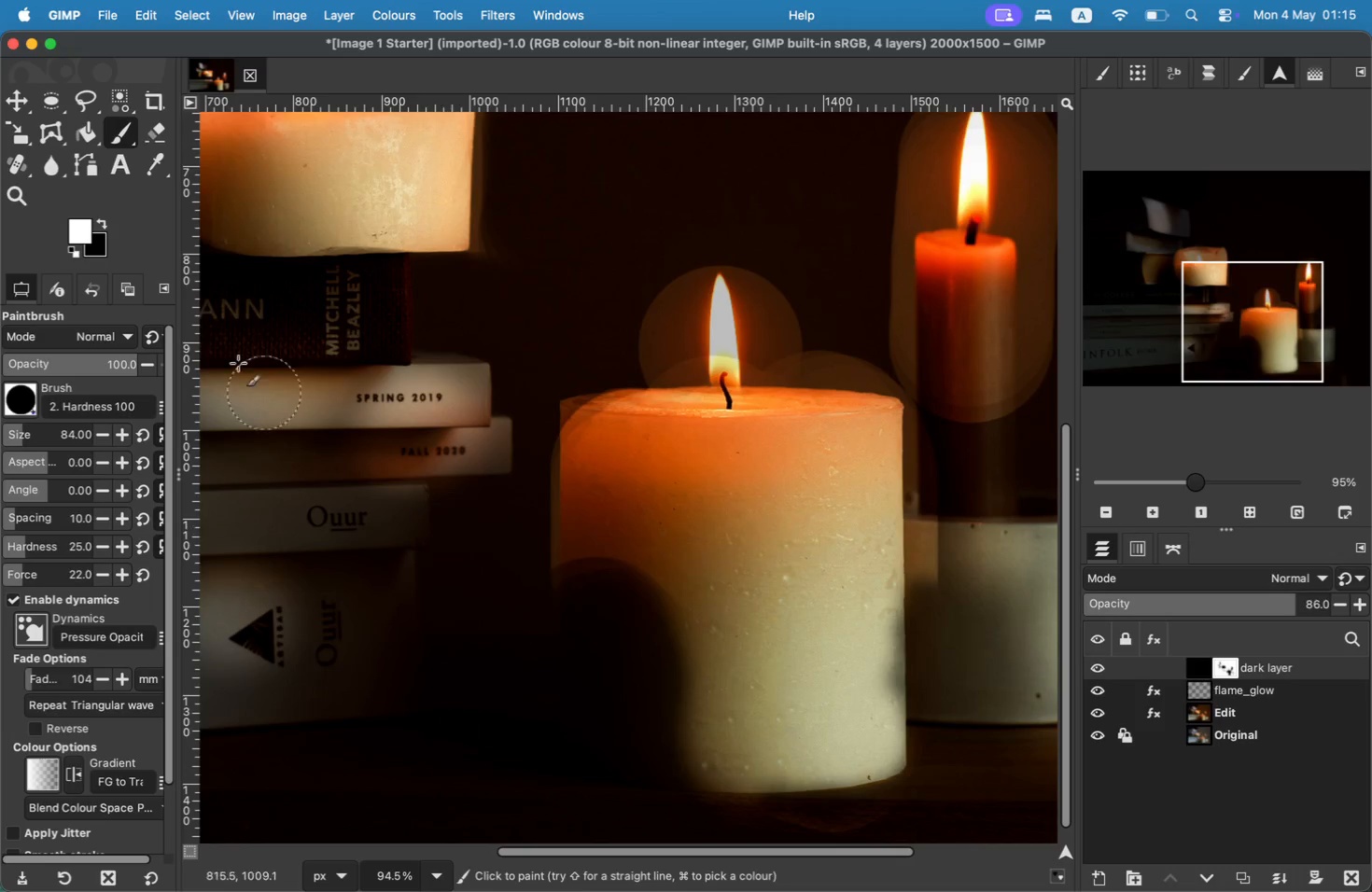 
left_click([99, 226])
 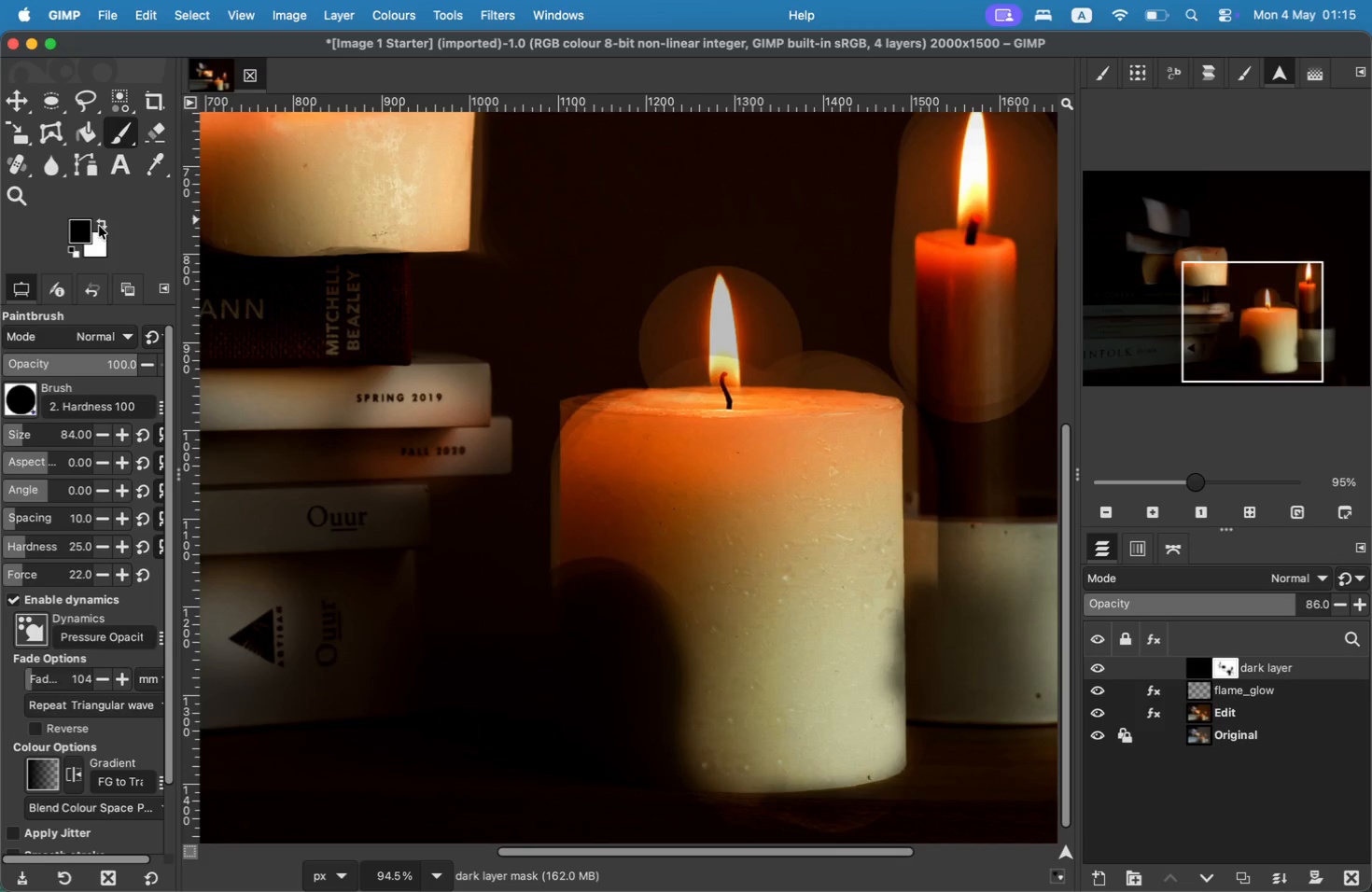 
left_click_drag(start_coordinate=[866, 620], to_coordinate=[874, 682])
 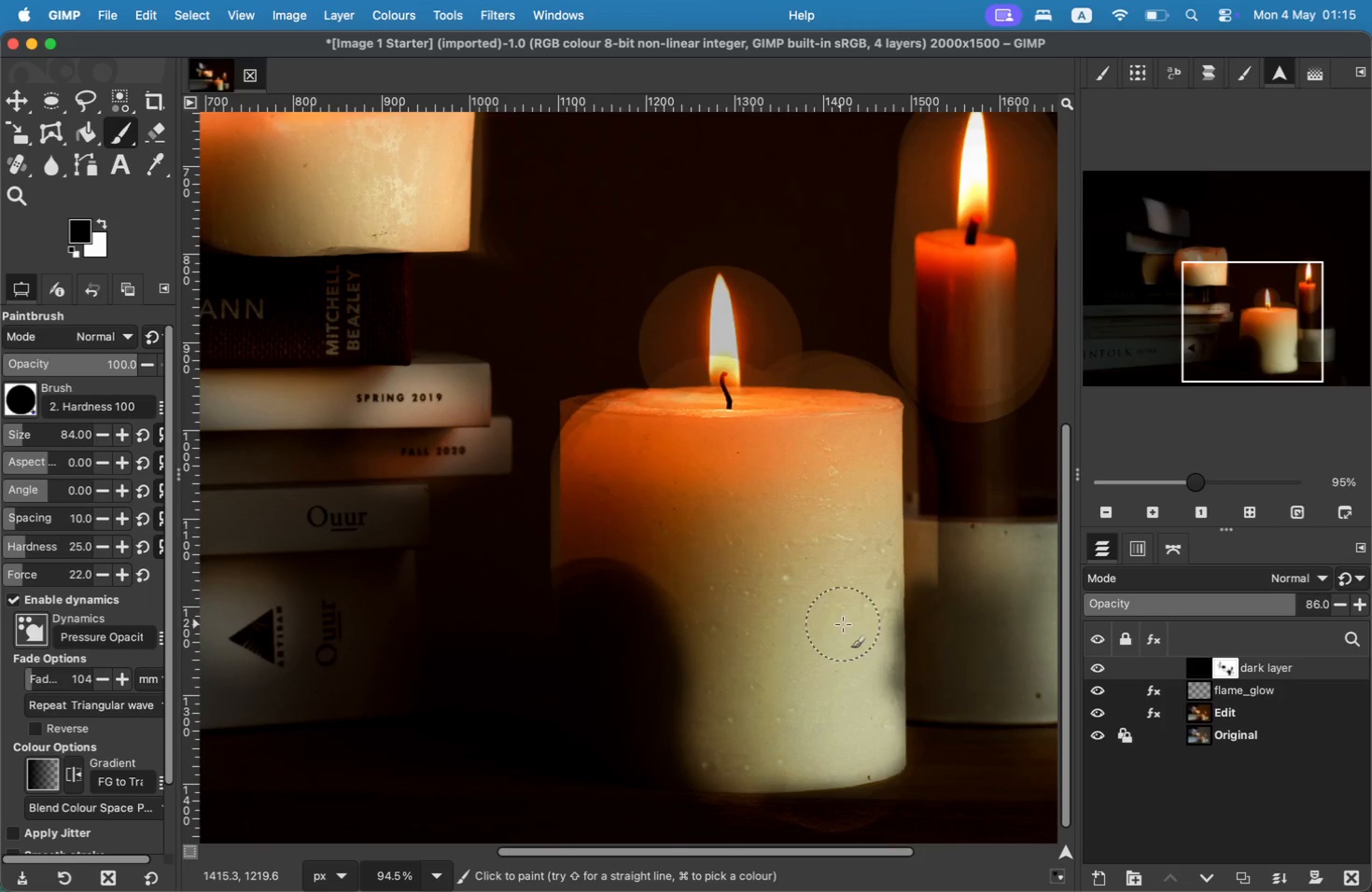 
left_click_drag(start_coordinate=[889, 677], to_coordinate=[884, 598])
 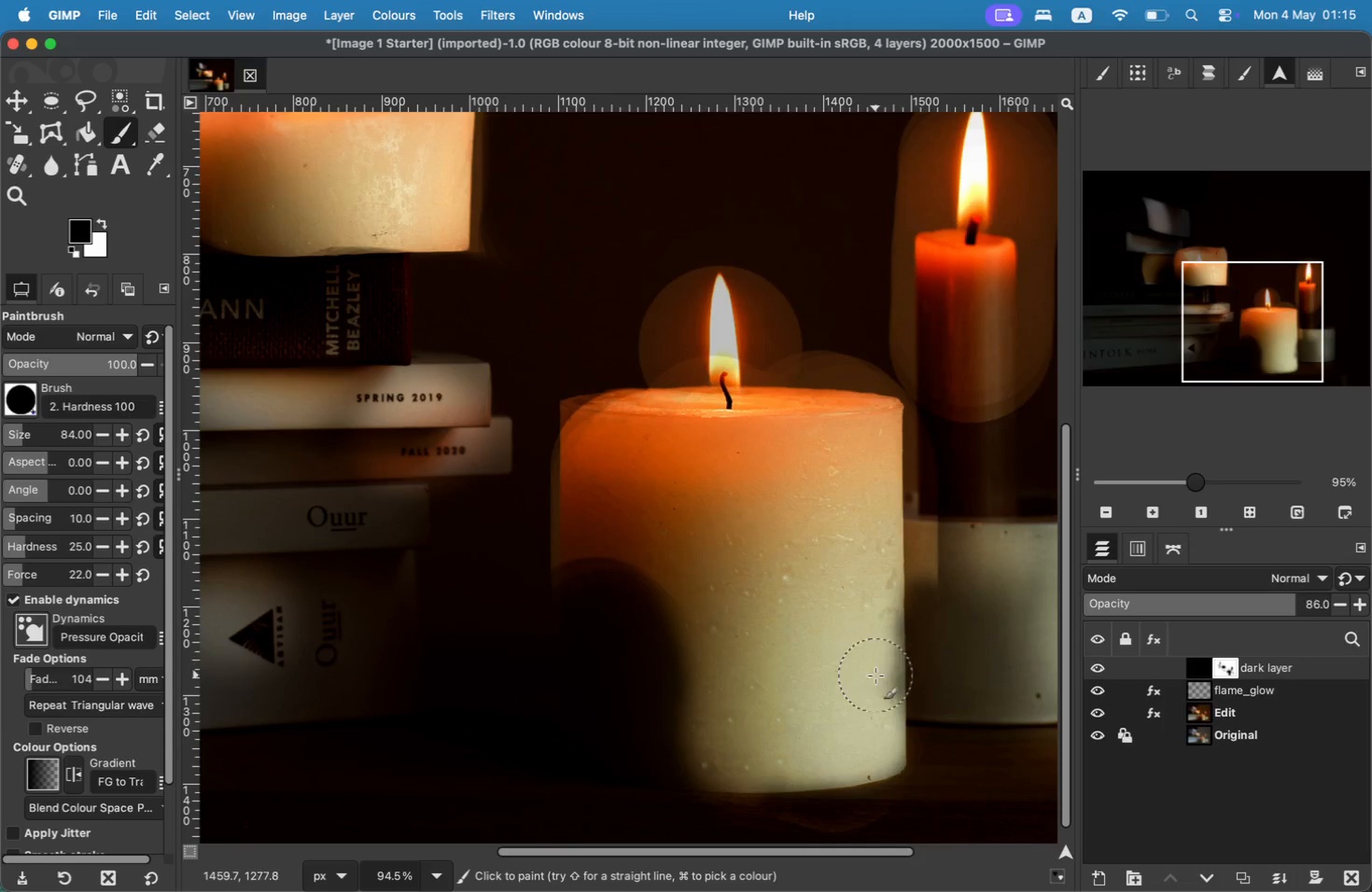 
left_click_drag(start_coordinate=[884, 612], to_coordinate=[897, 636])
 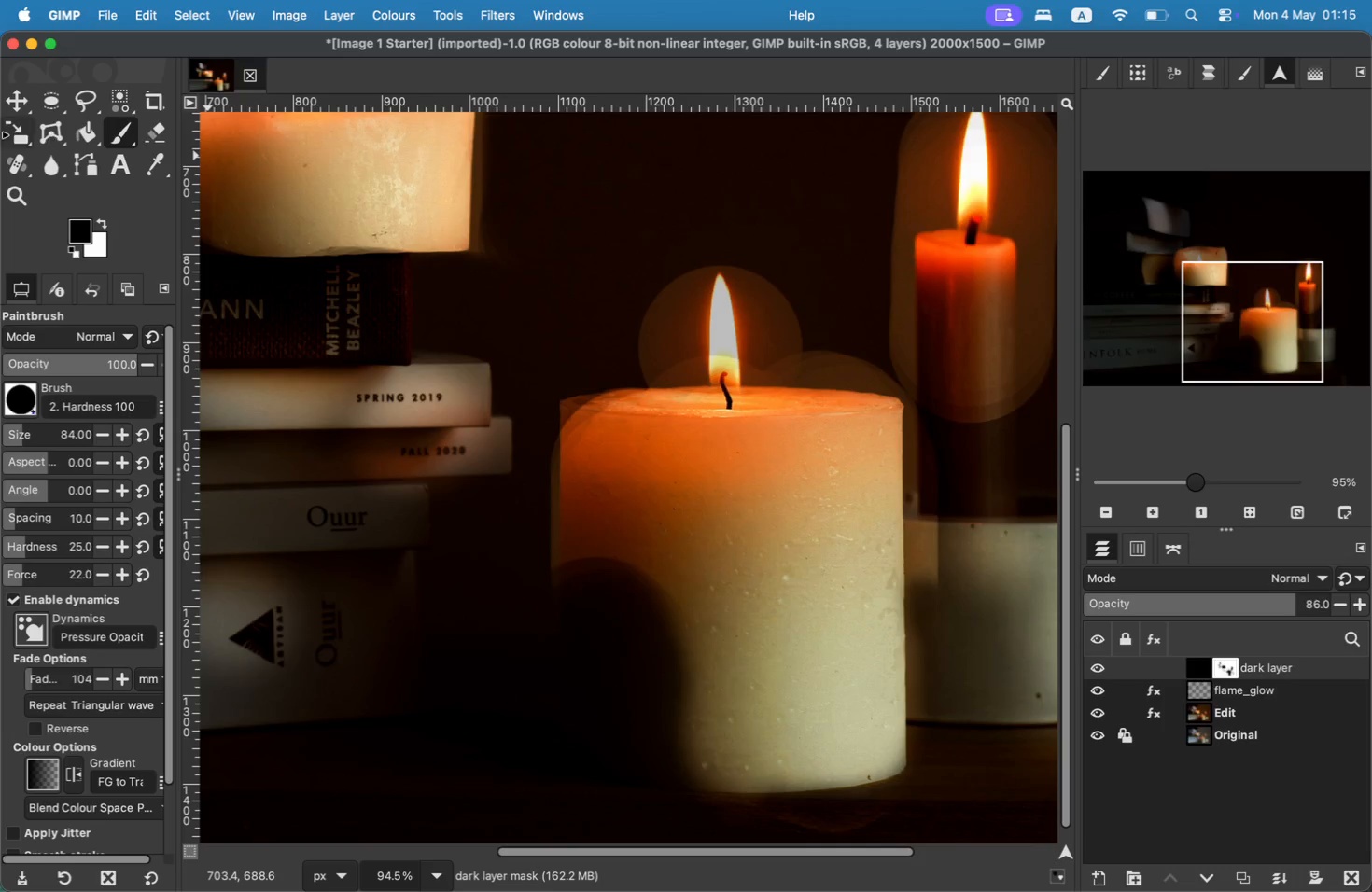 
double_click([4, 101])
 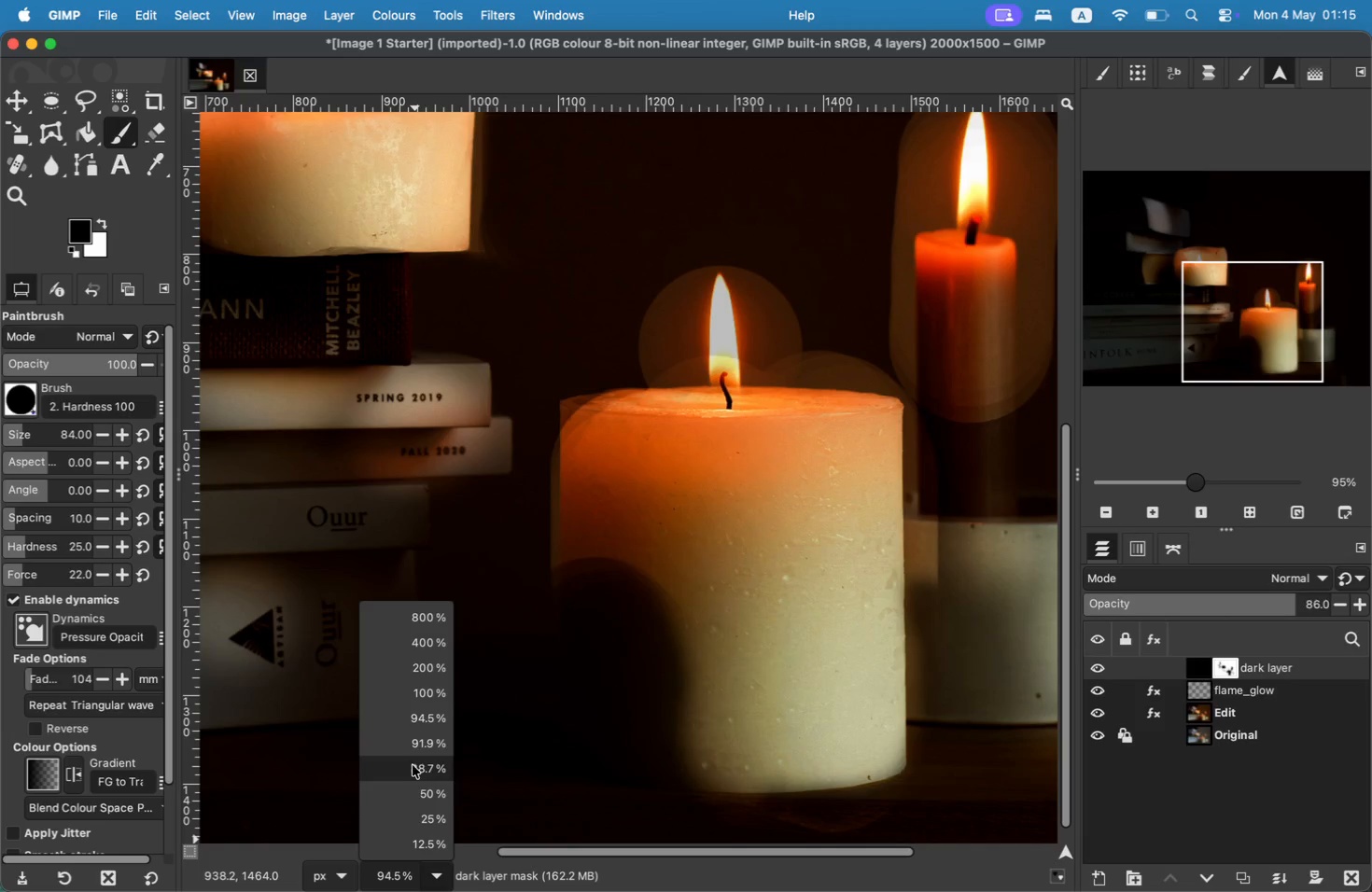 
left_click([418, 812])
 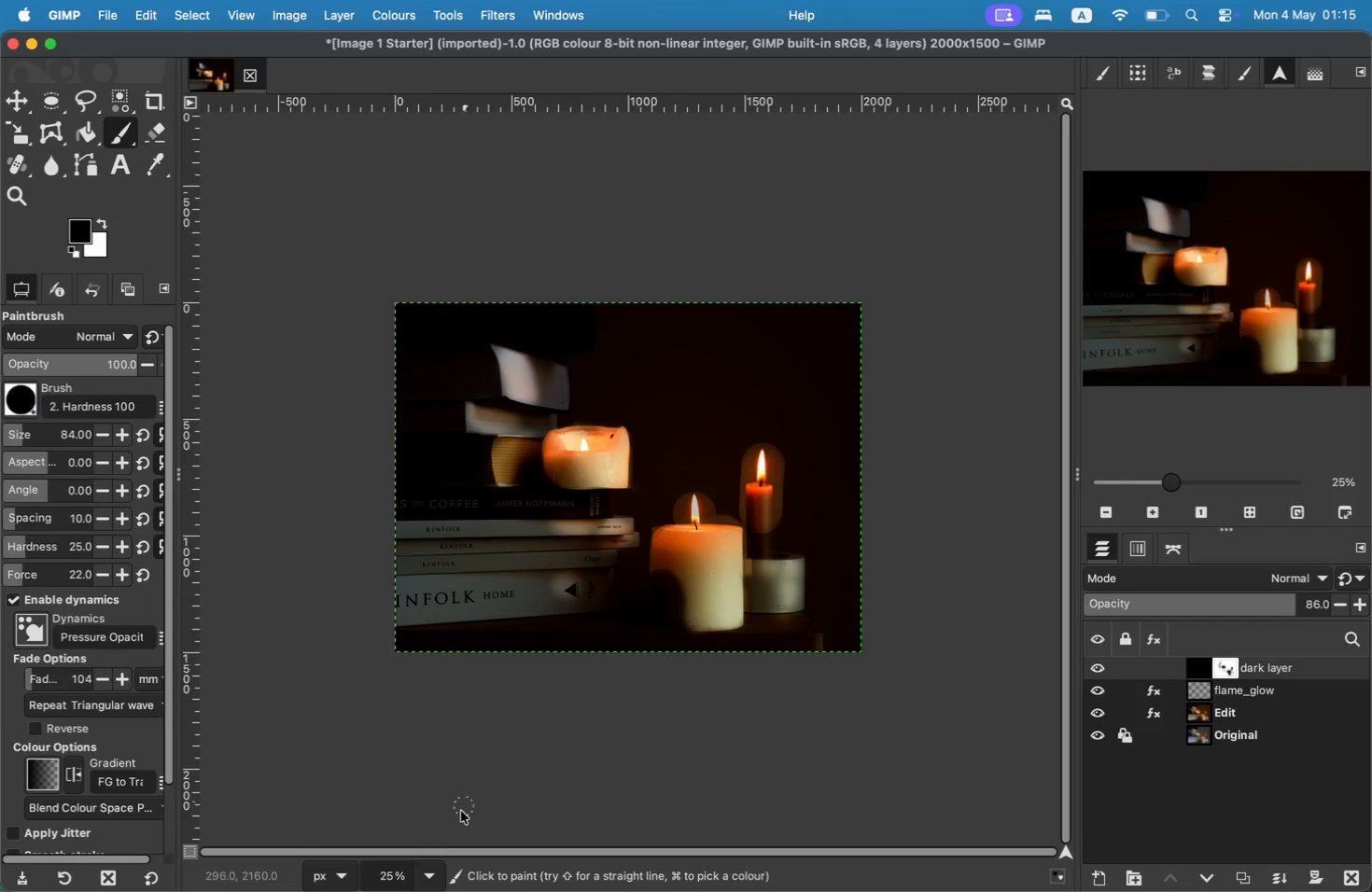 
left_click([428, 874])
 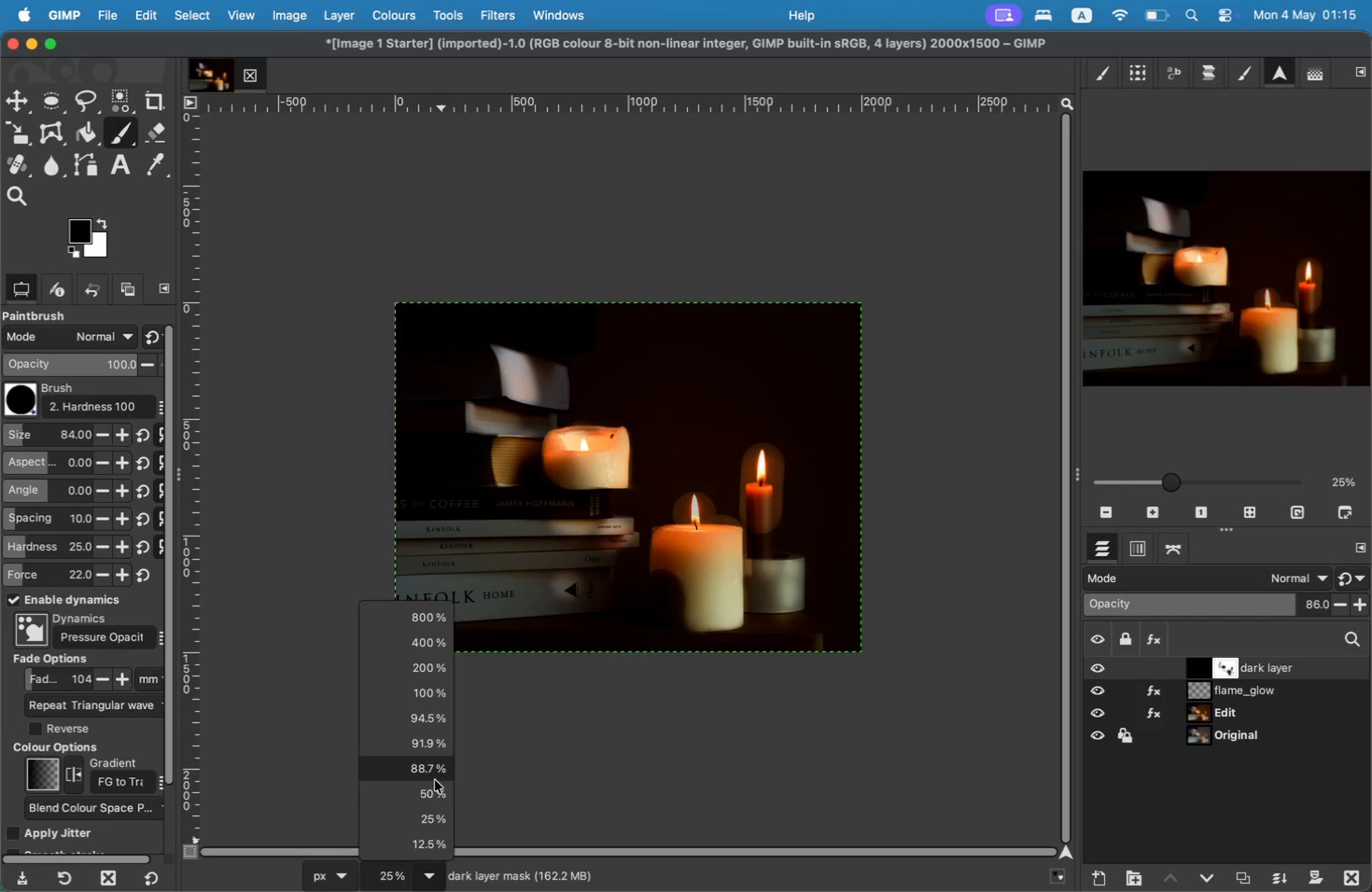 
left_click([436, 789])
 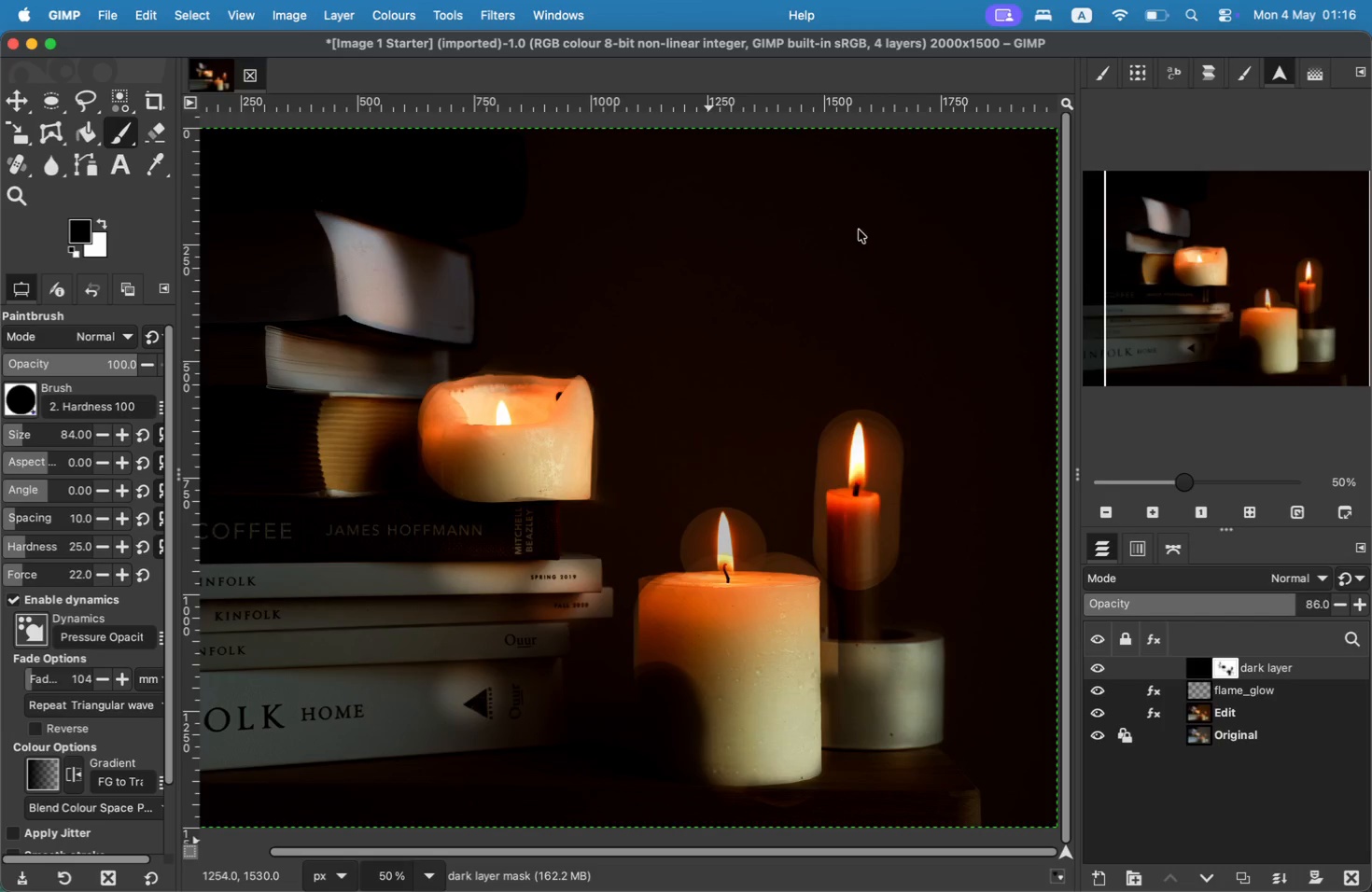 
left_click_drag(start_coordinate=[738, 854], to_coordinate=[854, 873])
 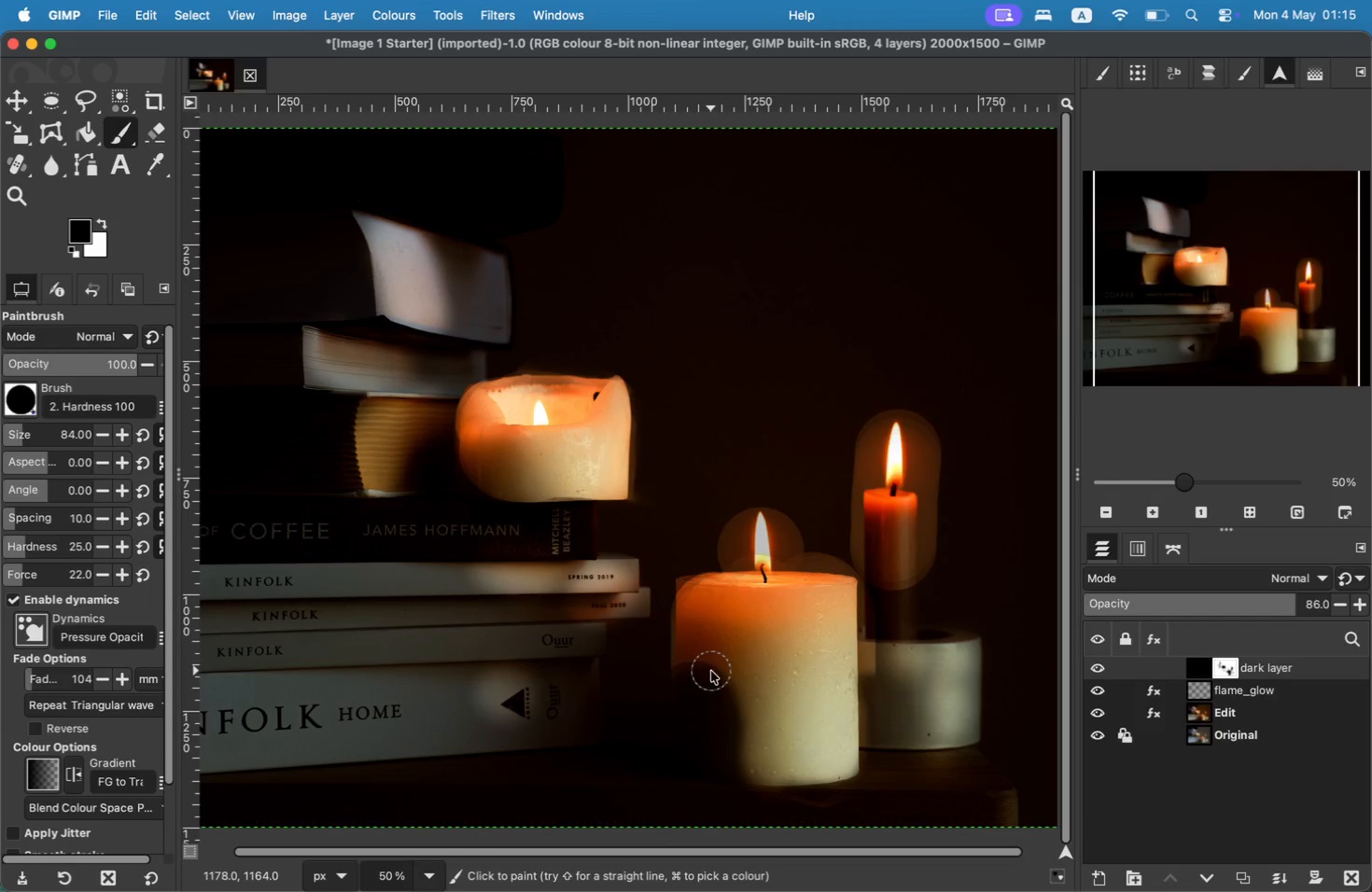 
wait(49.69)
 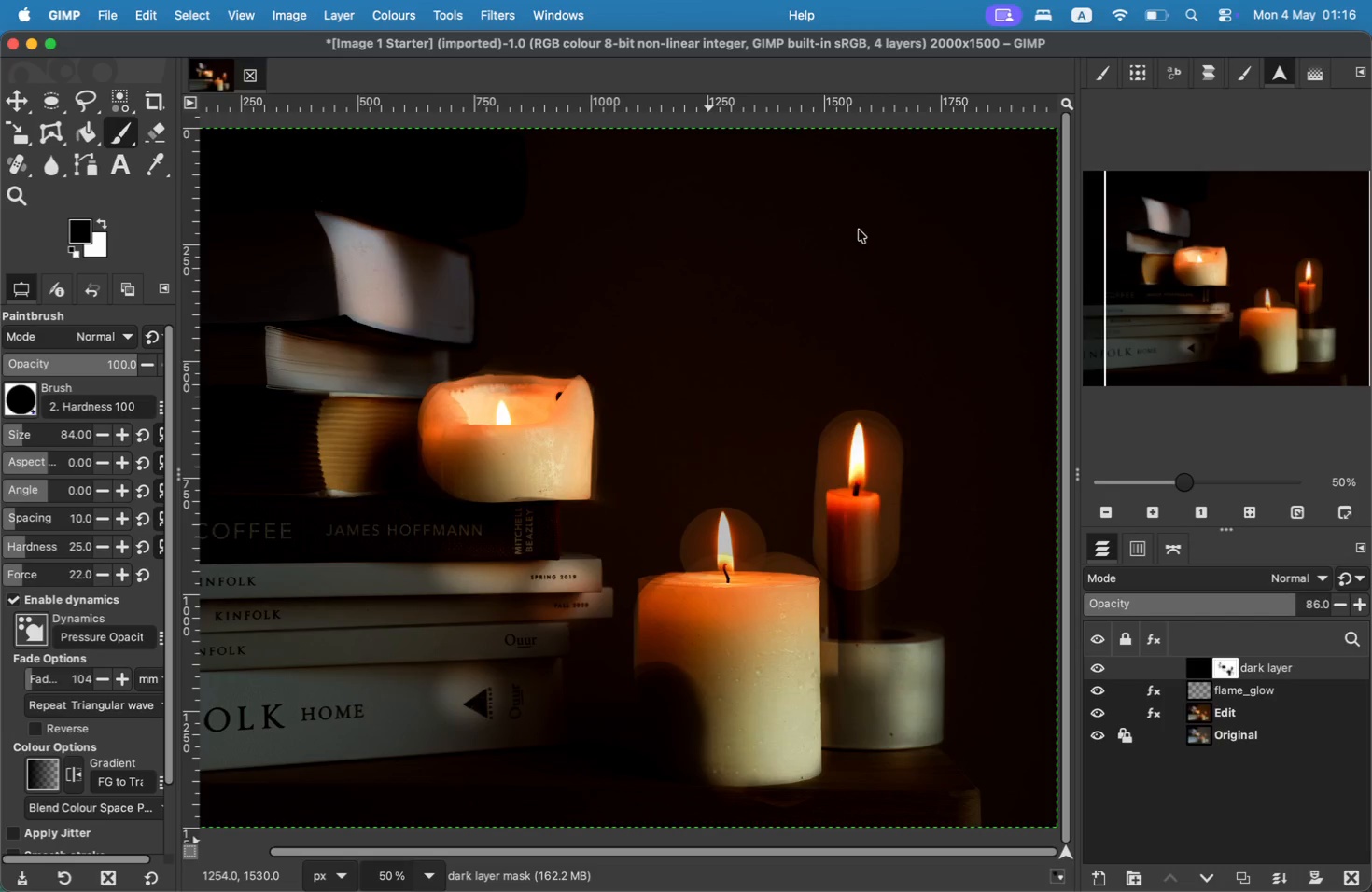 
mouse_move([1057, 864])
 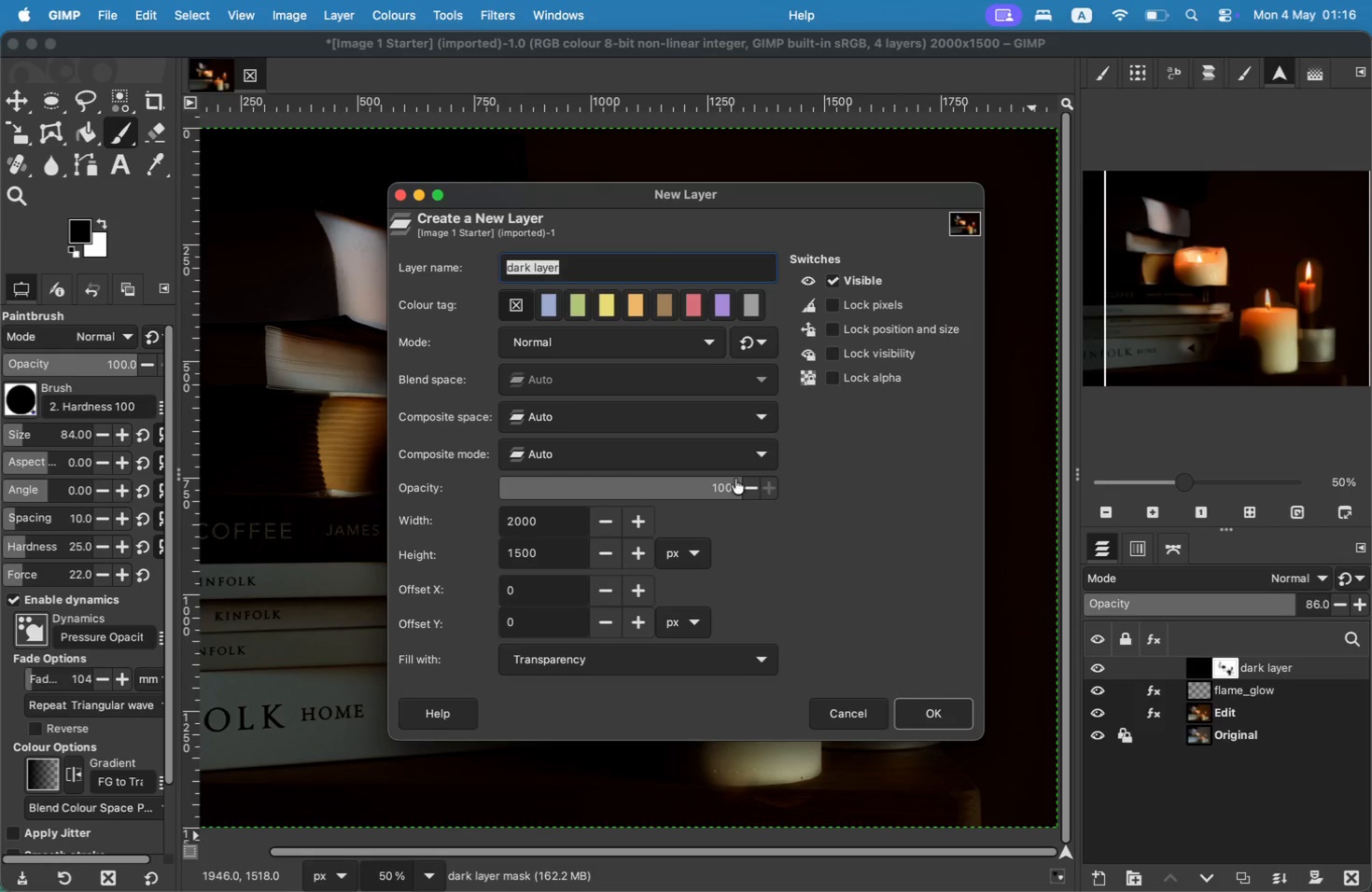 
type(vignette)
 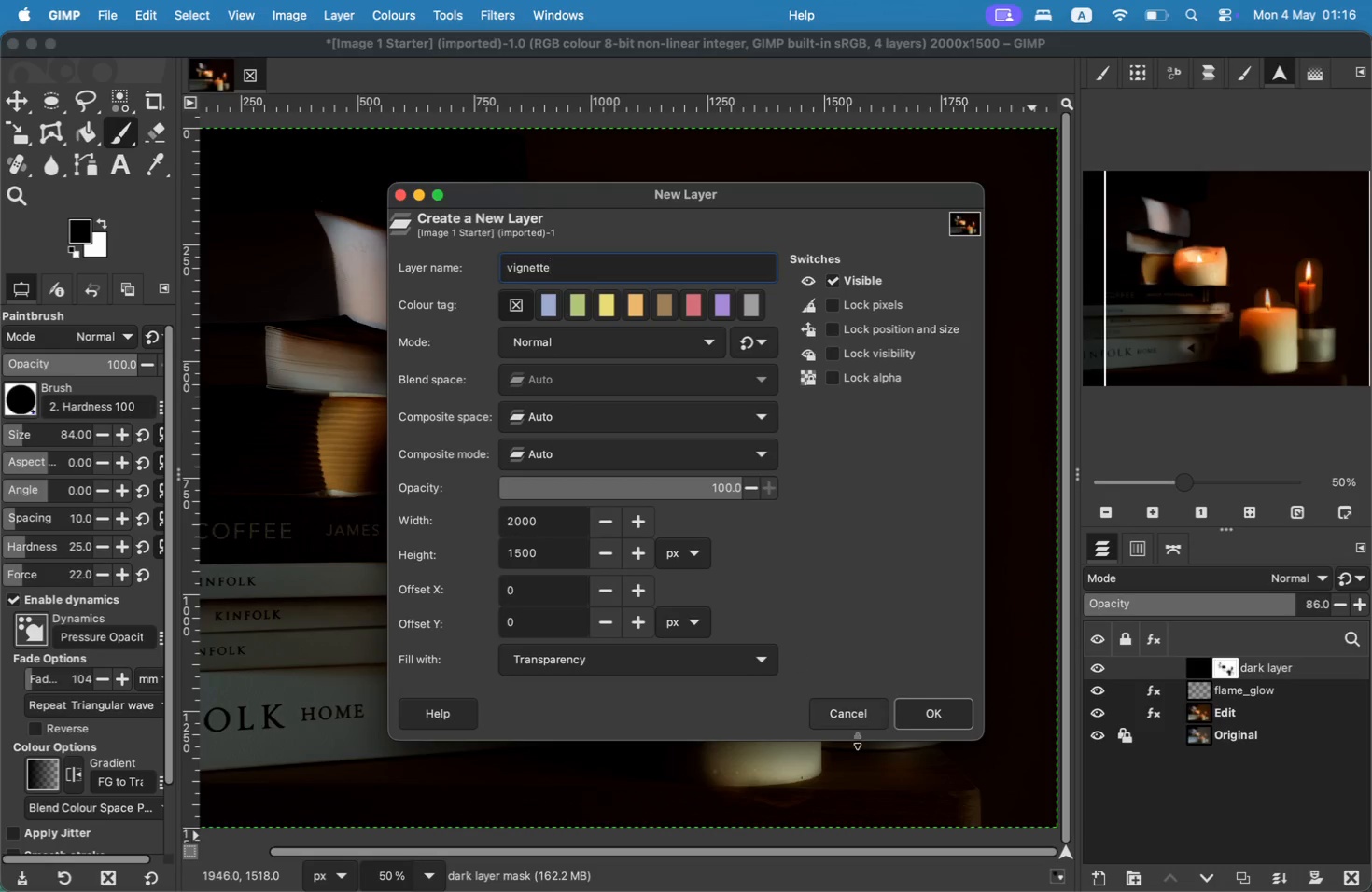 
left_click([949, 722])
 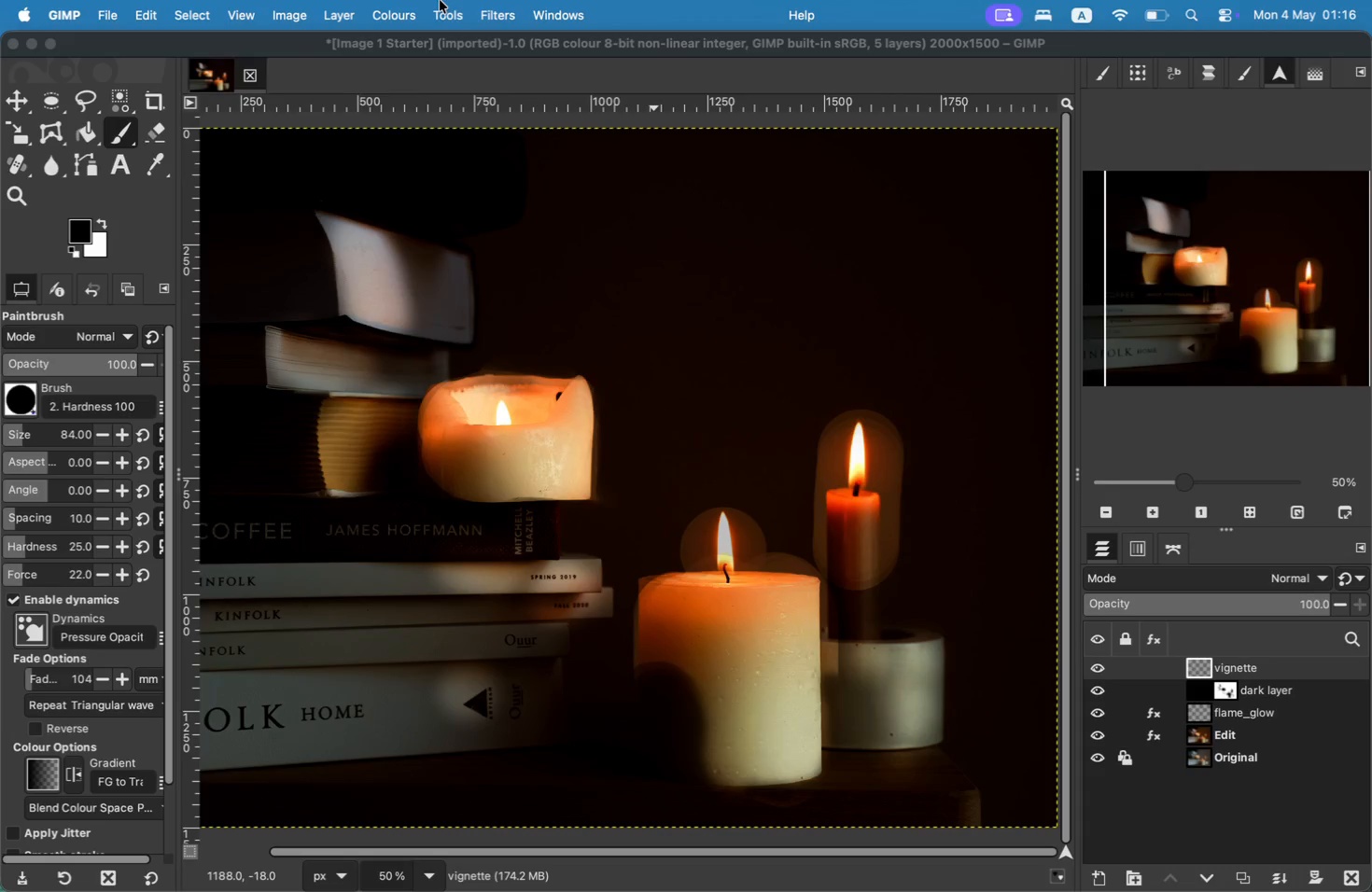 
left_click([440, 8])
 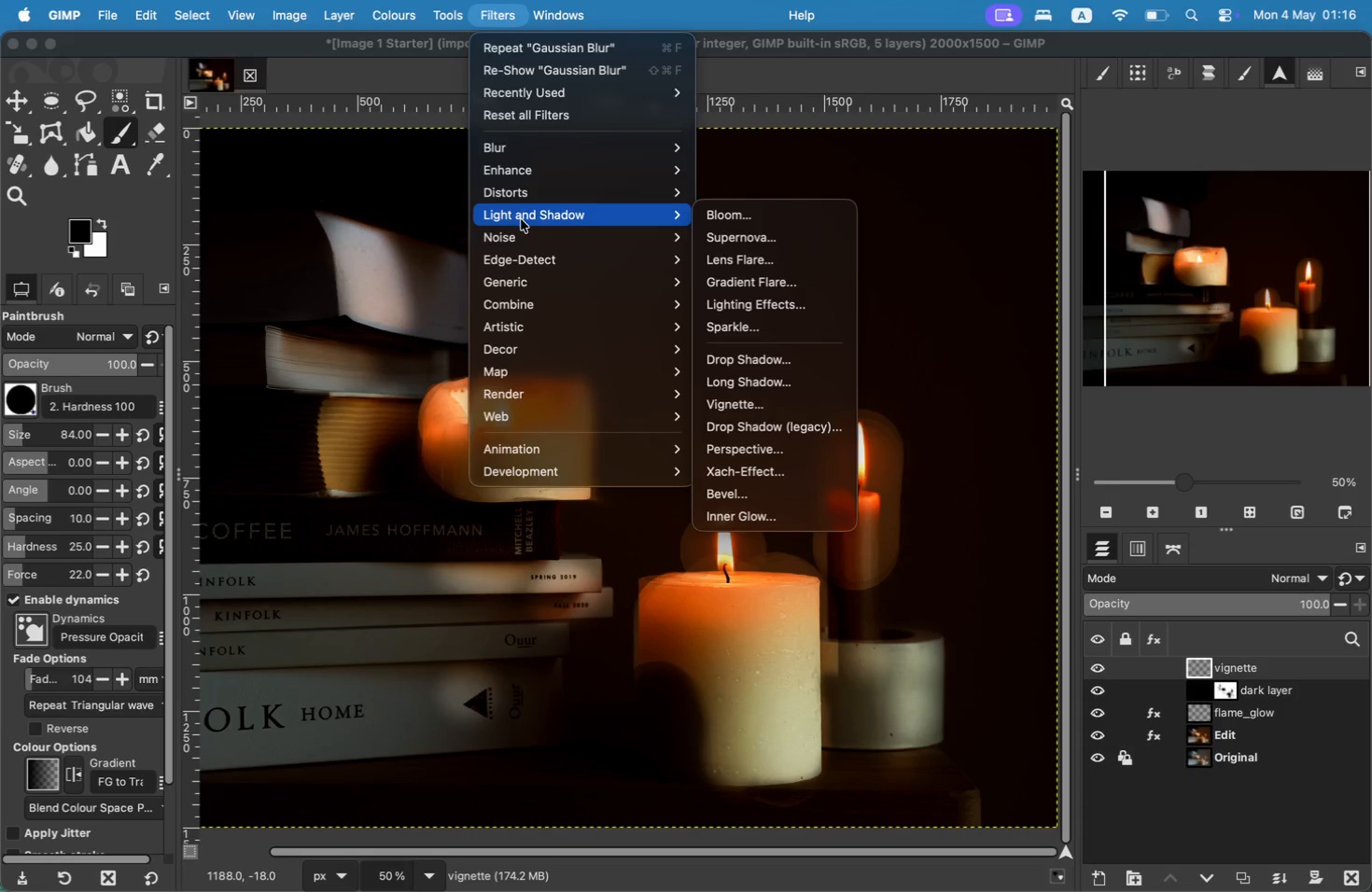 
left_click([735, 406])
 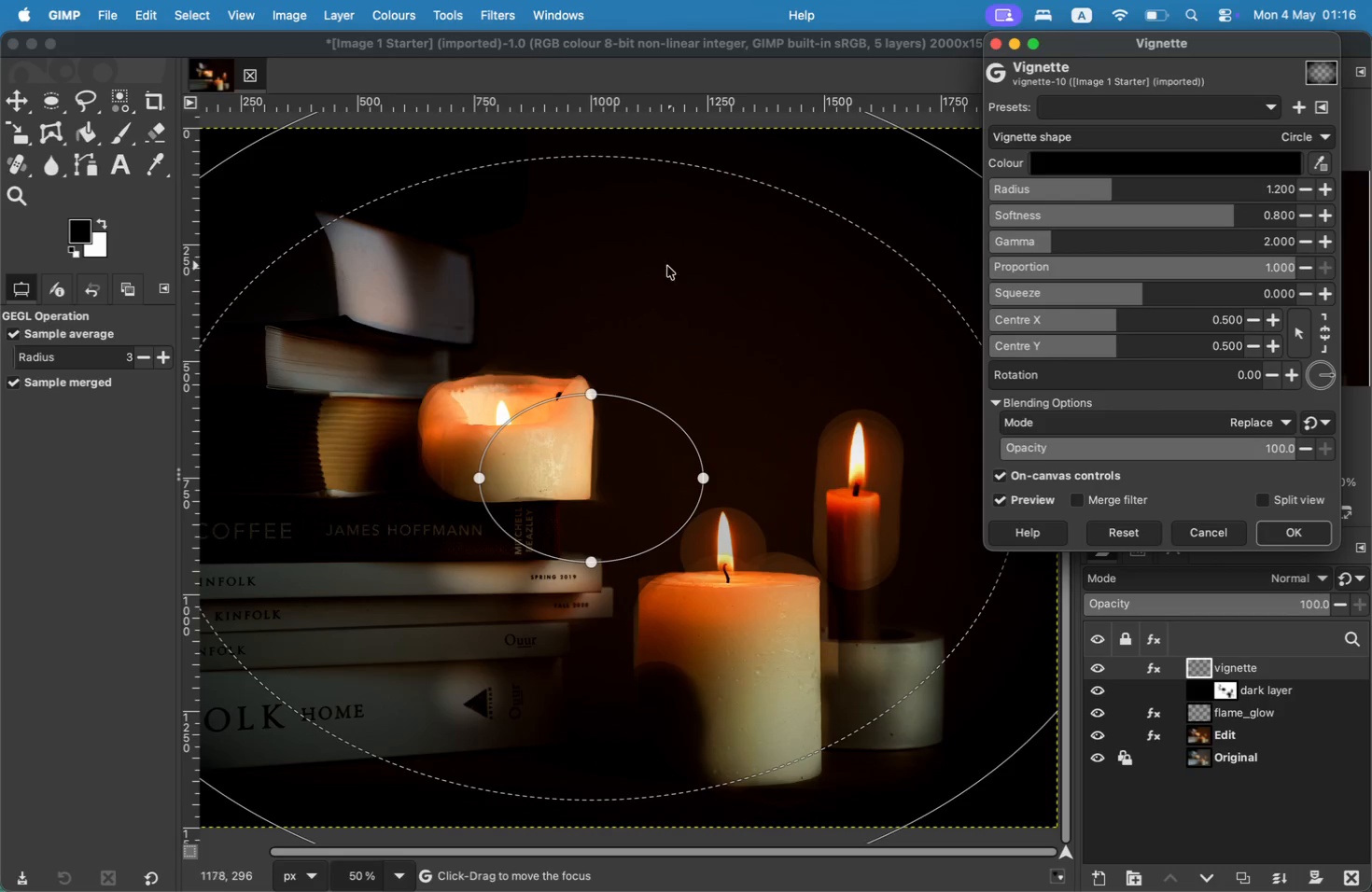 
left_click_drag(start_coordinate=[410, 859], to_coordinate=[357, 855])
 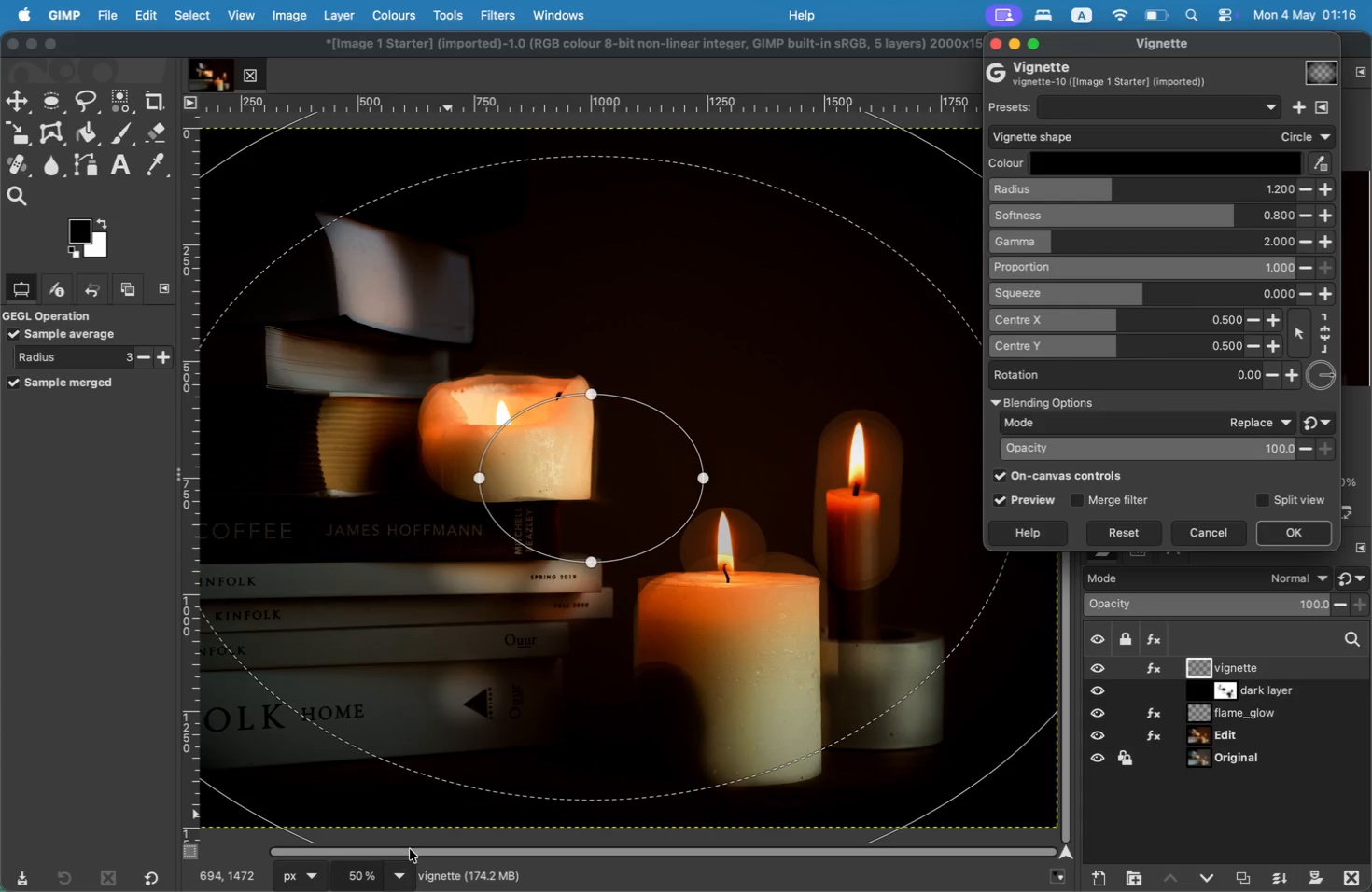 
left_click_drag(start_coordinate=[371, 853], to_coordinate=[341, 847])
 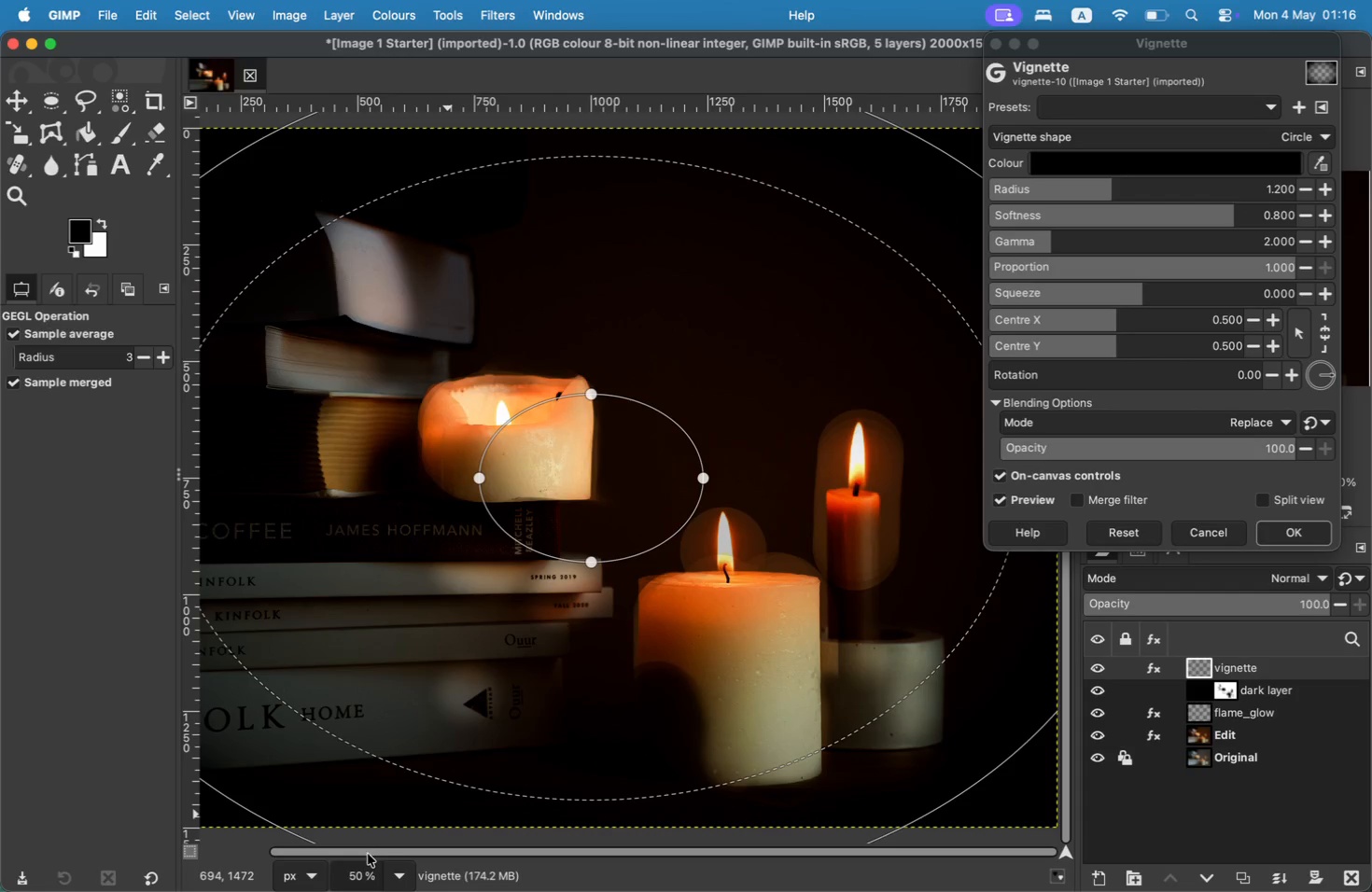 
left_click_drag(start_coordinate=[643, 478], to_coordinate=[746, 537])
 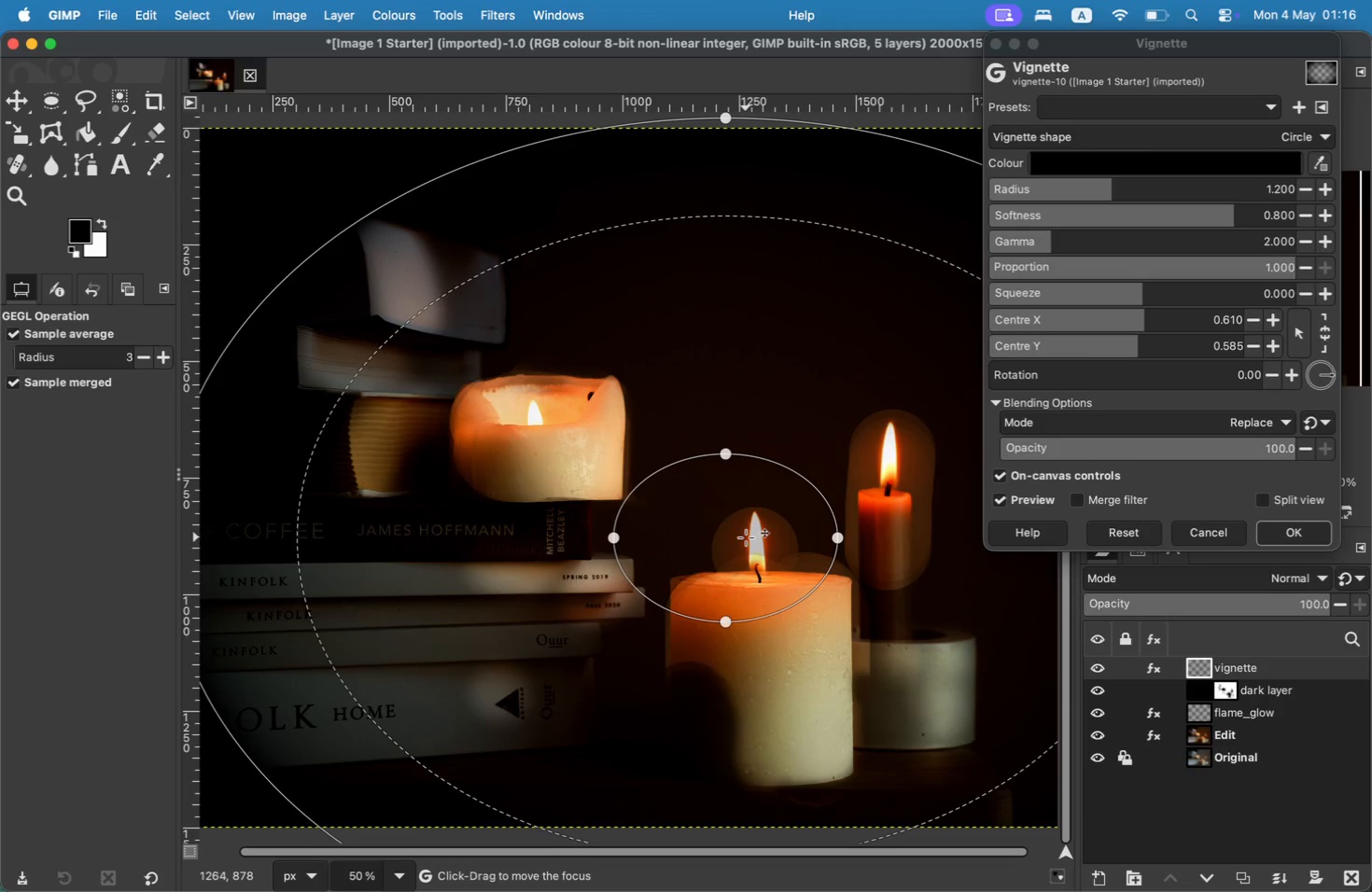 
left_click([1191, 535])
 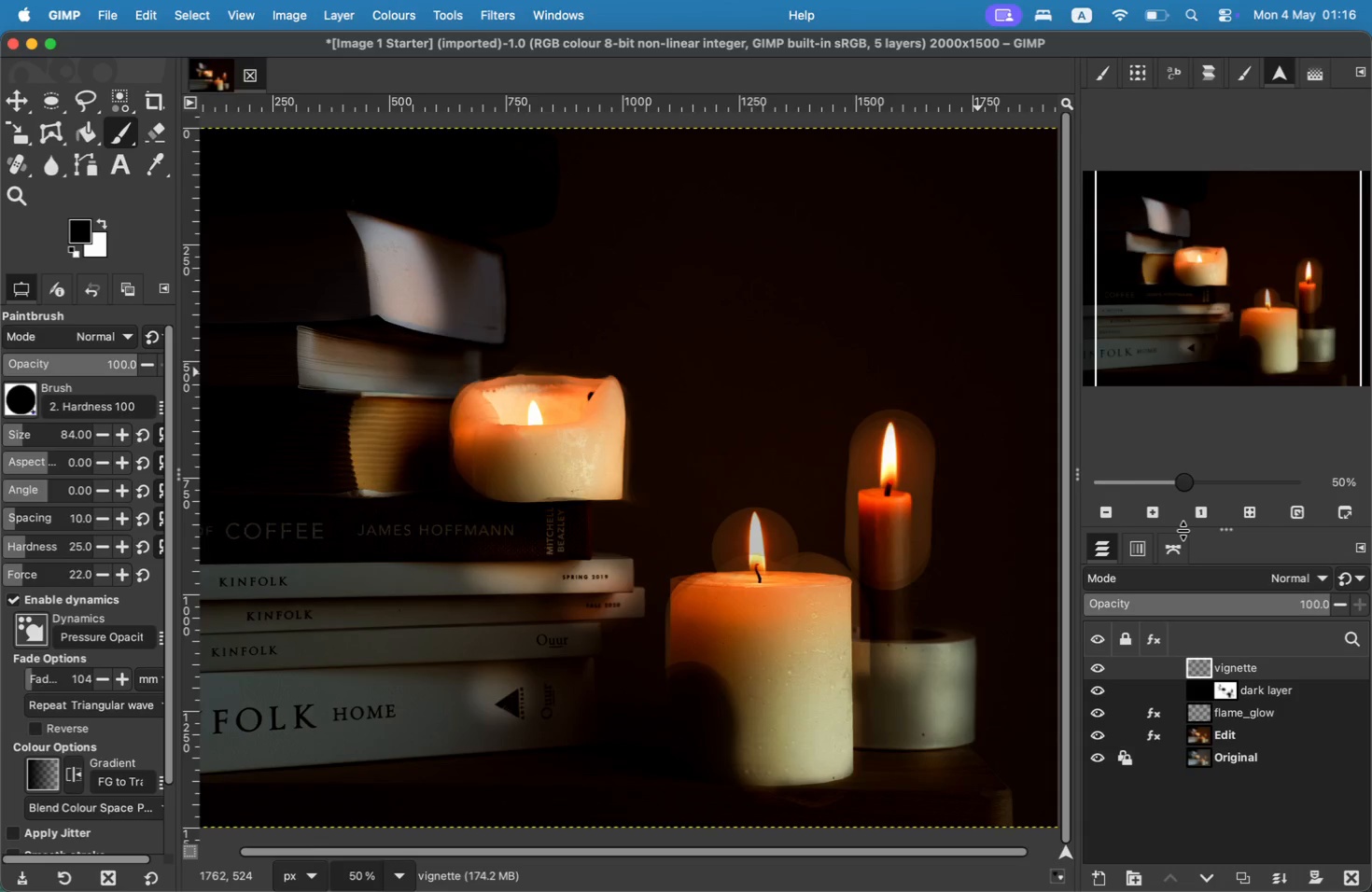 
key(Meta+Z)
 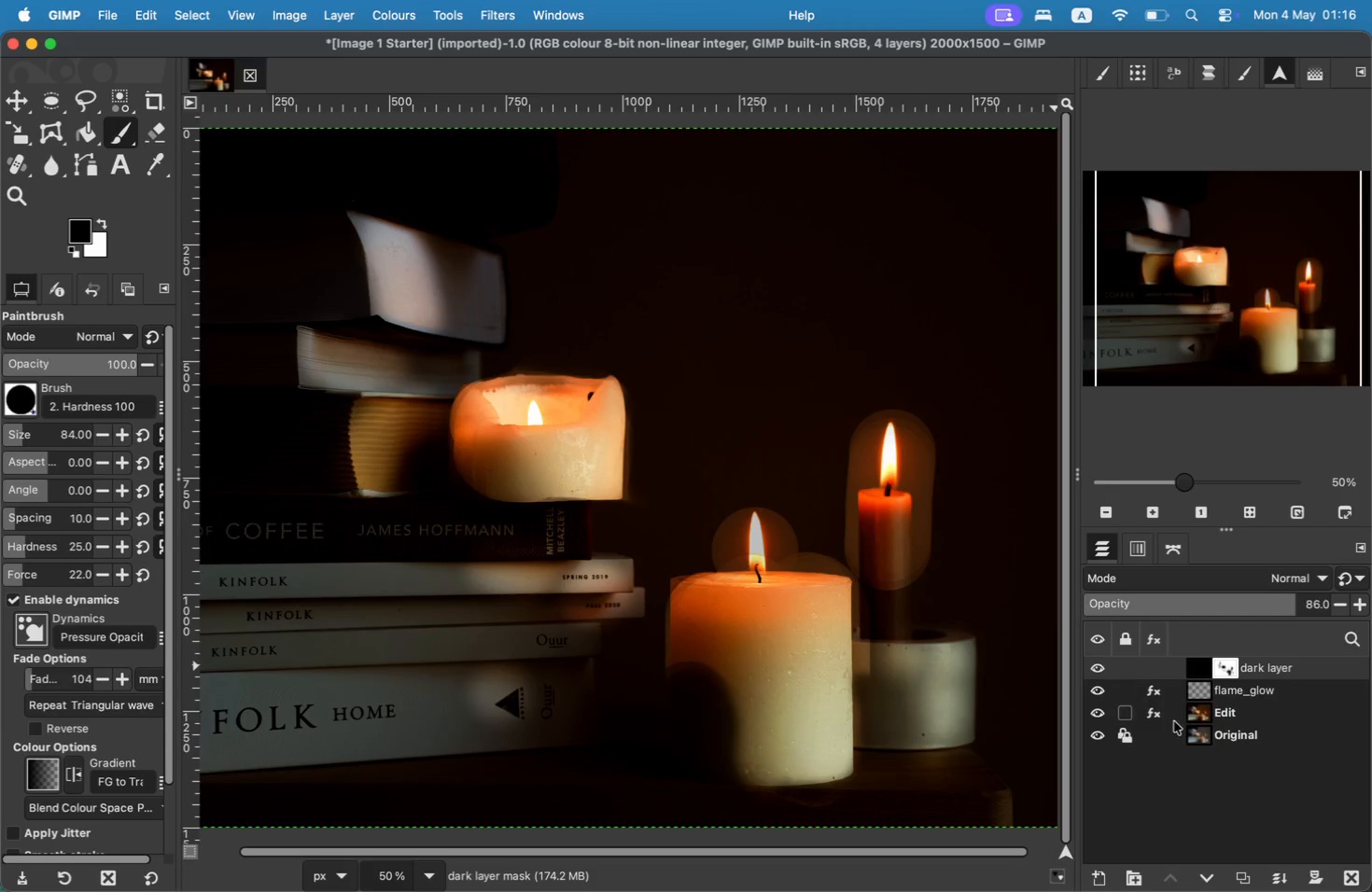 
right_click([1215, 713])
 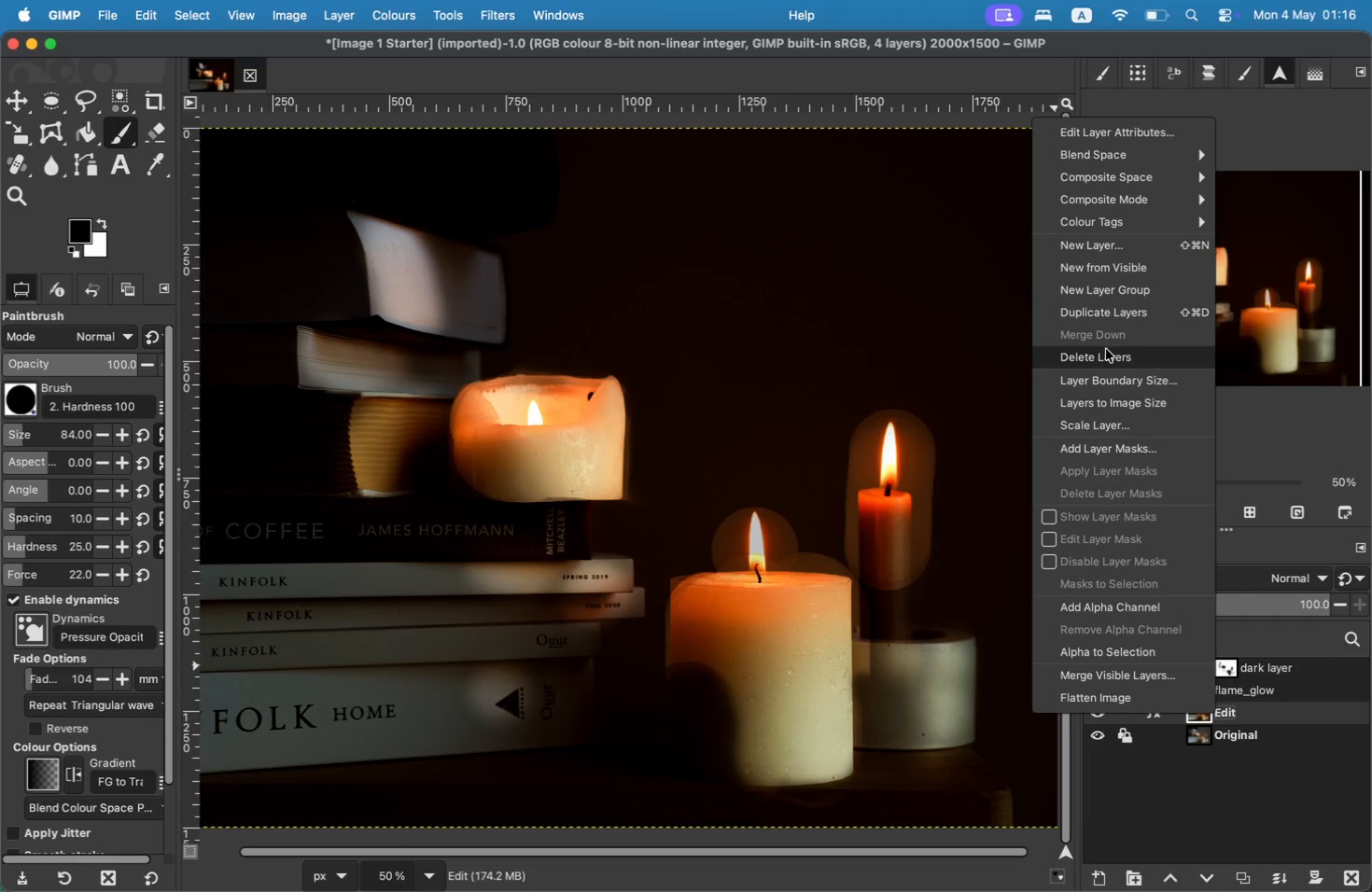 
left_click([1106, 319])
 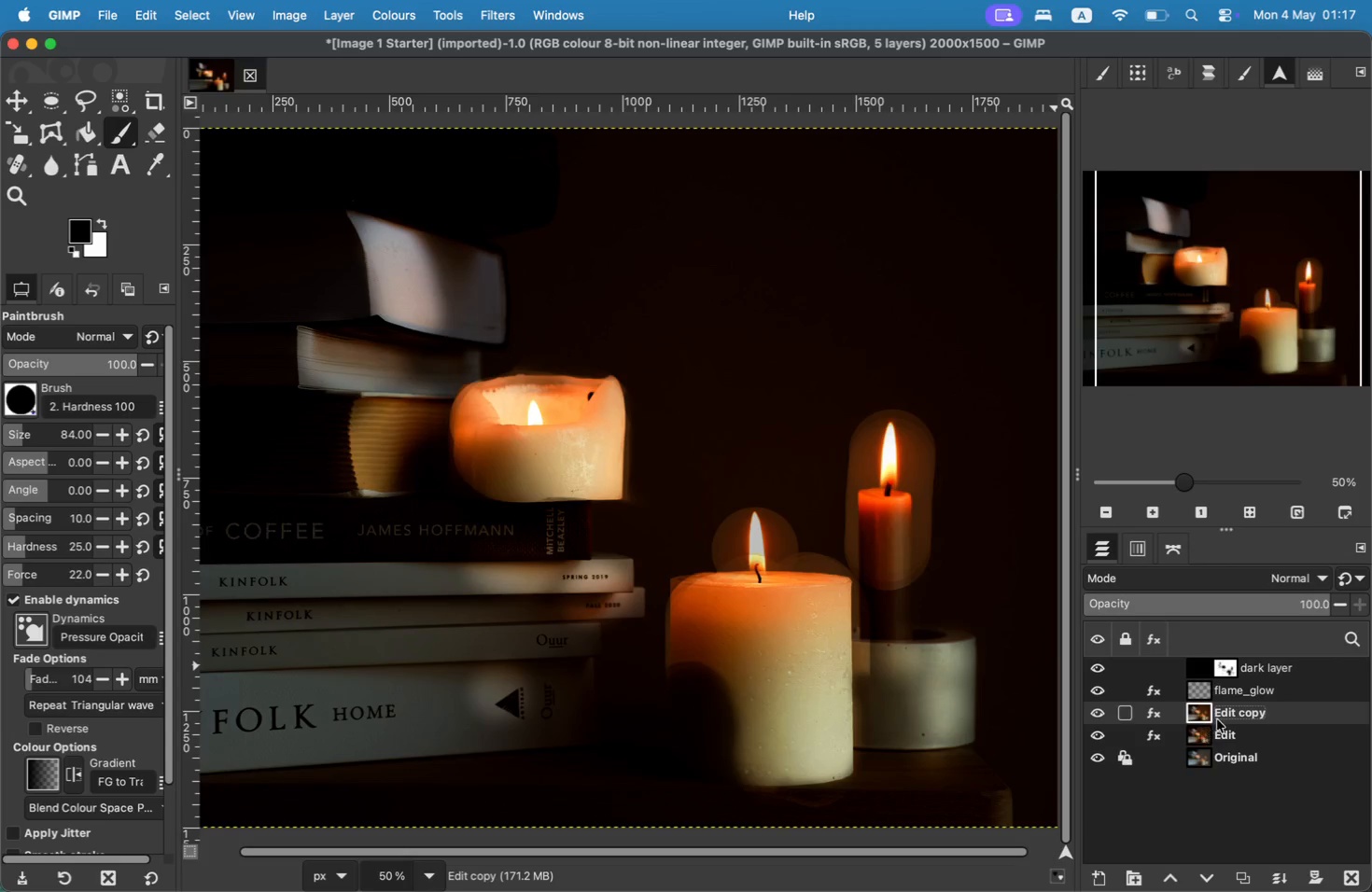 
double_click([1222, 716])
 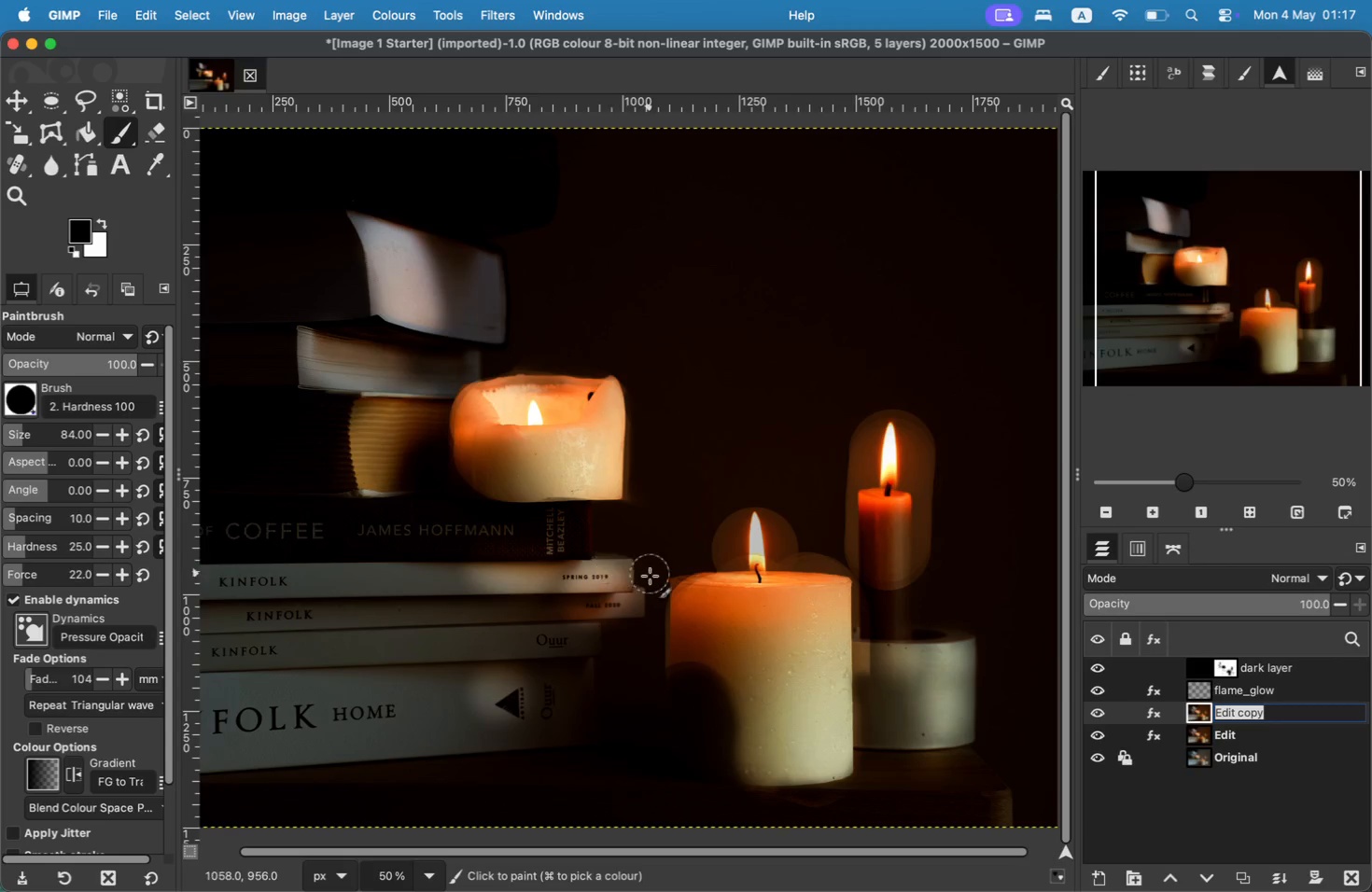 
type(depth)
 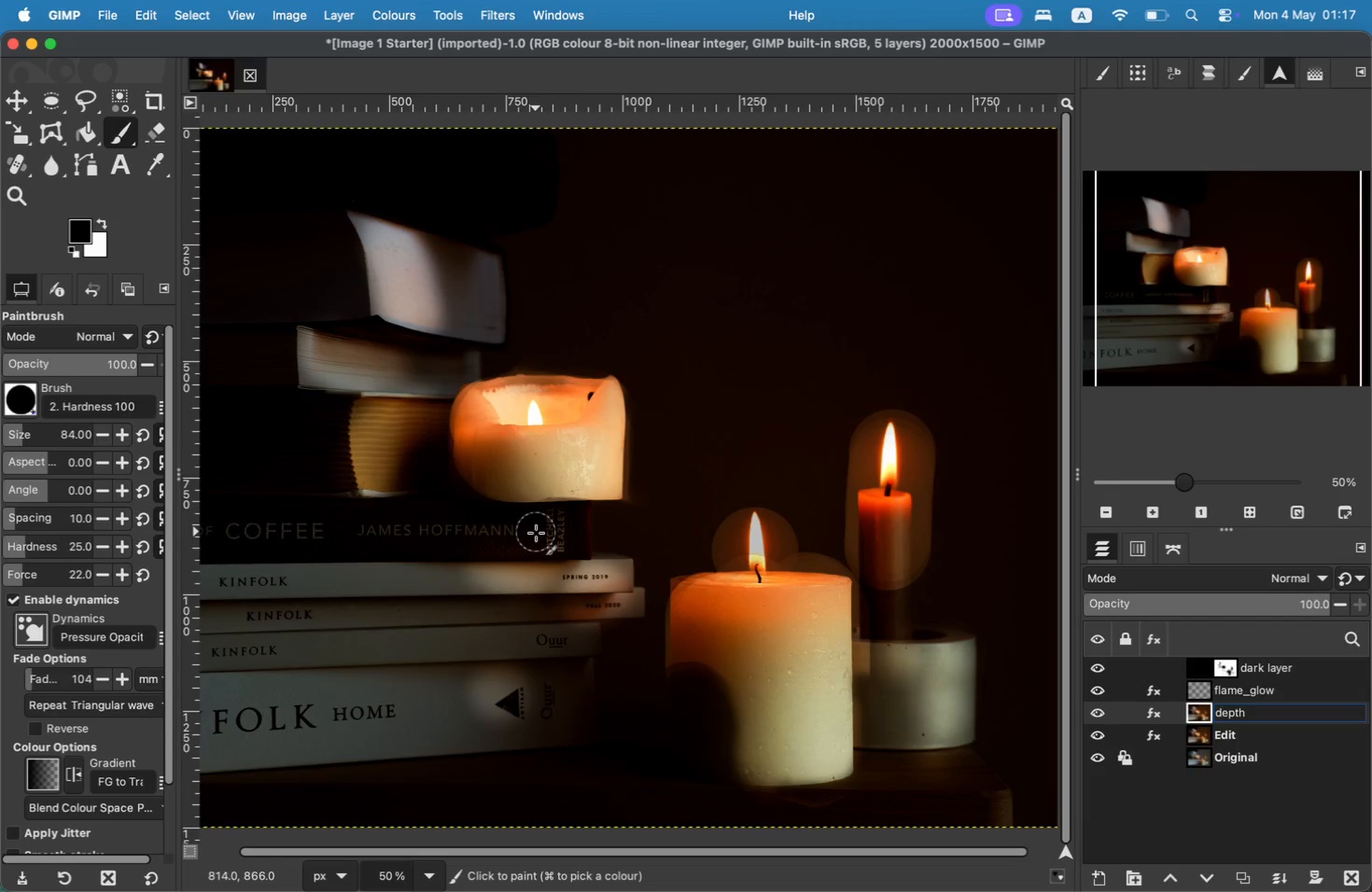 
key(Space)
 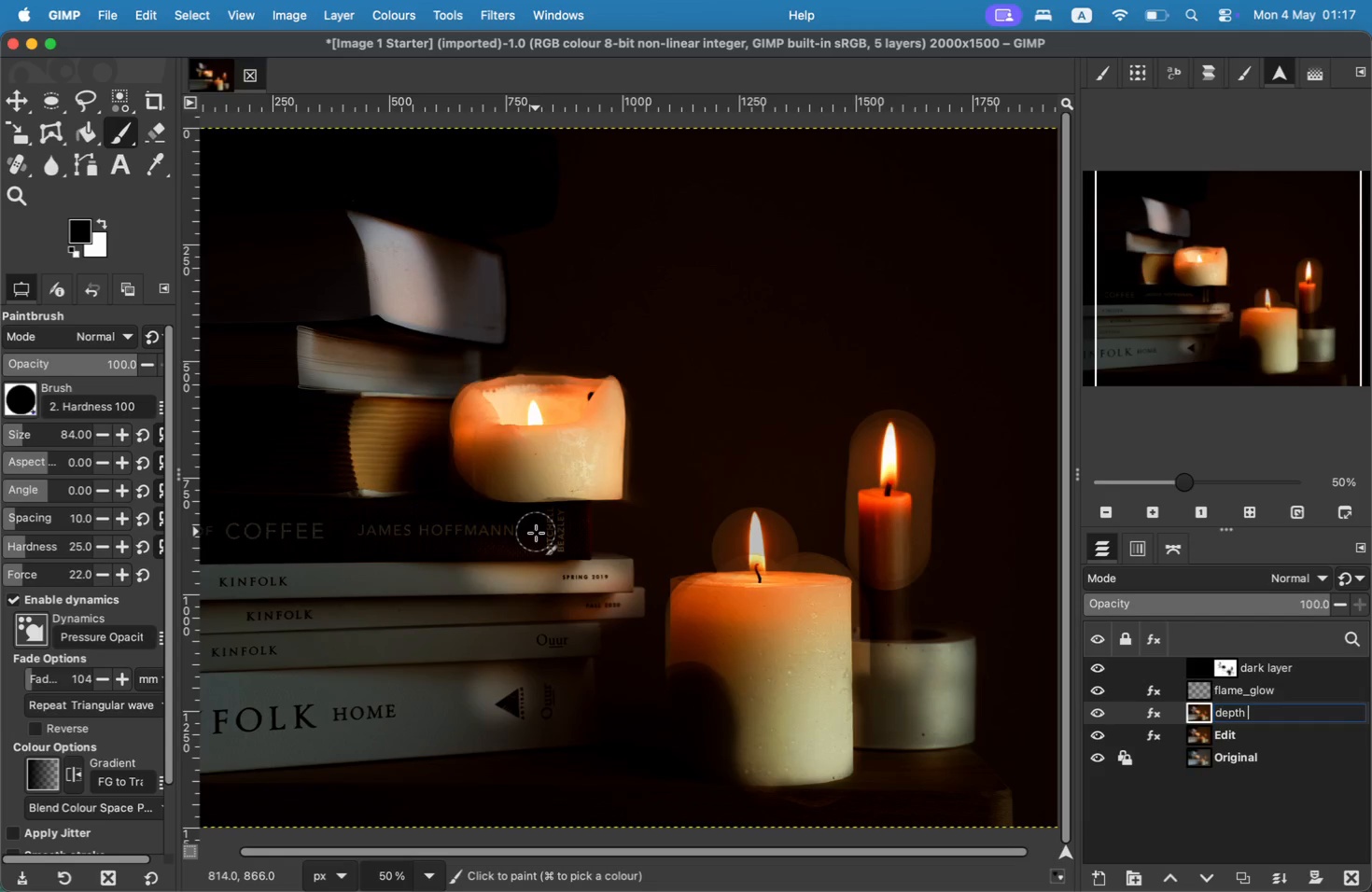 
key(Enter)
 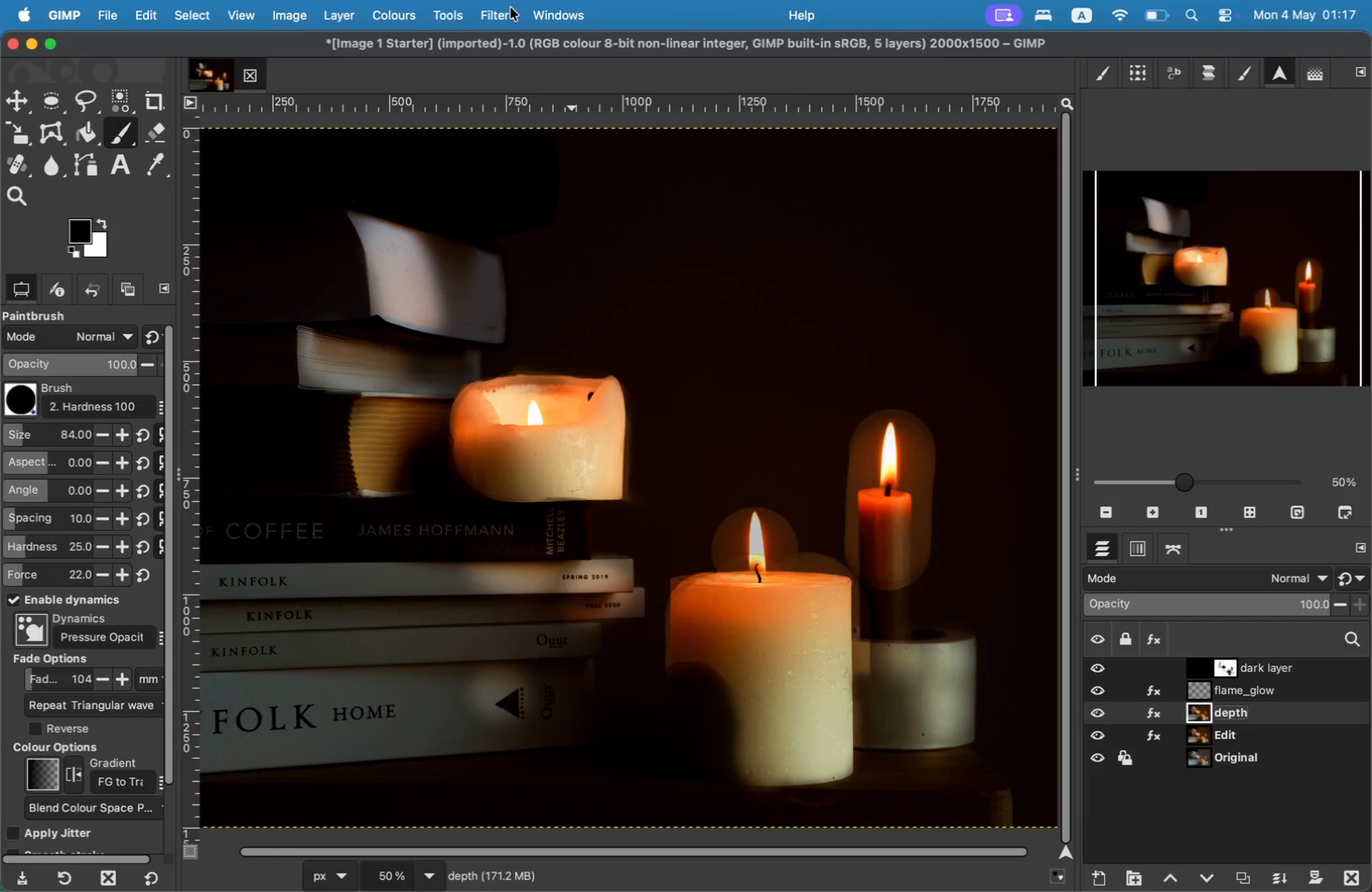 
wait(13.82)
 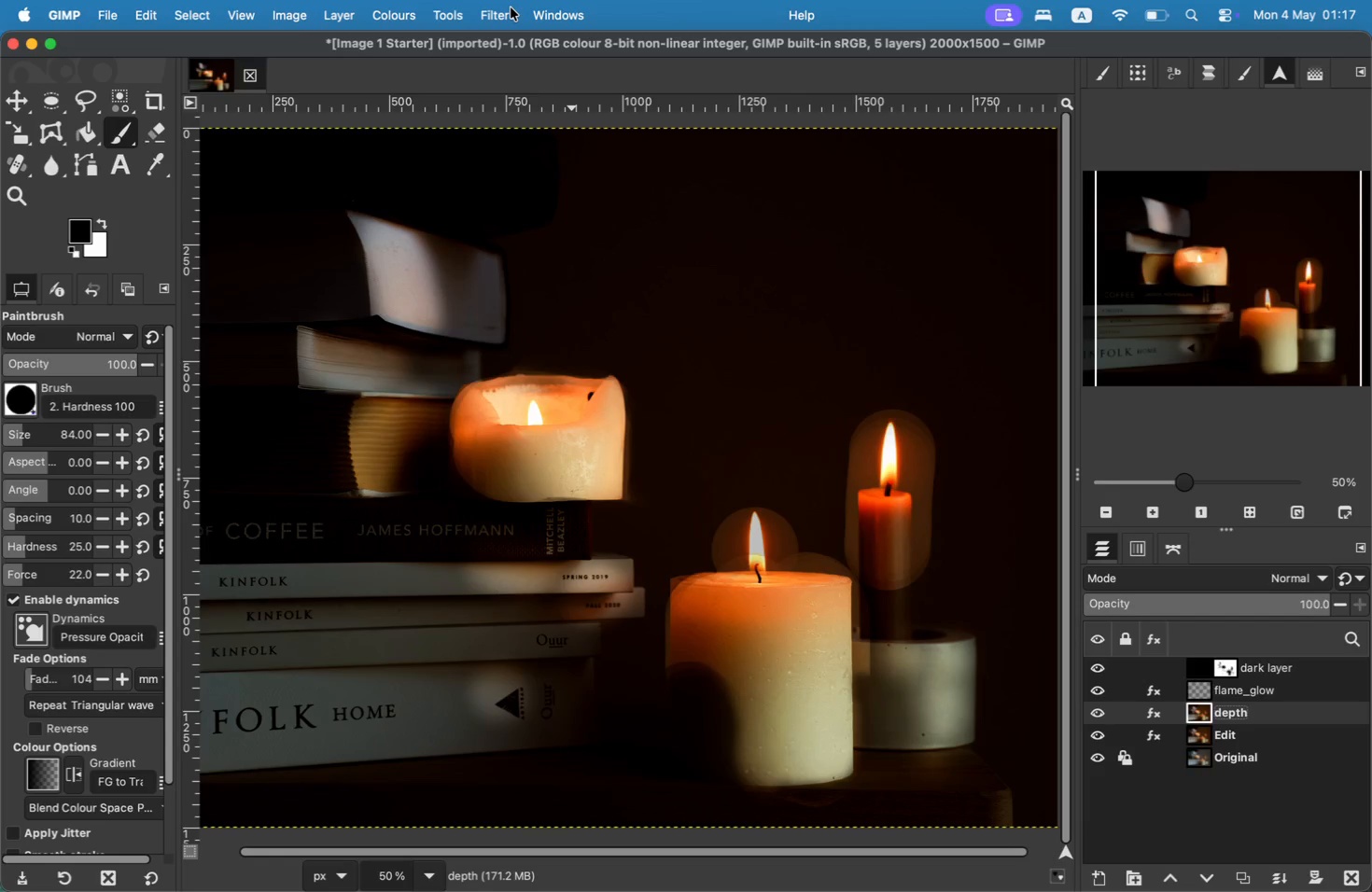 
left_click([706, 180])
 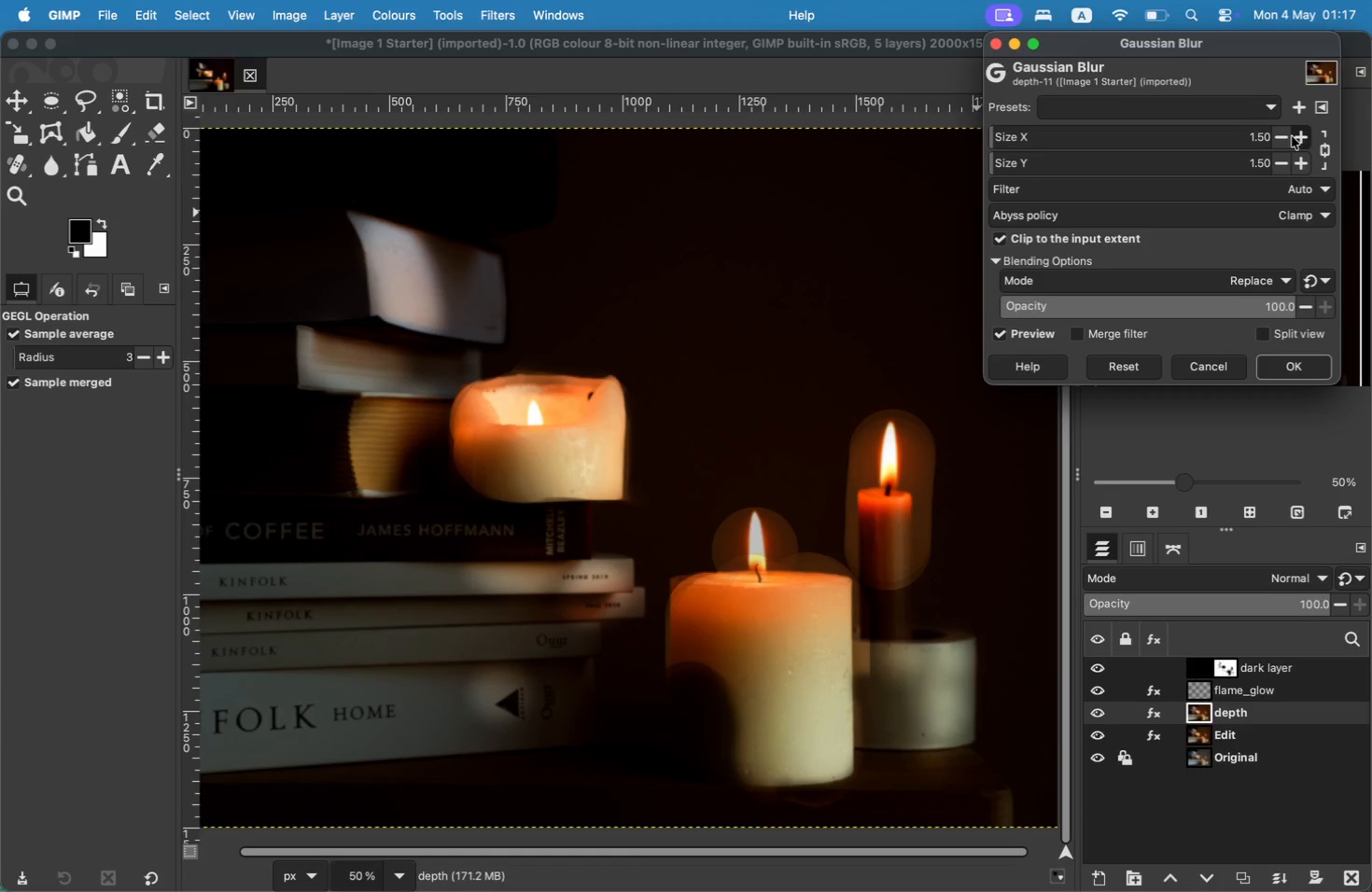 
double_click([1299, 137])
 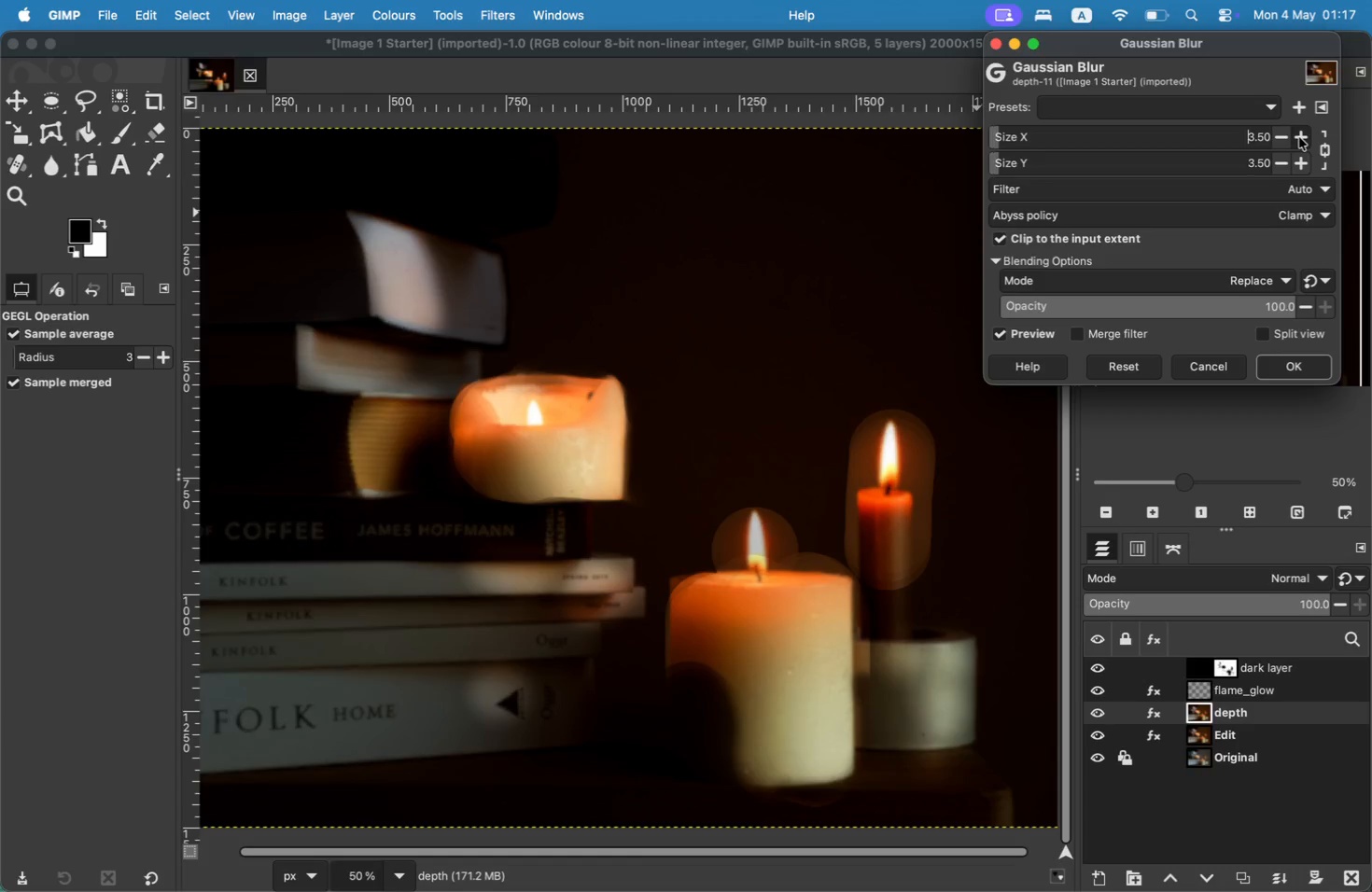 
triple_click([1299, 137])
 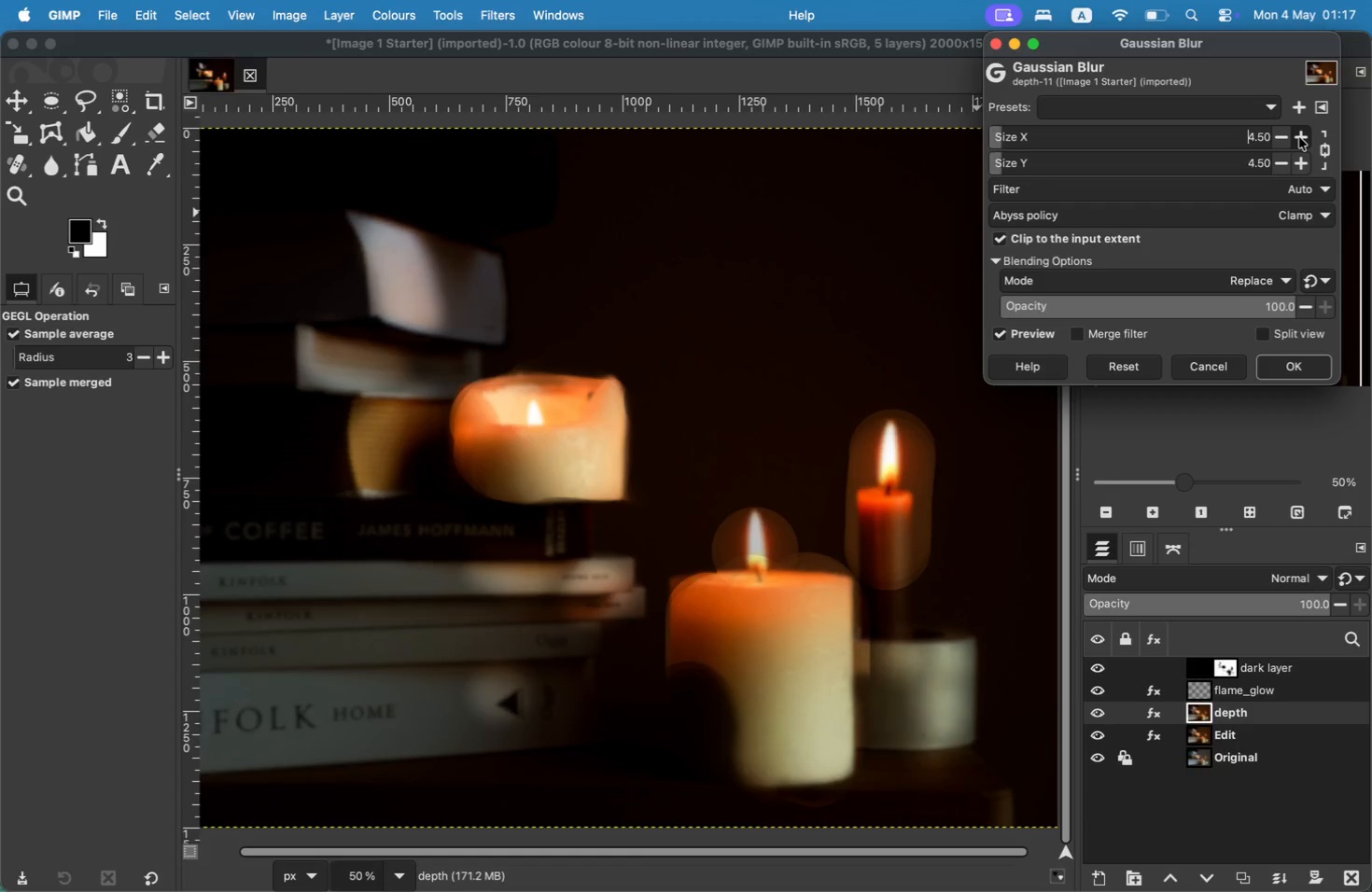 
triple_click([1299, 137])
 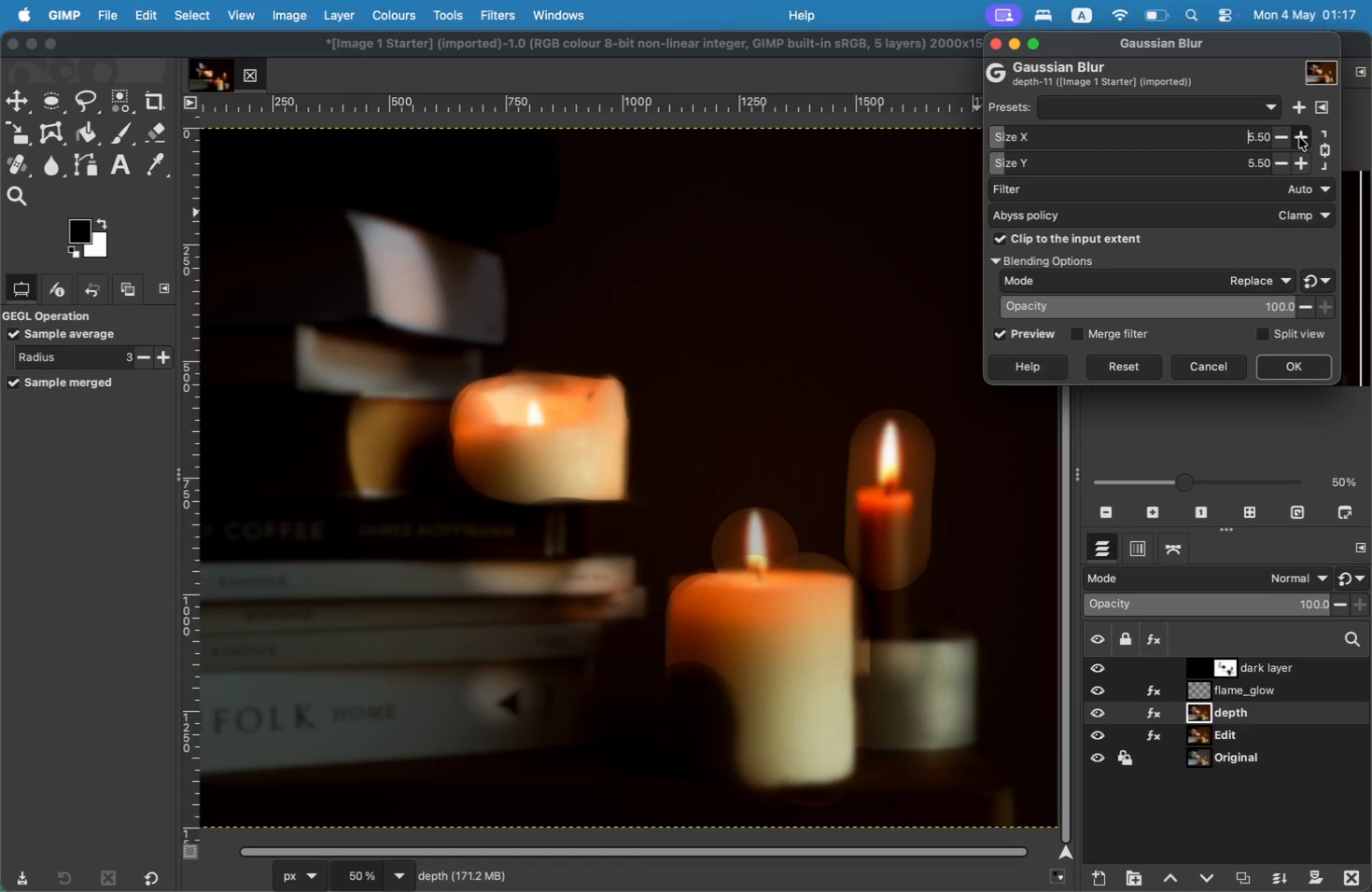 
left_click([1299, 137])
 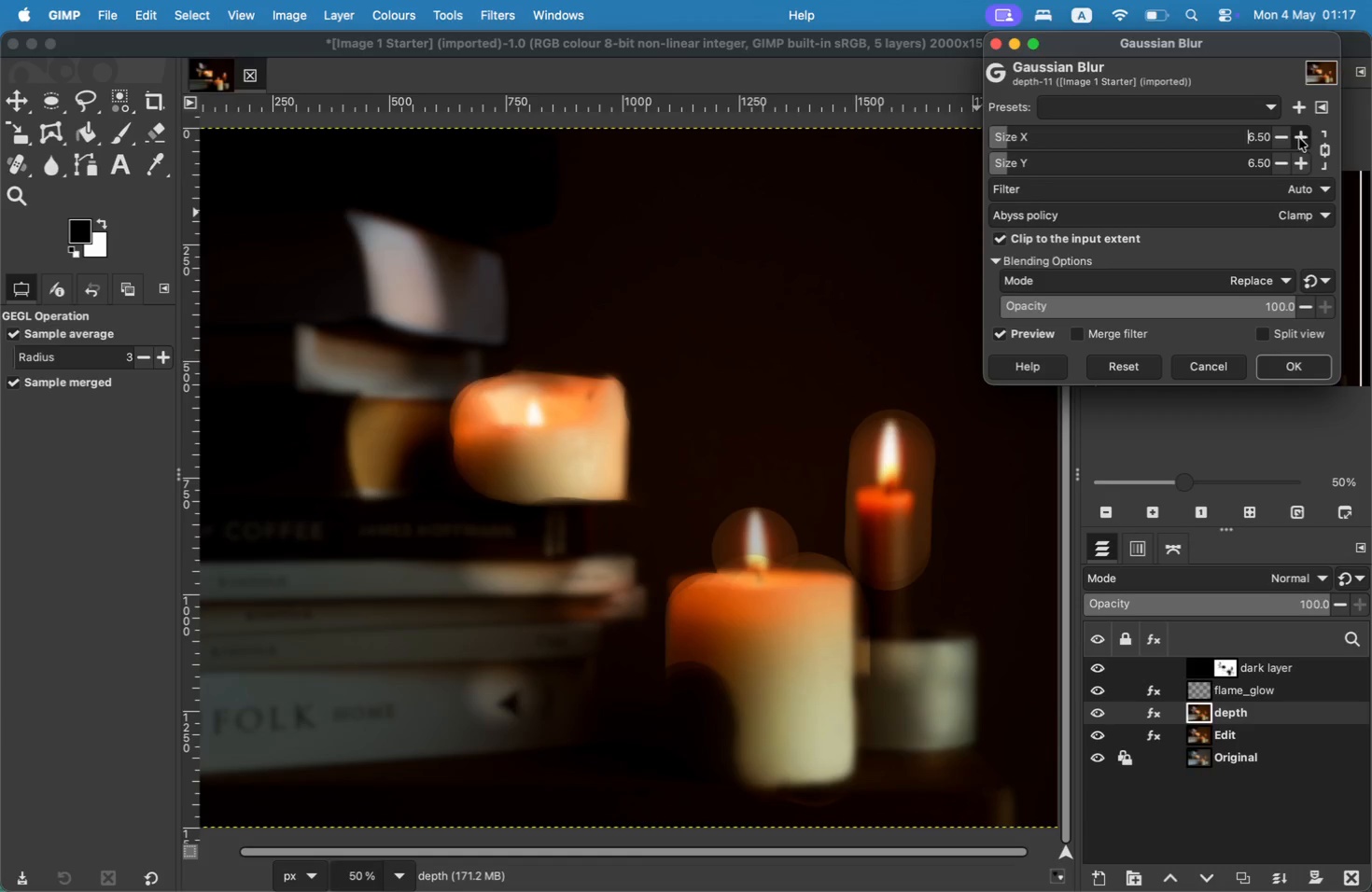 
left_click([1284, 137])
 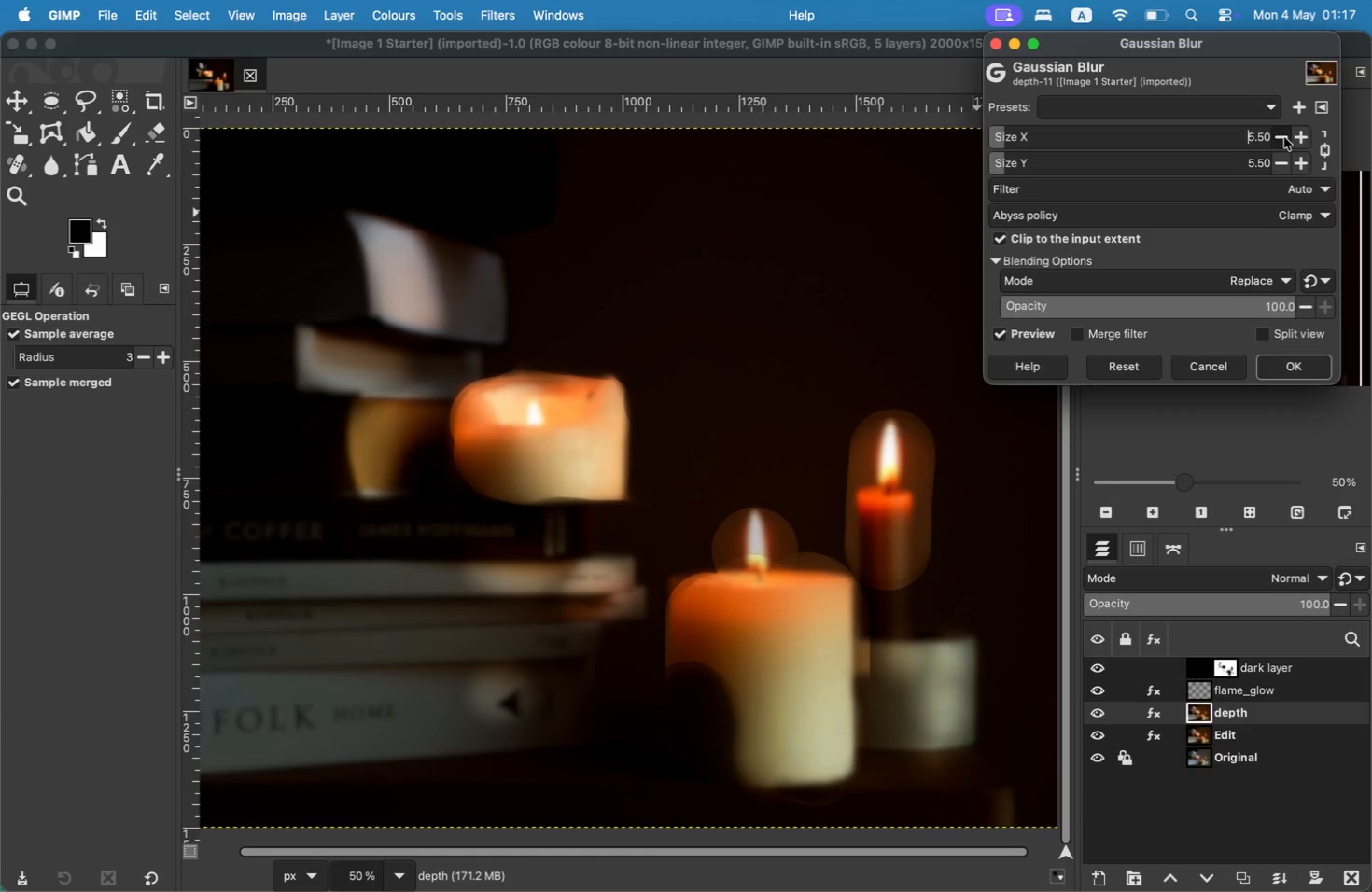 
left_click([1284, 137])
 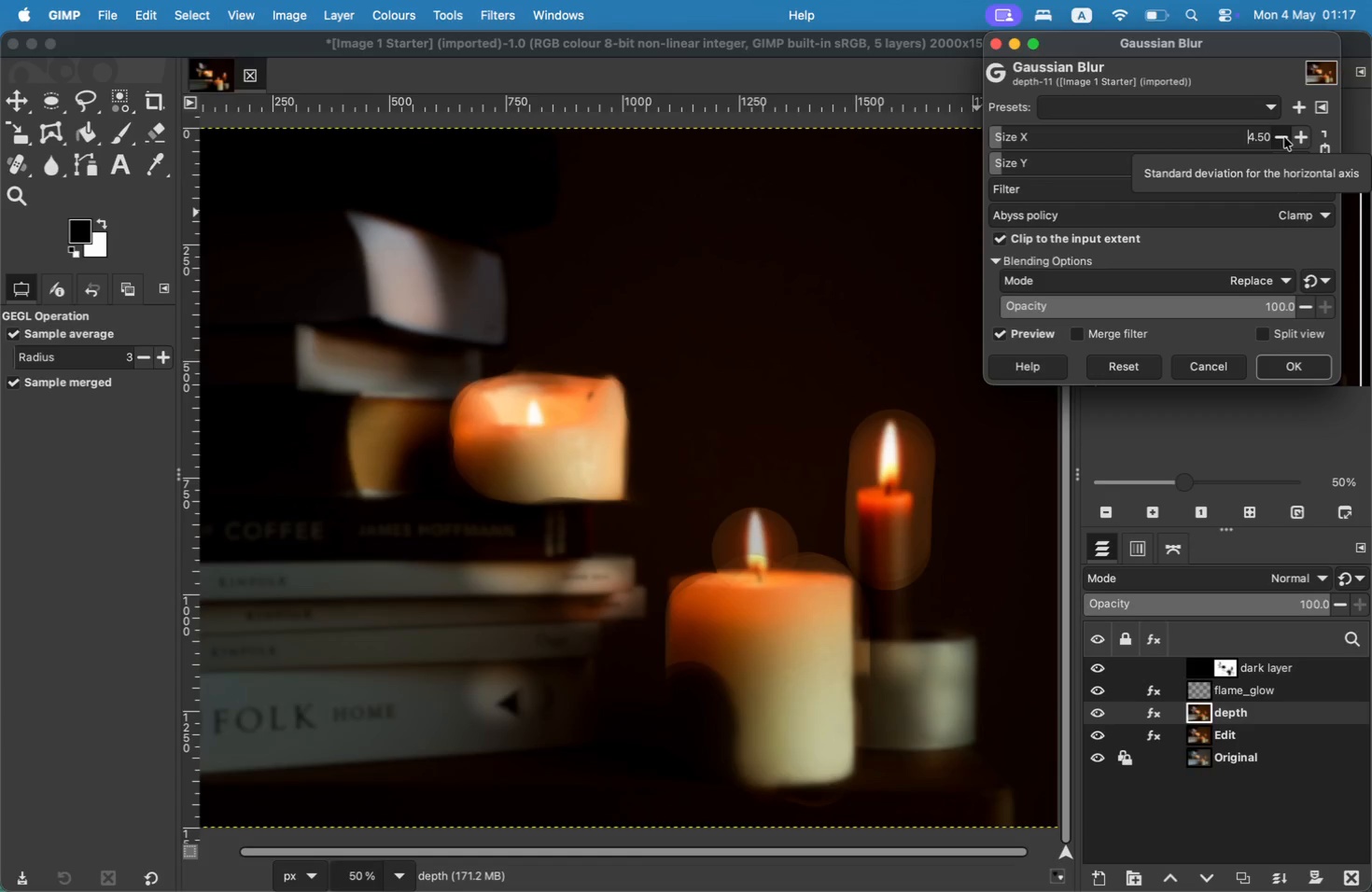 
wait(9.51)
 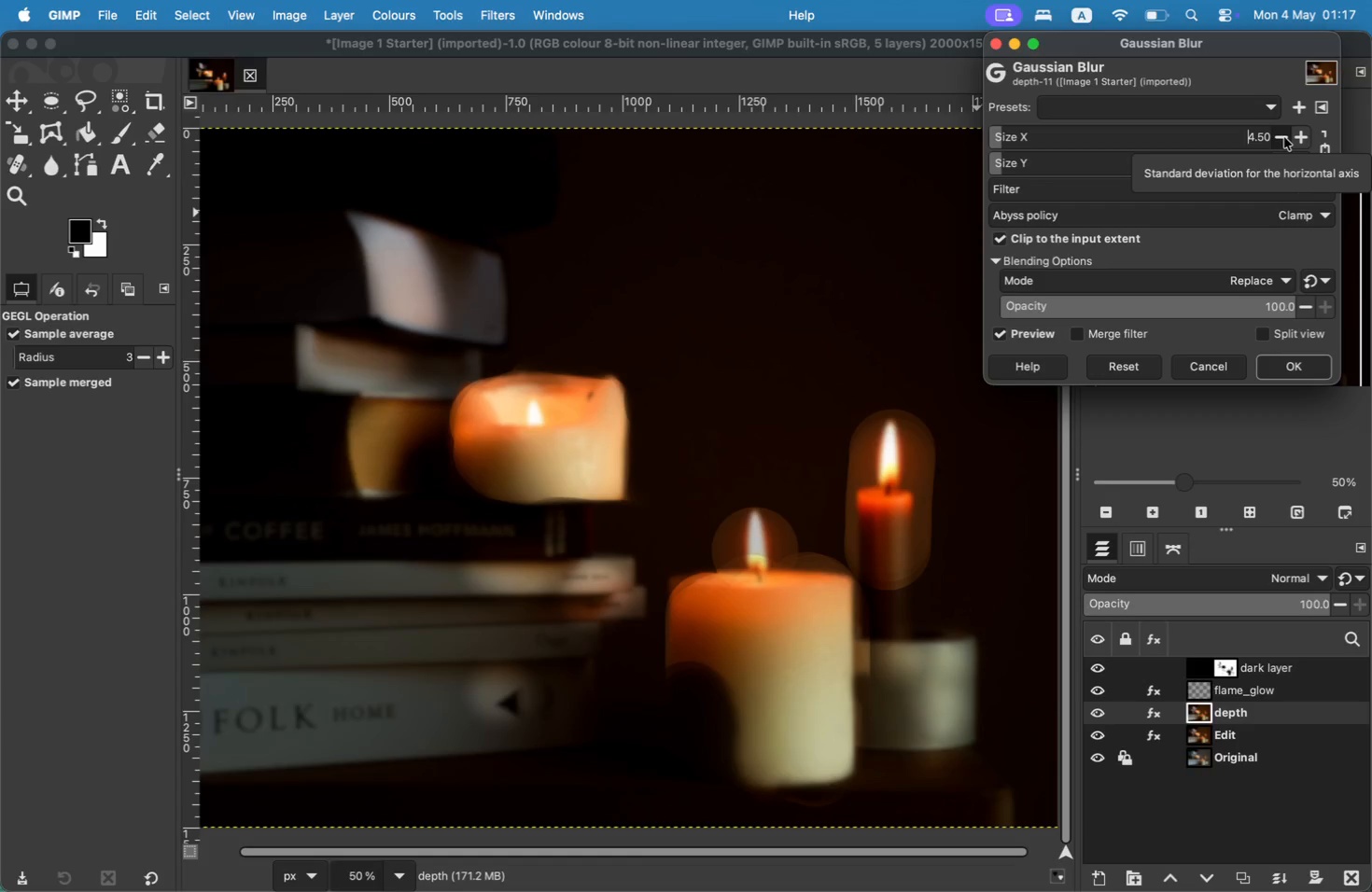 
left_click([1284, 137])
 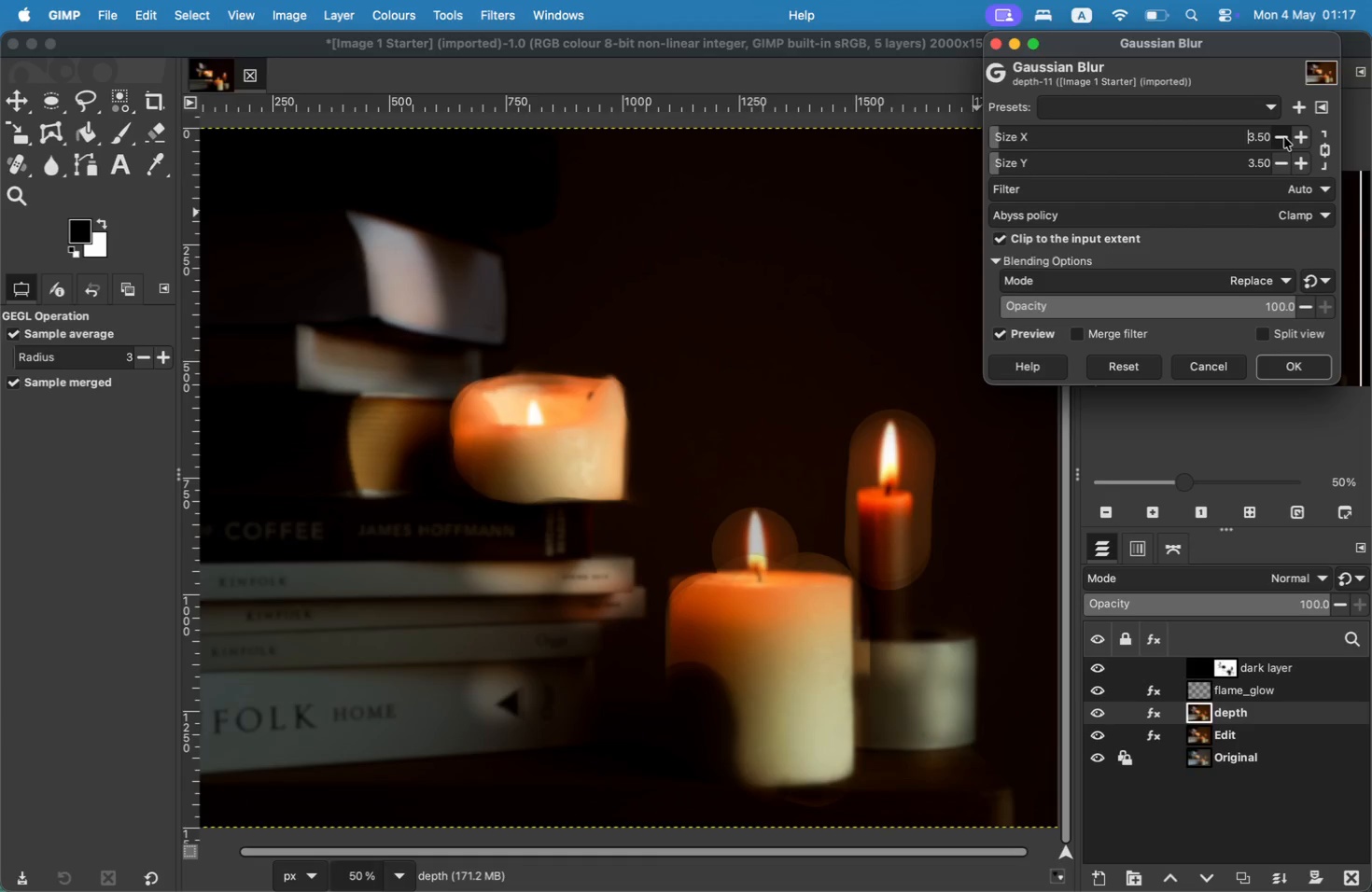 
wait(9.69)
 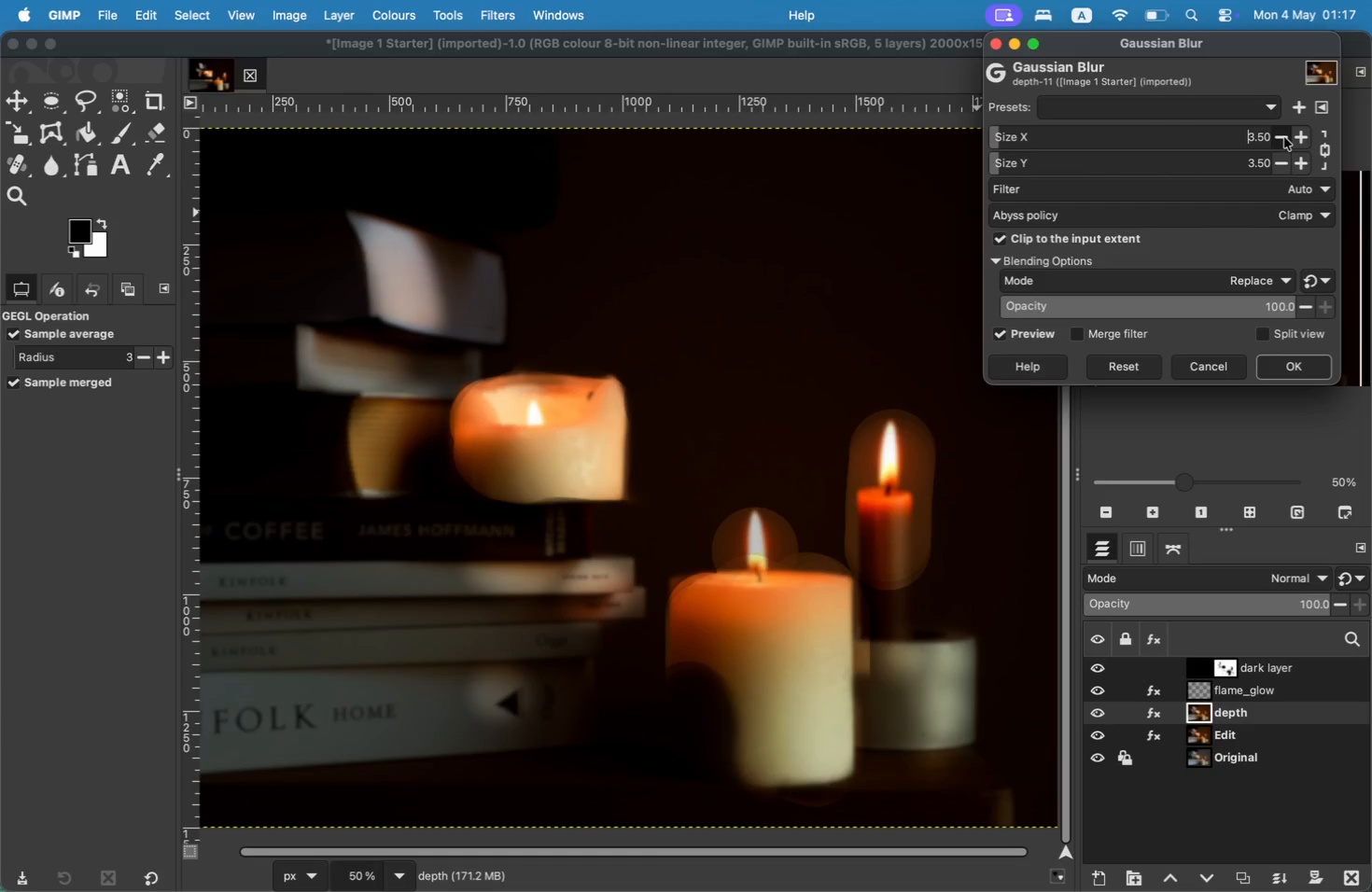 
left_click([1279, 145])
 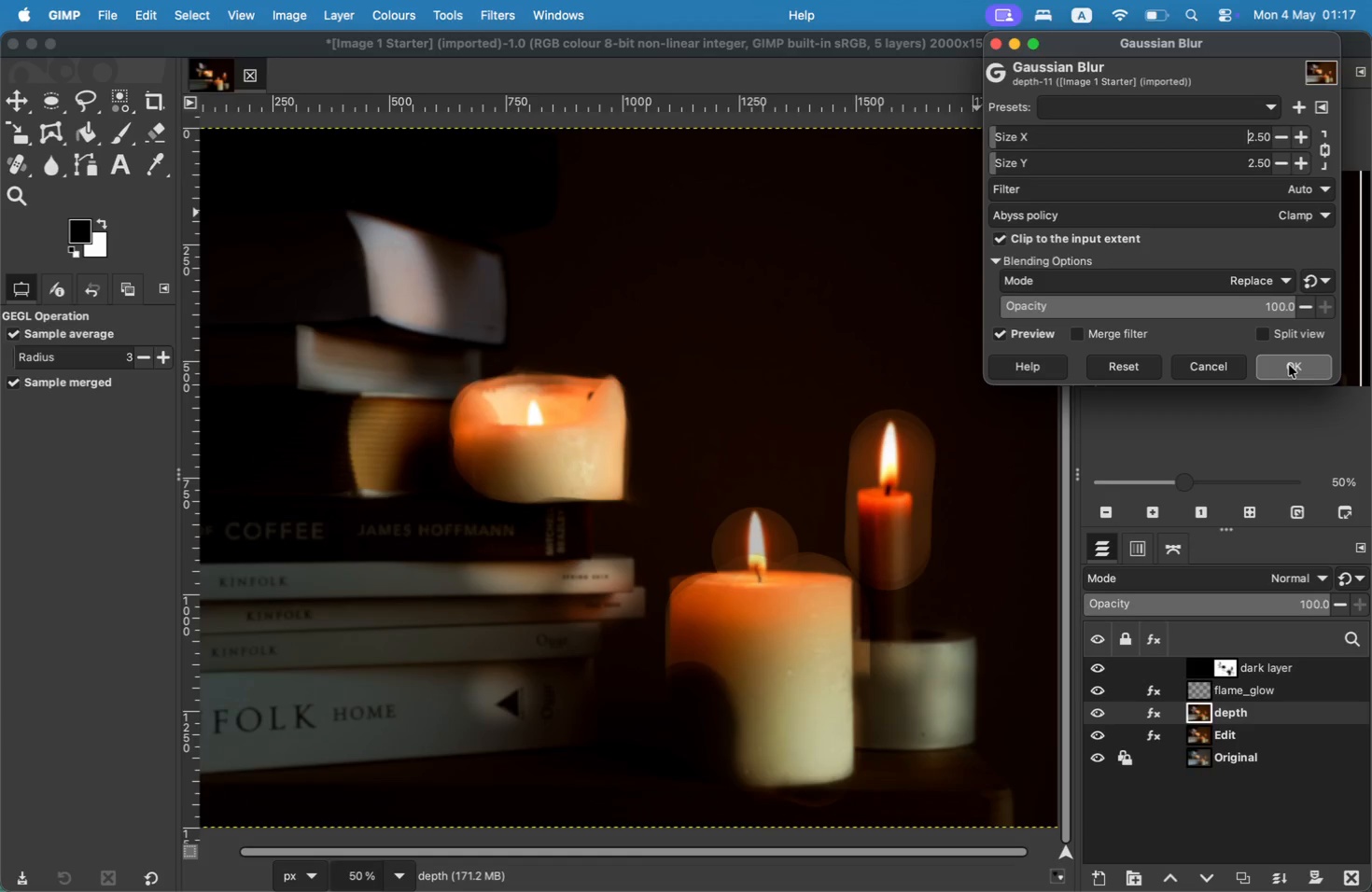 
left_click([1289, 365])
 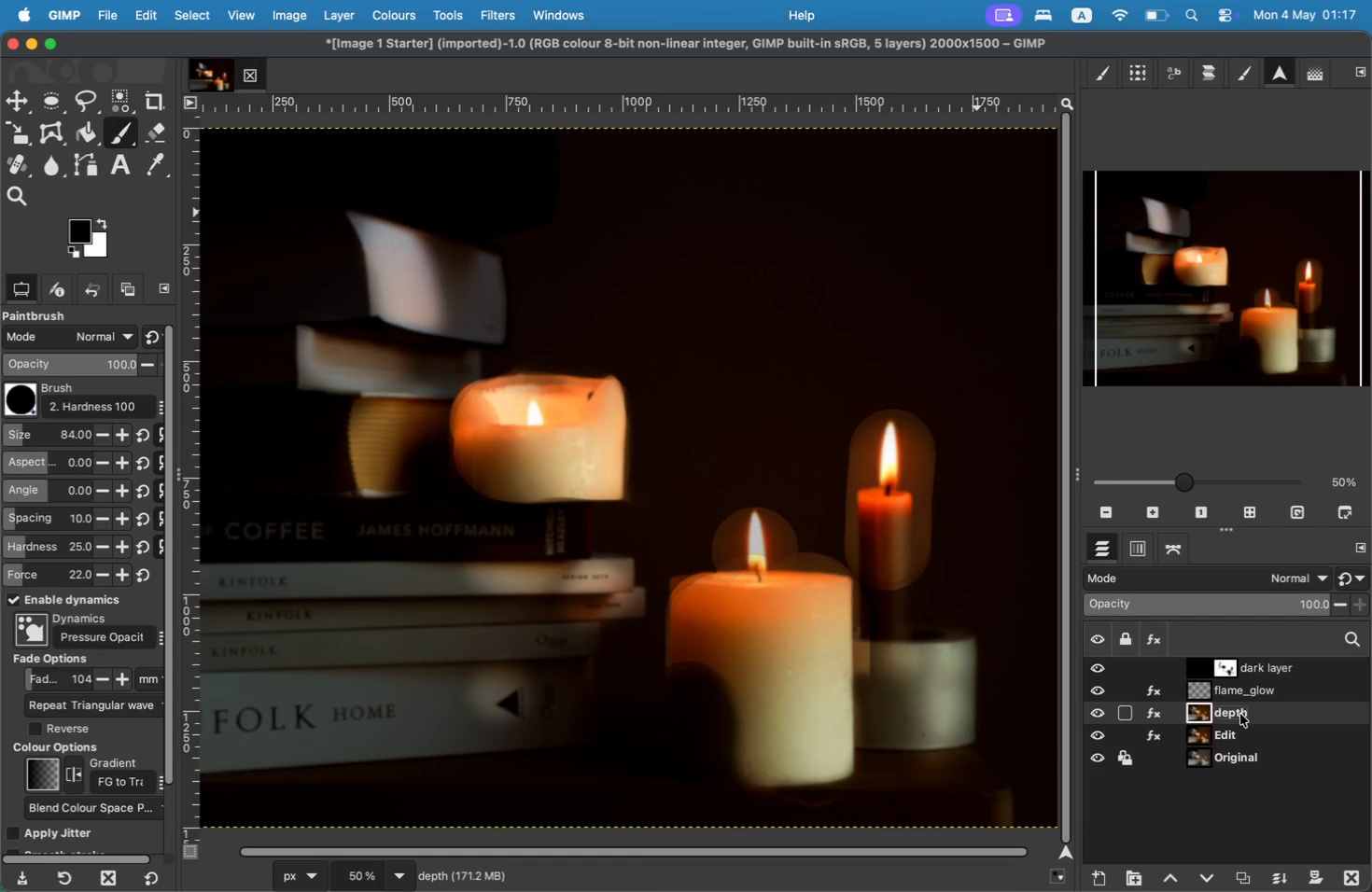 
wait(5.65)
 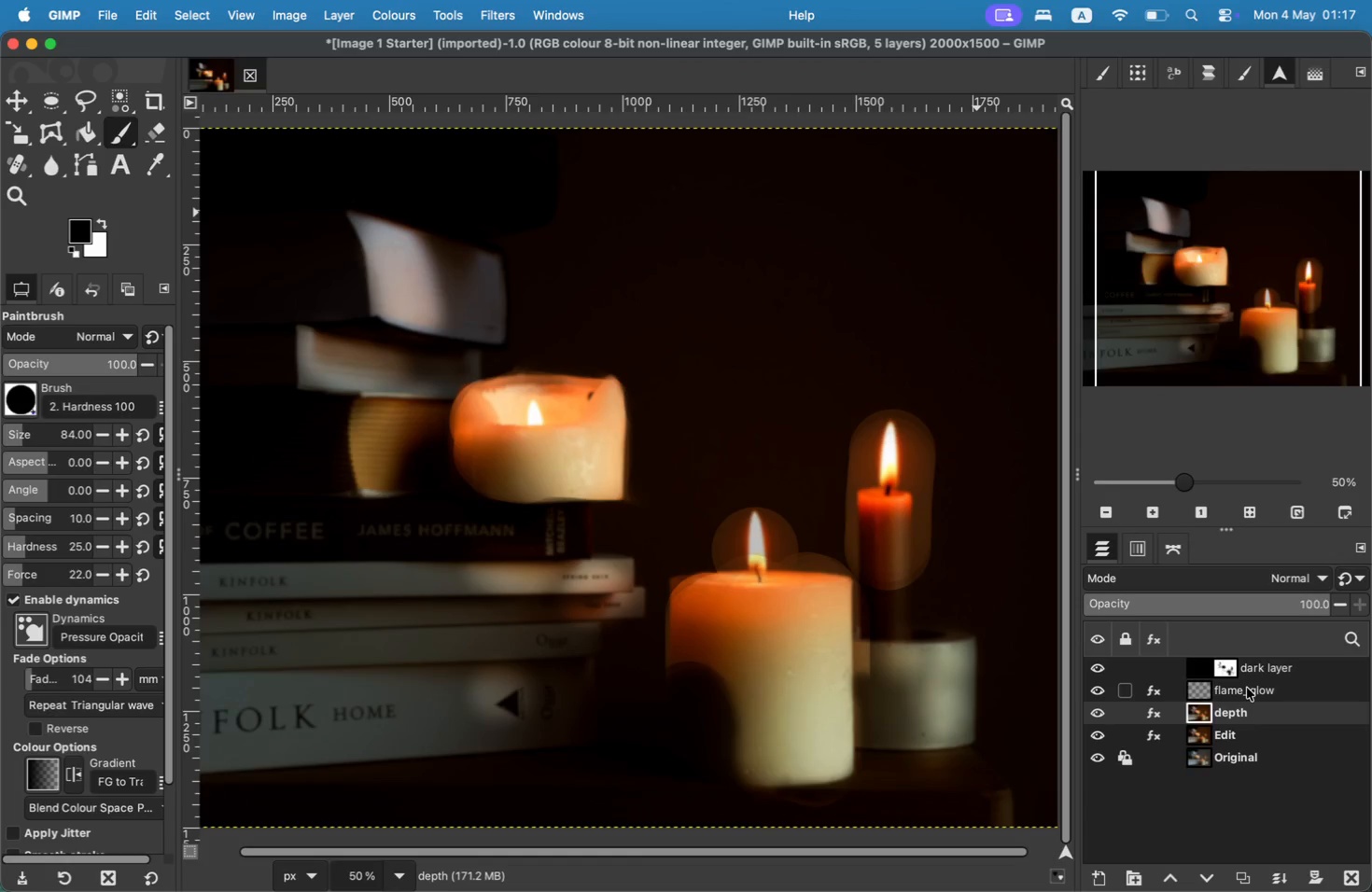 
left_click([1185, 453])
 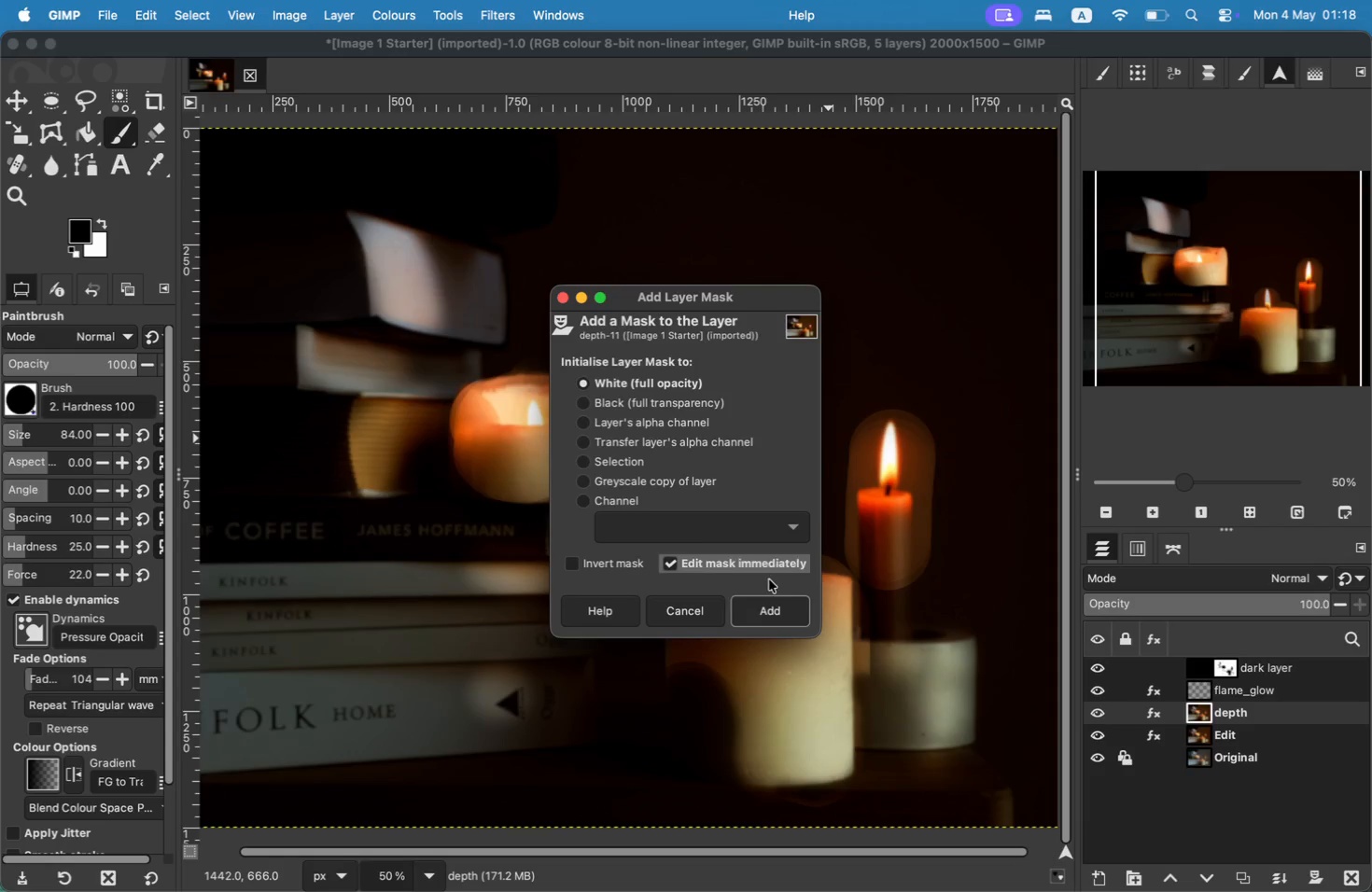 
left_click([773, 601])
 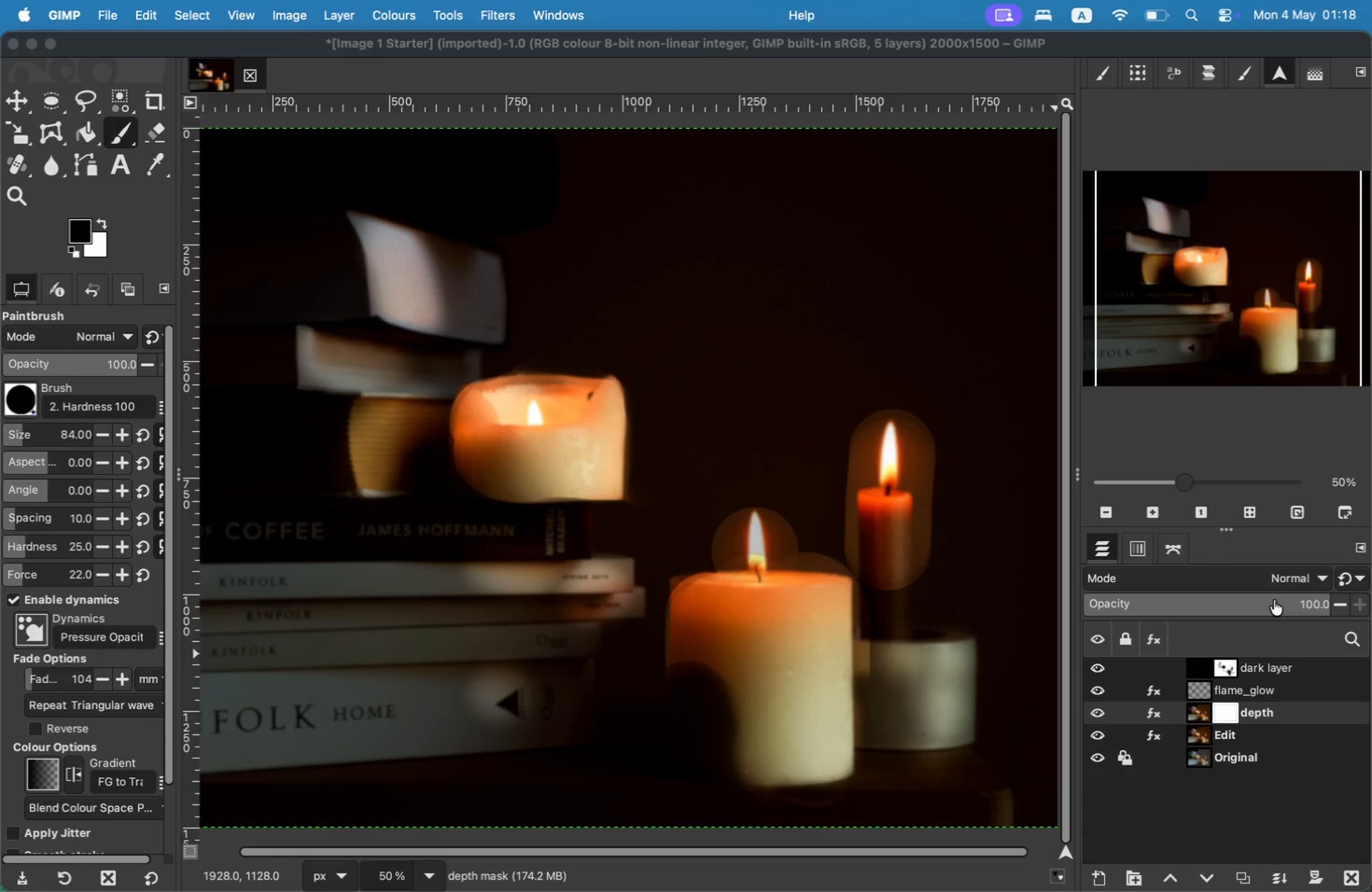 
wait(9.83)
 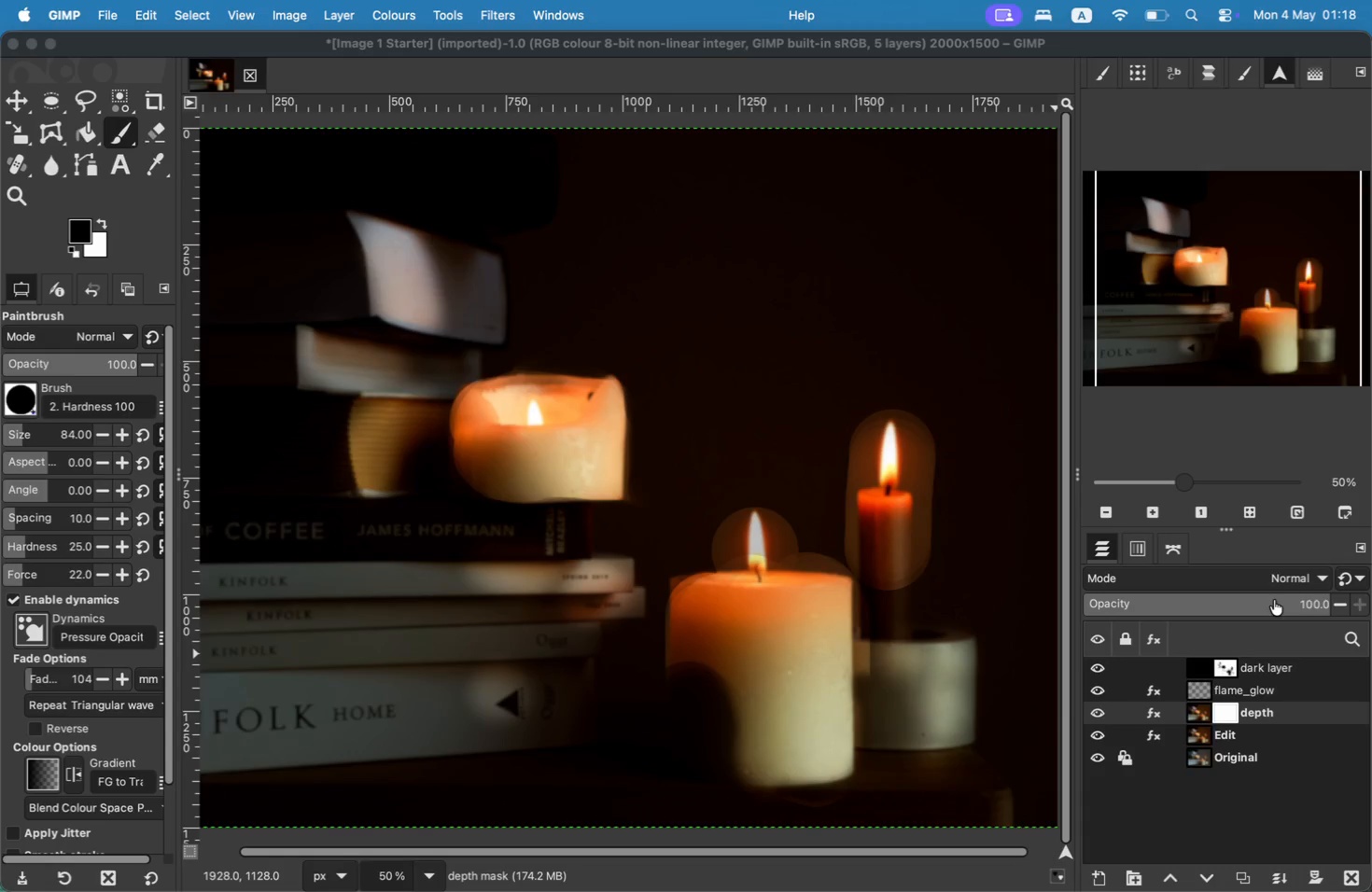 
left_click_drag(start_coordinate=[704, 605], to_coordinate=[740, 607])
 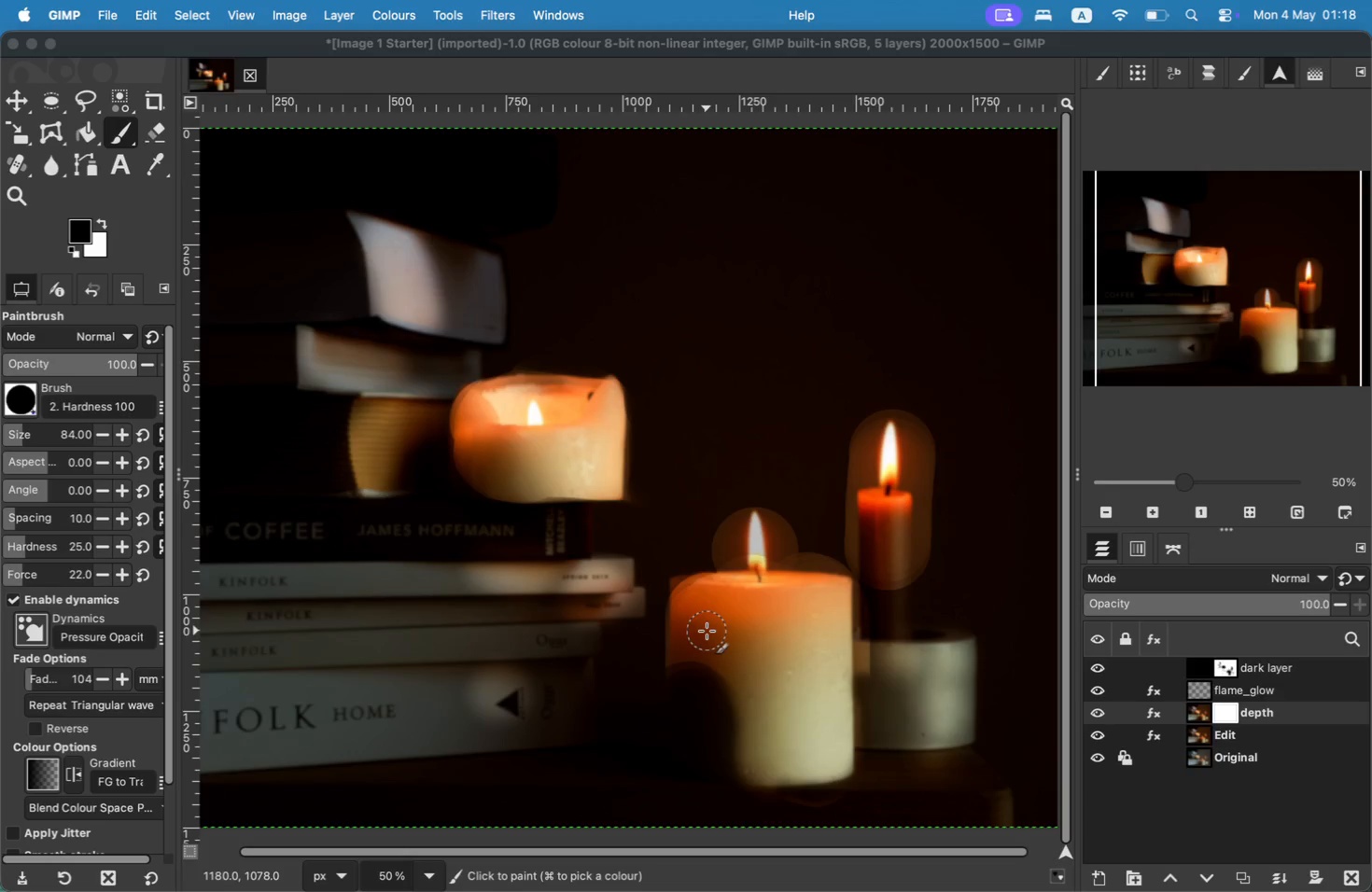 
left_click_drag(start_coordinate=[753, 590], to_coordinate=[758, 636])
 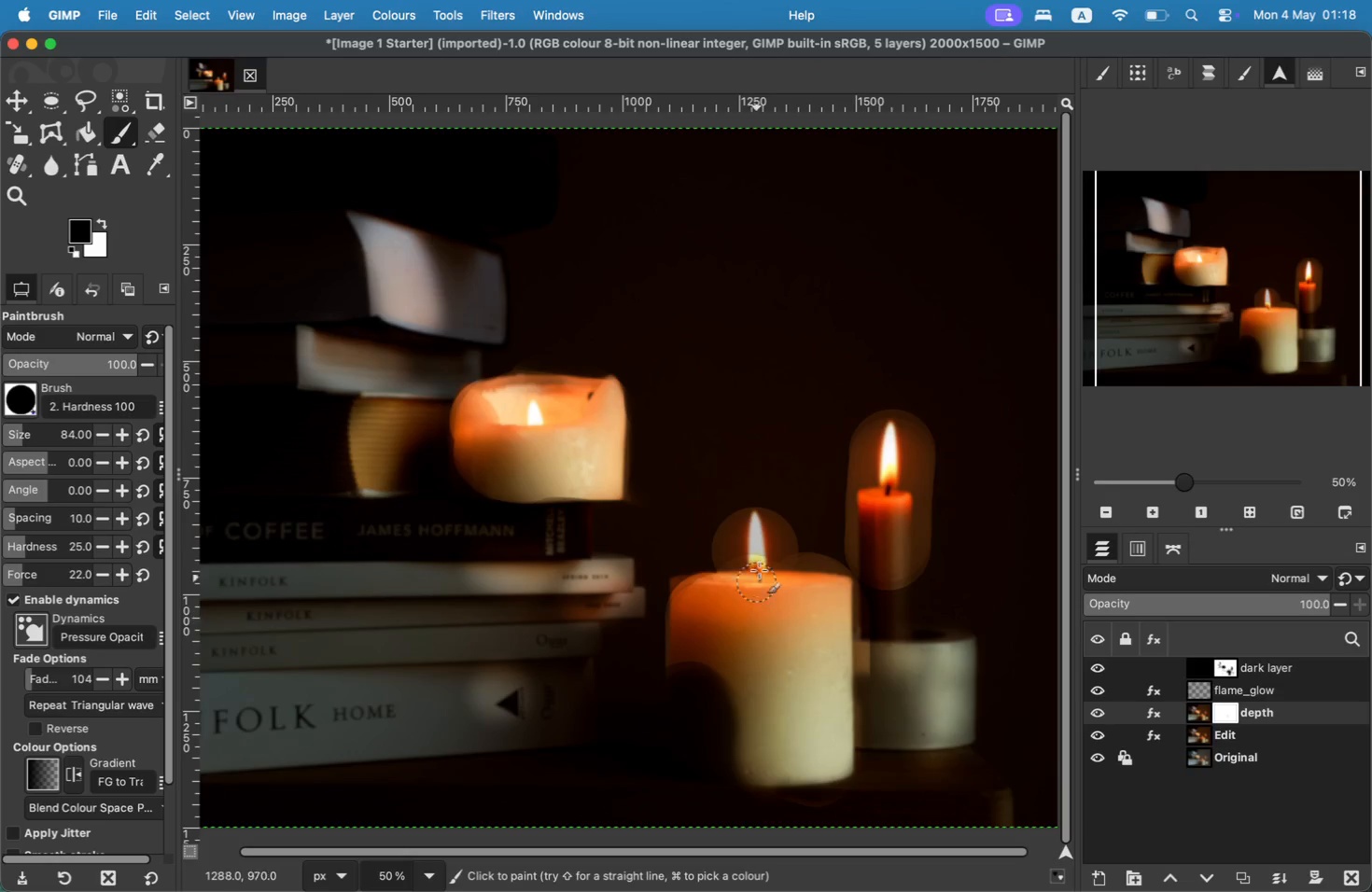 
left_click_drag(start_coordinate=[730, 620], to_coordinate=[805, 602])
 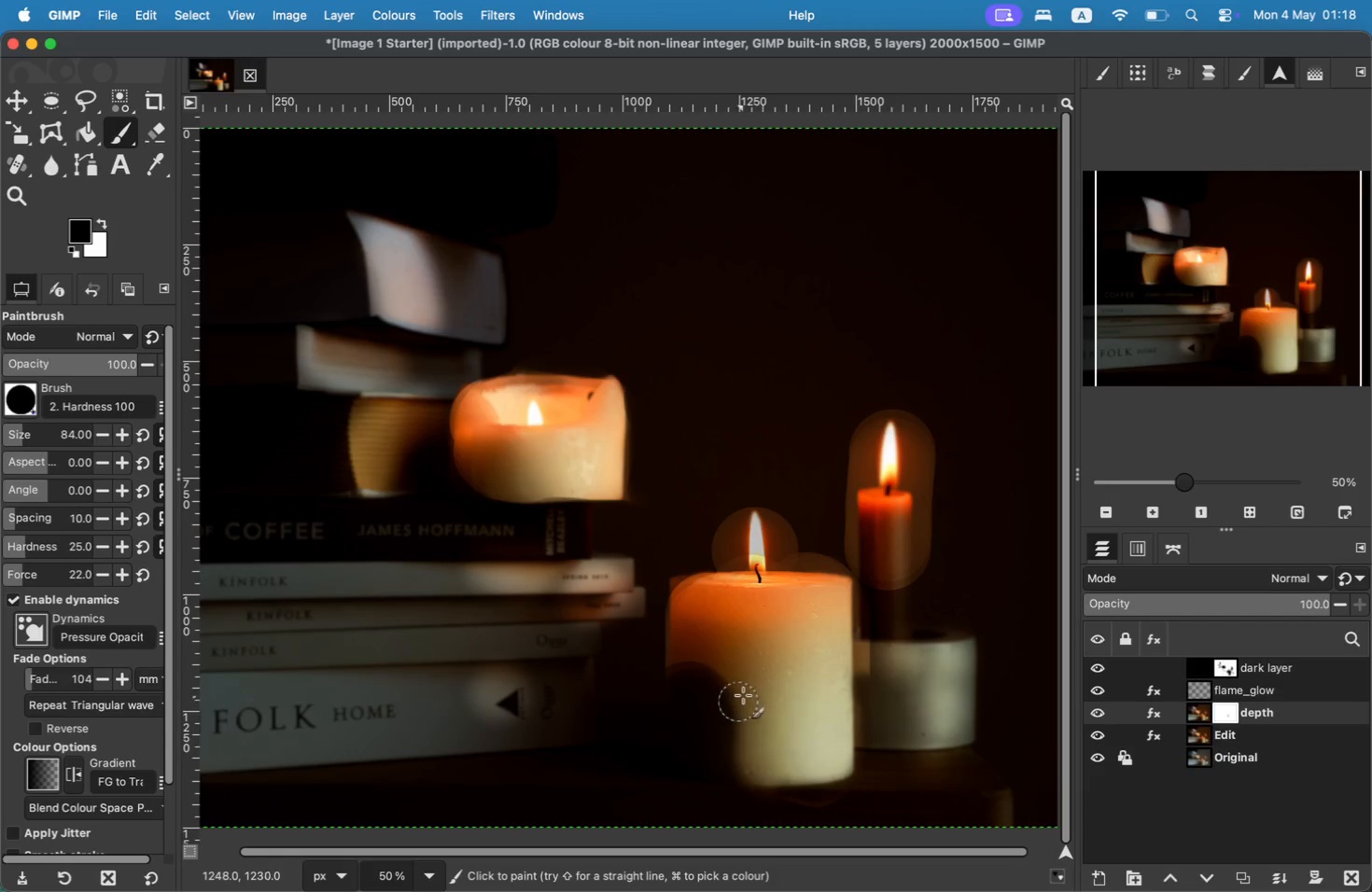 
left_click_drag(start_coordinate=[539, 403], to_coordinate=[537, 453])
 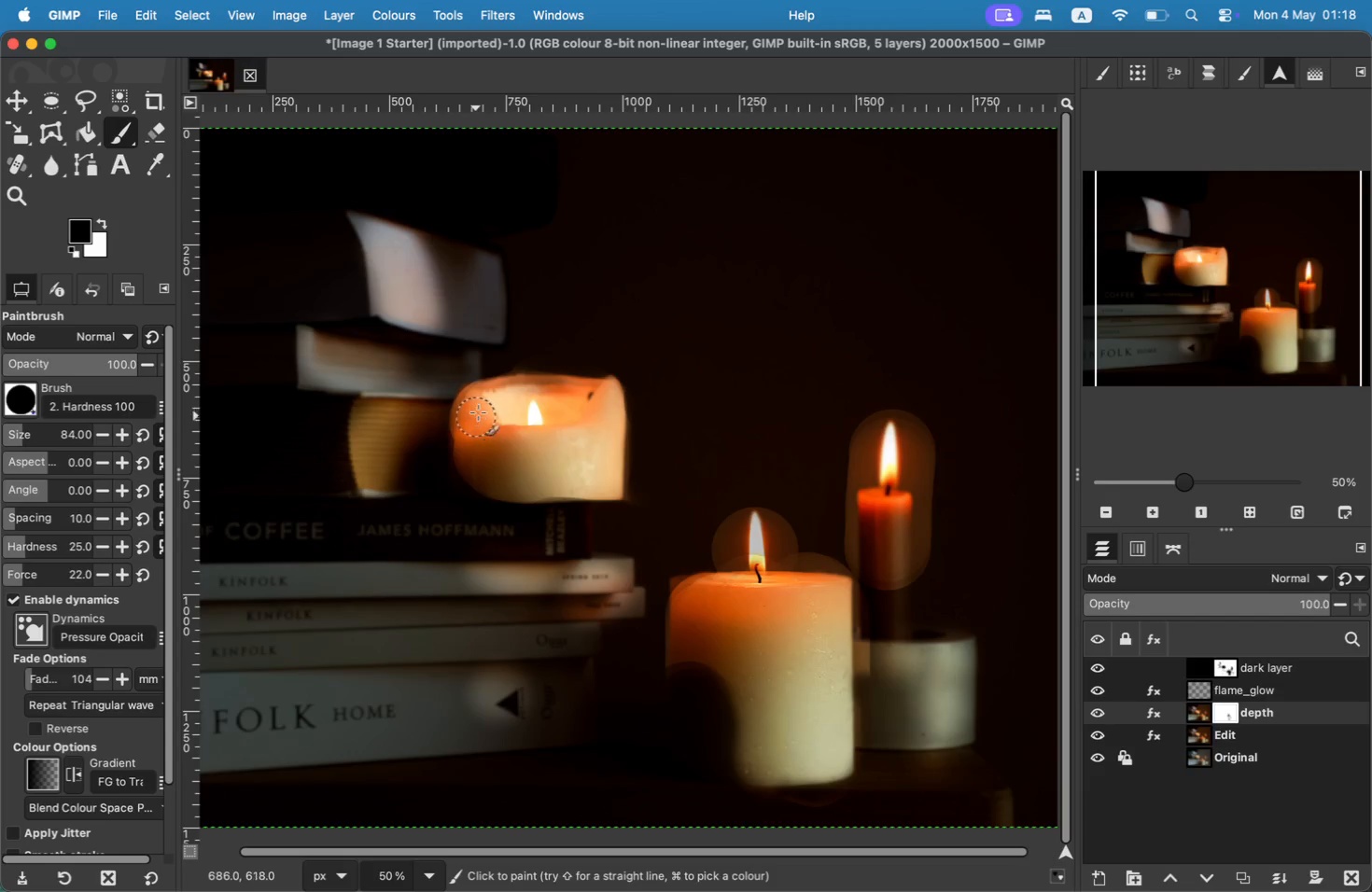 
left_click_drag(start_coordinate=[895, 462], to_coordinate=[895, 497])
 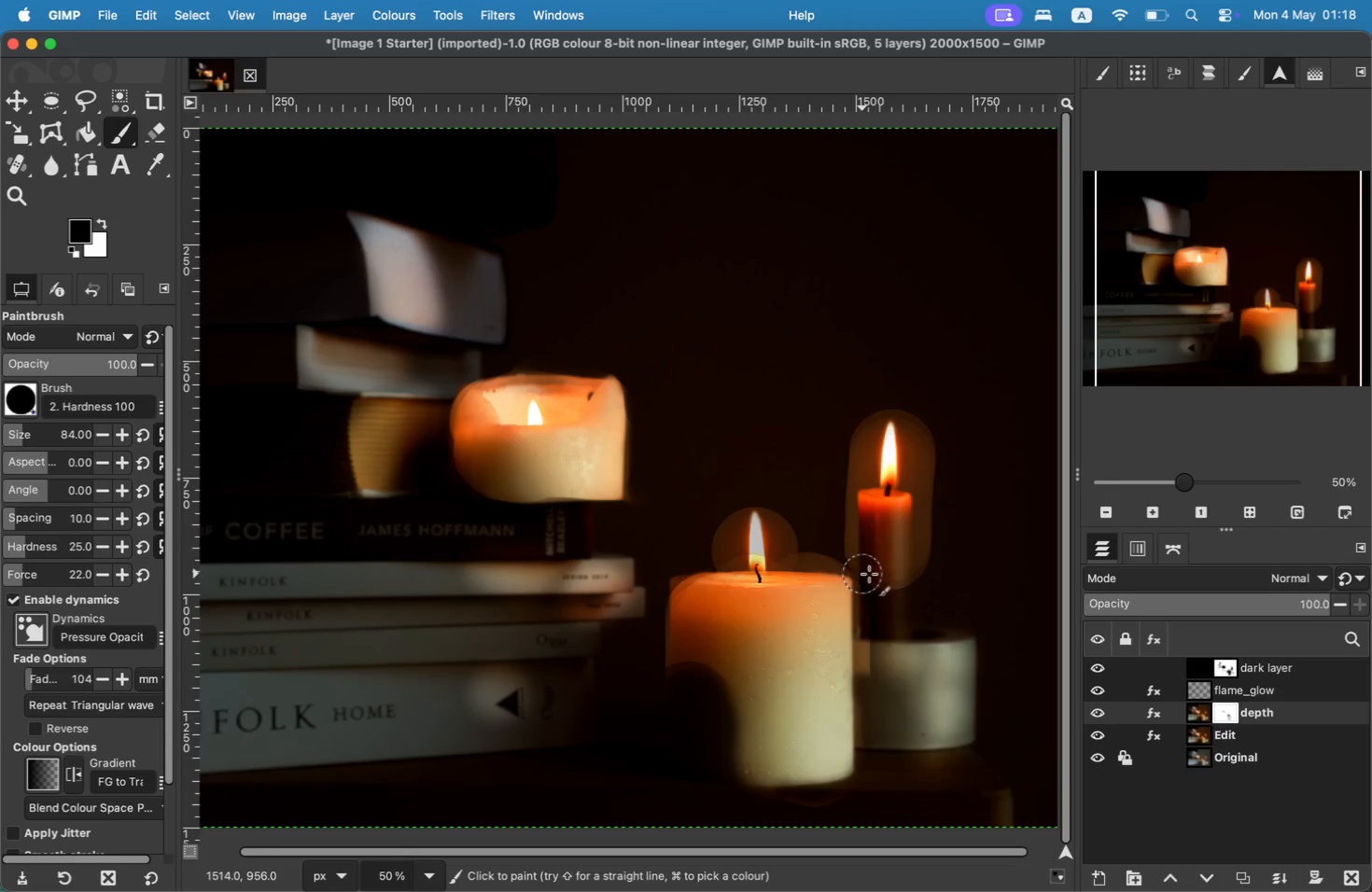 
left_click_drag(start_coordinate=[910, 667], to_coordinate=[917, 656])
 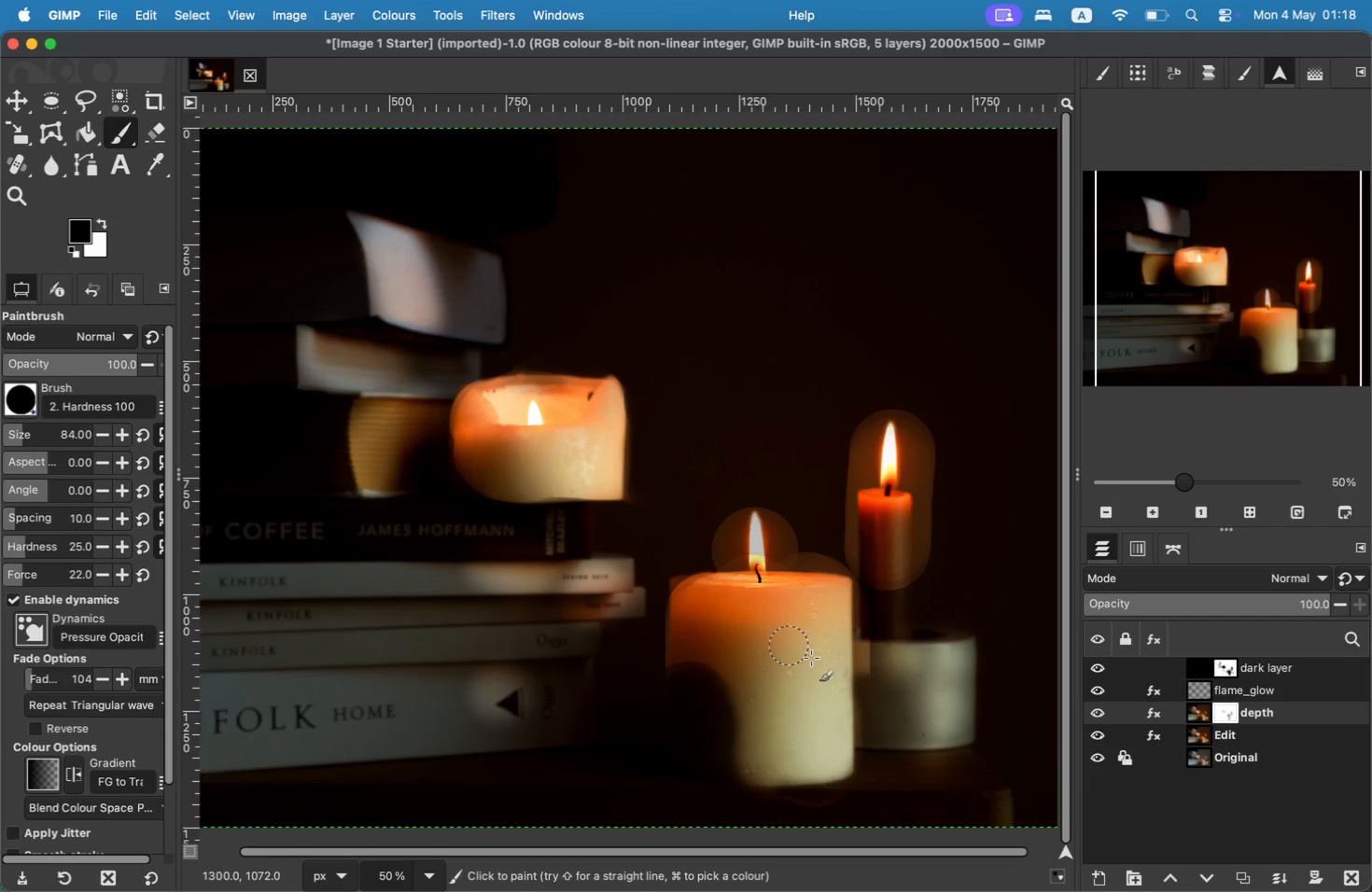 
left_click_drag(start_coordinate=[893, 475], to_coordinate=[893, 466])
 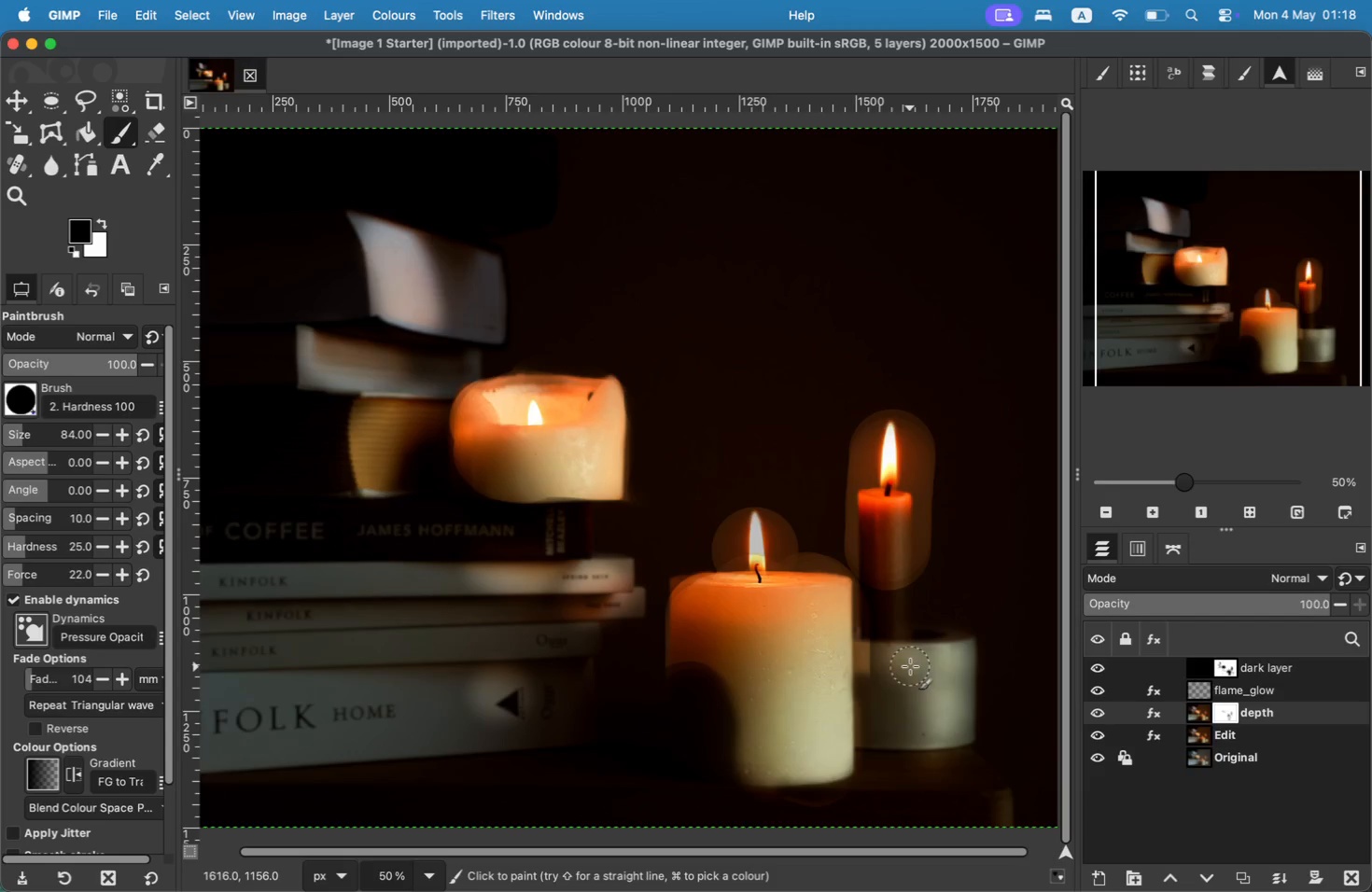 
left_click_drag(start_coordinate=[502, 423], to_coordinate=[496, 414])
 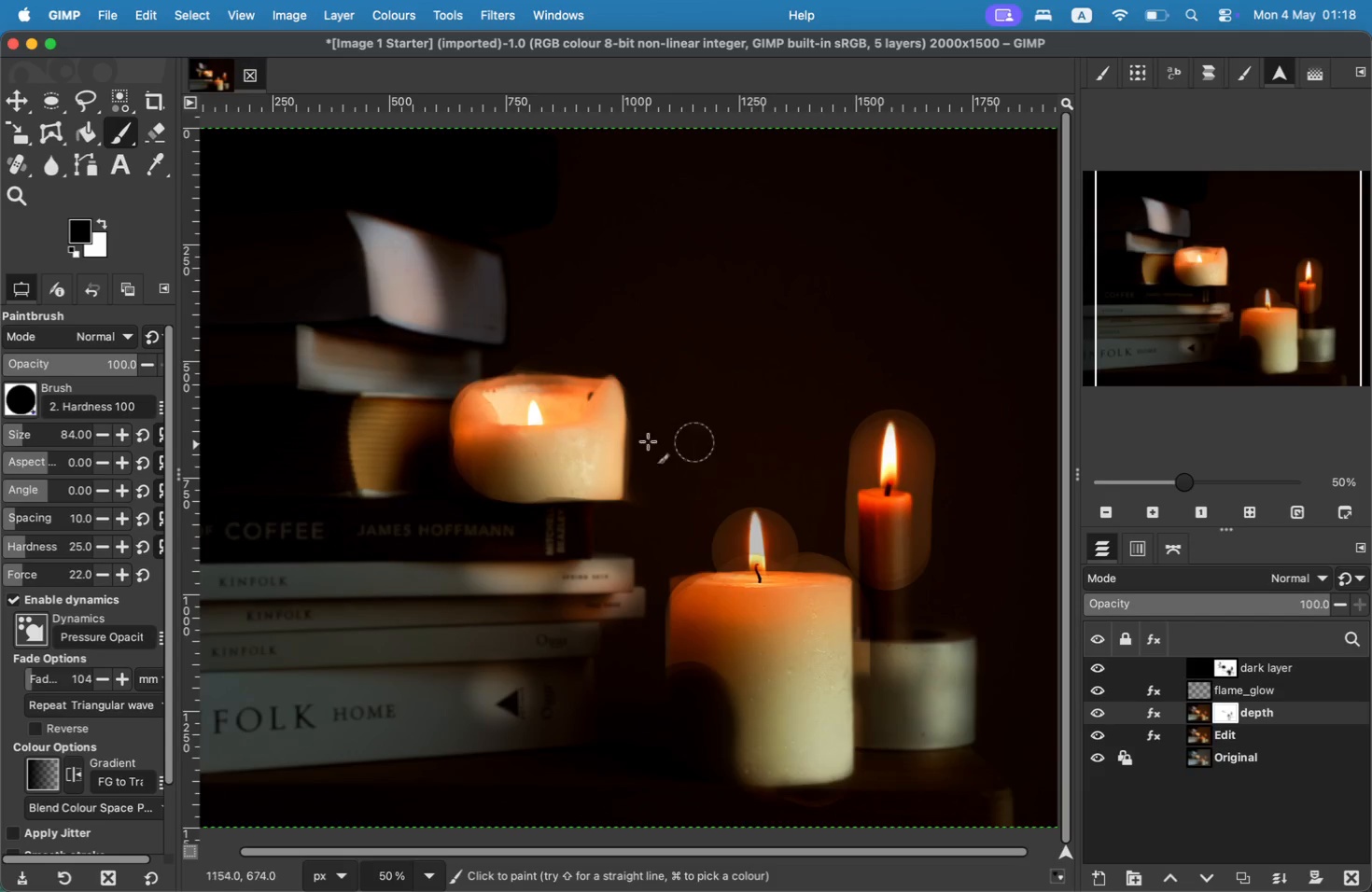 
left_click_drag(start_coordinate=[1264, 610], to_coordinate=[1169, 596])
 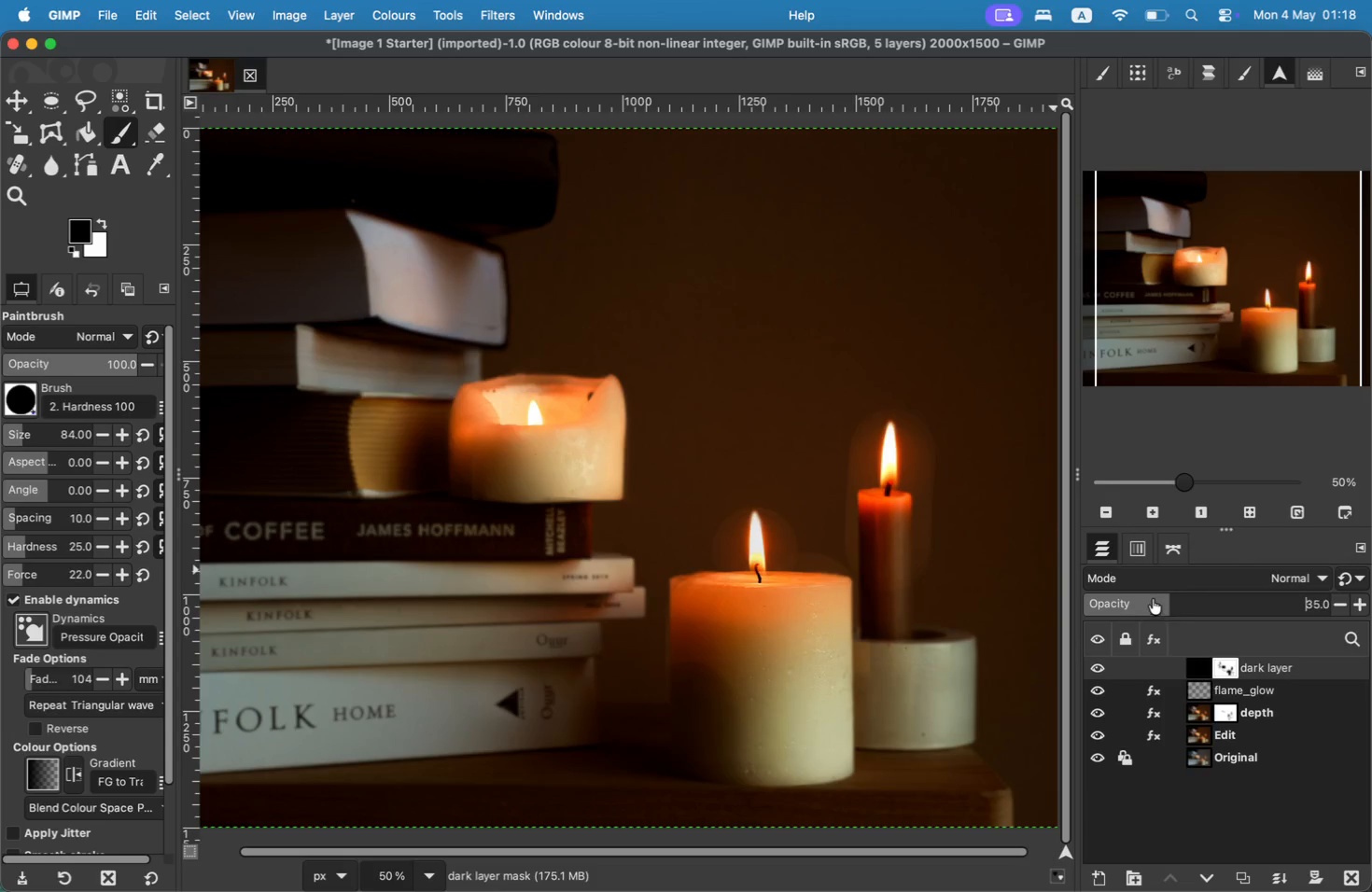 
double_click([1337, 612])
 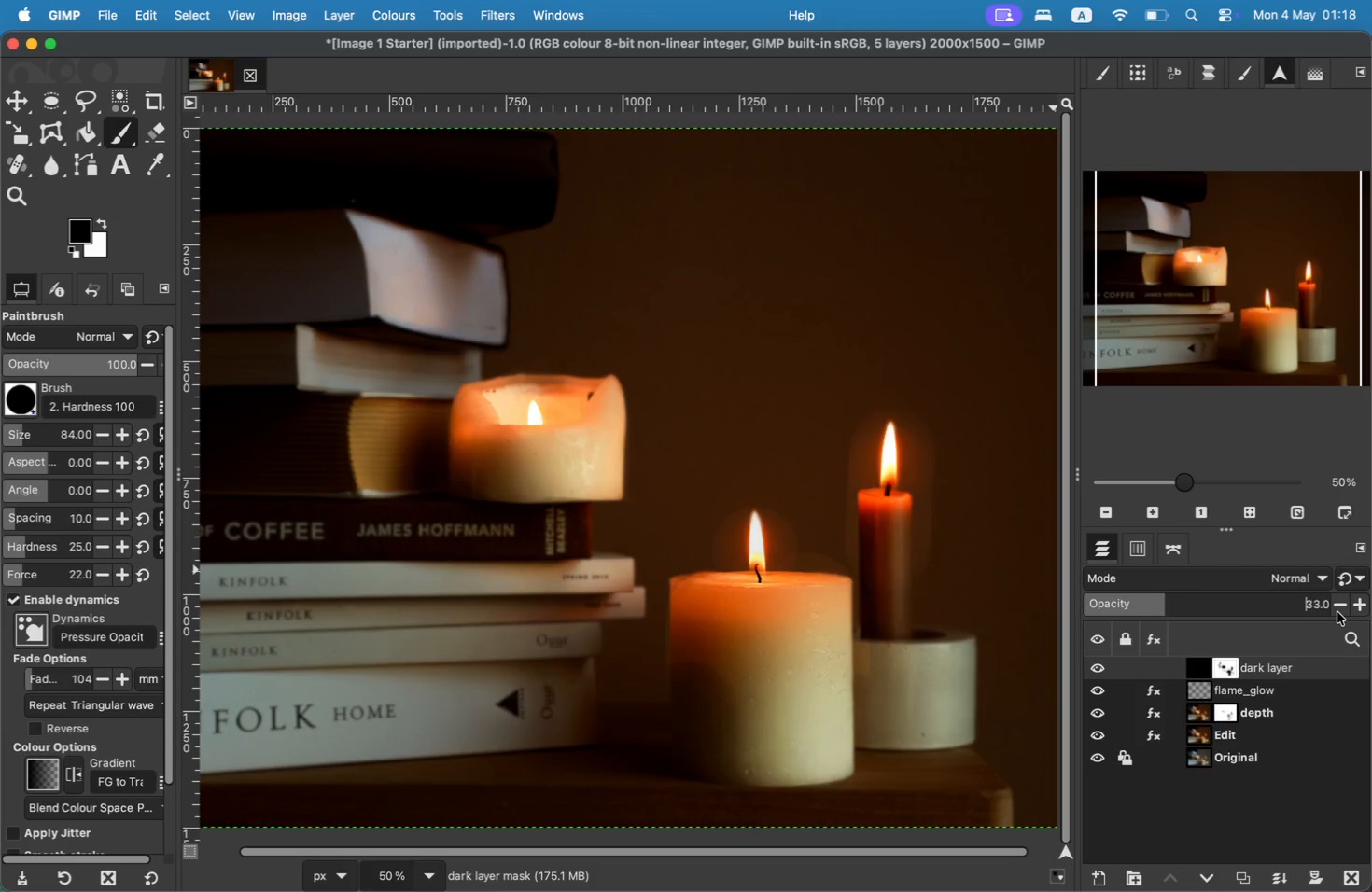 
triple_click([1337, 612])
 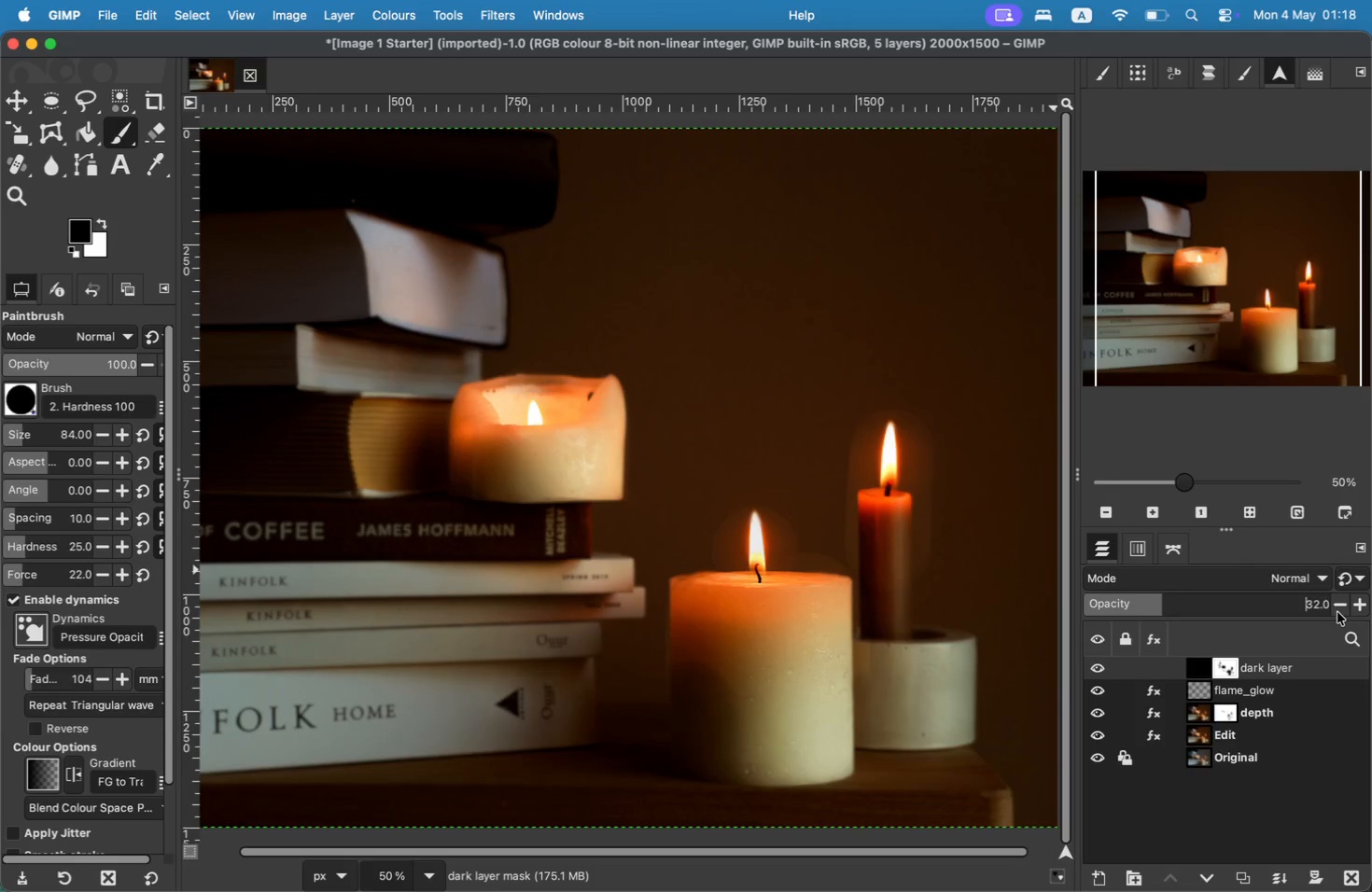 
triple_click([1337, 612])
 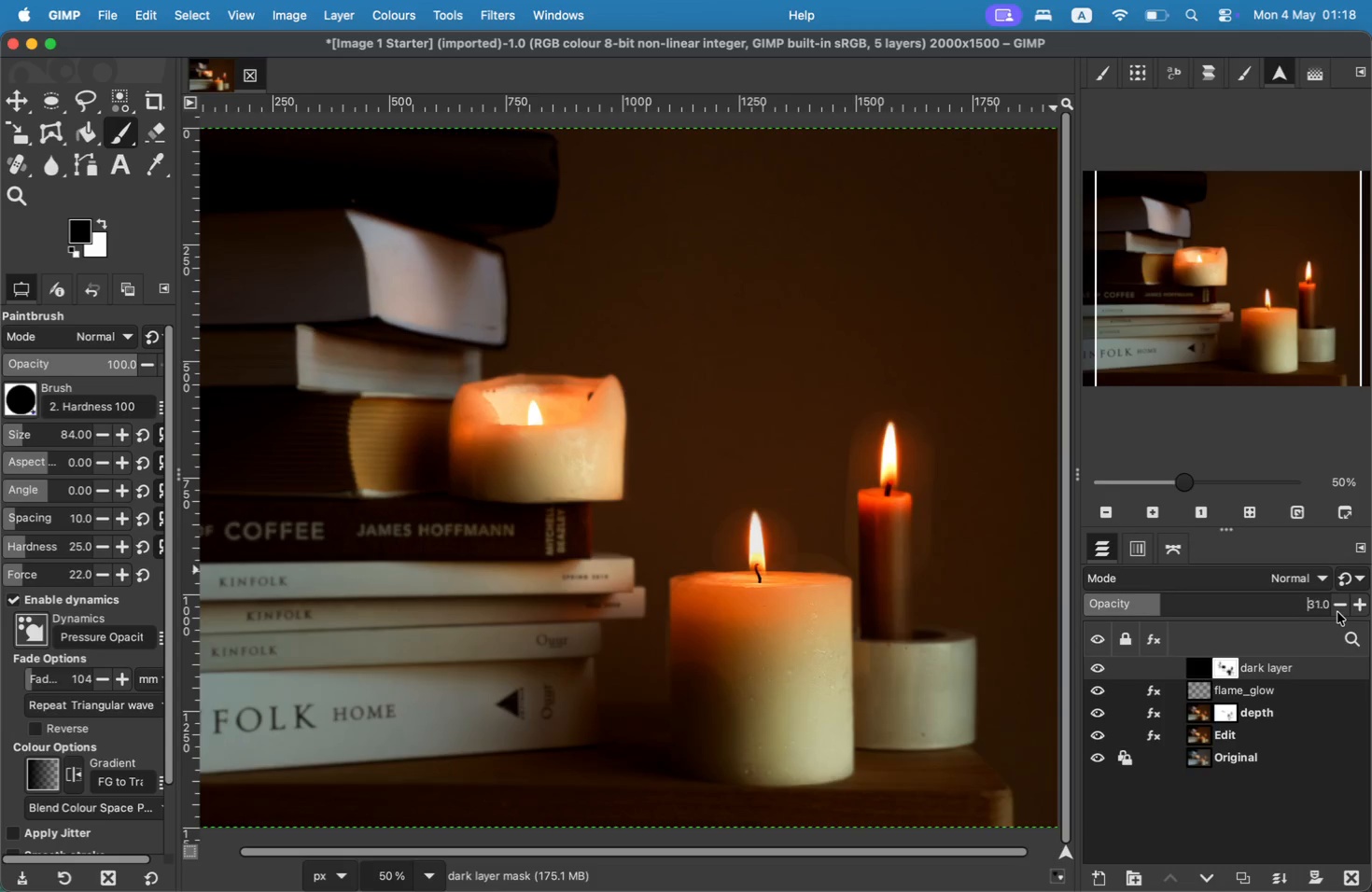 
triple_click([1337, 612])
 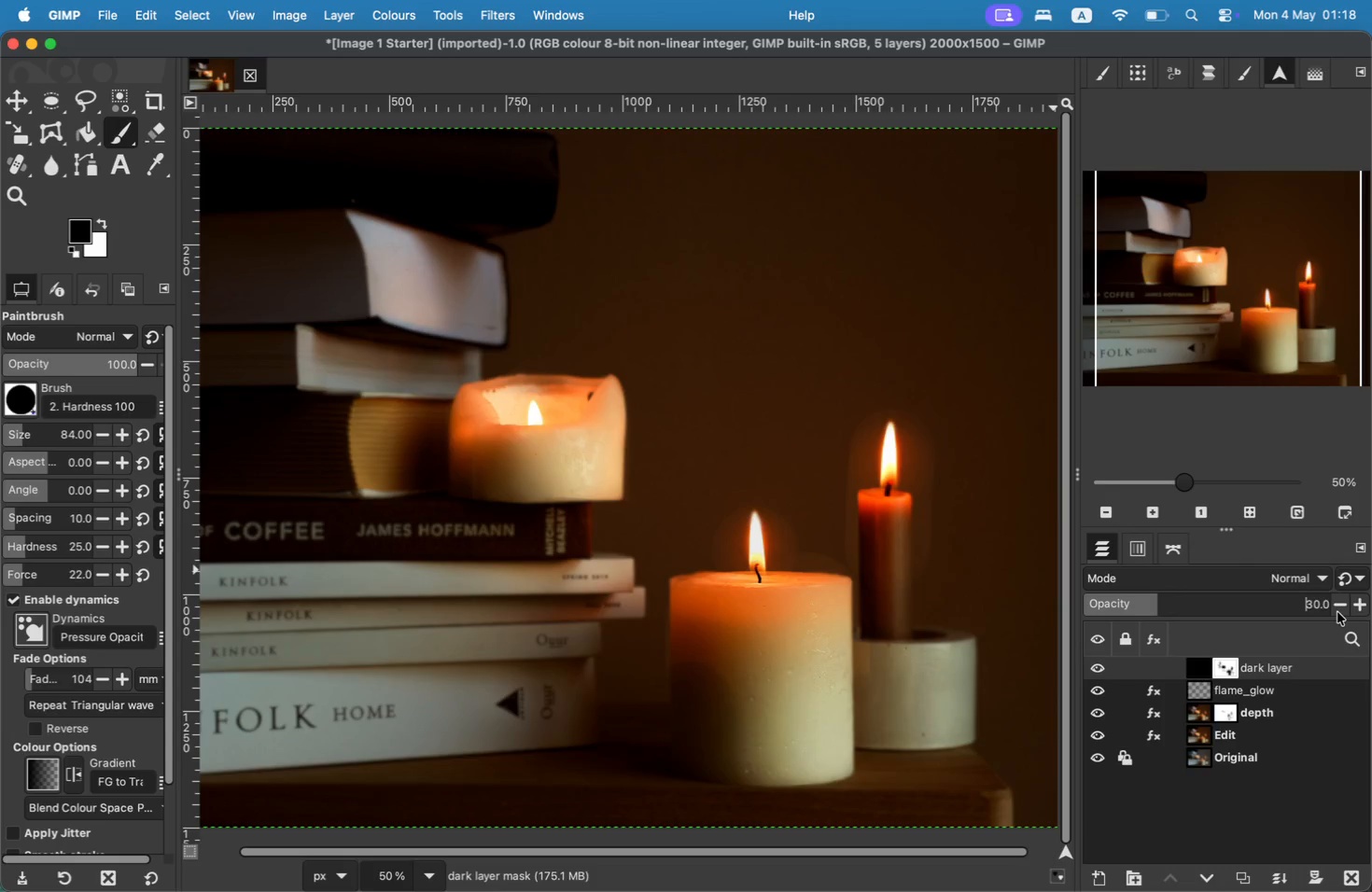 
left_click([1337, 612])
 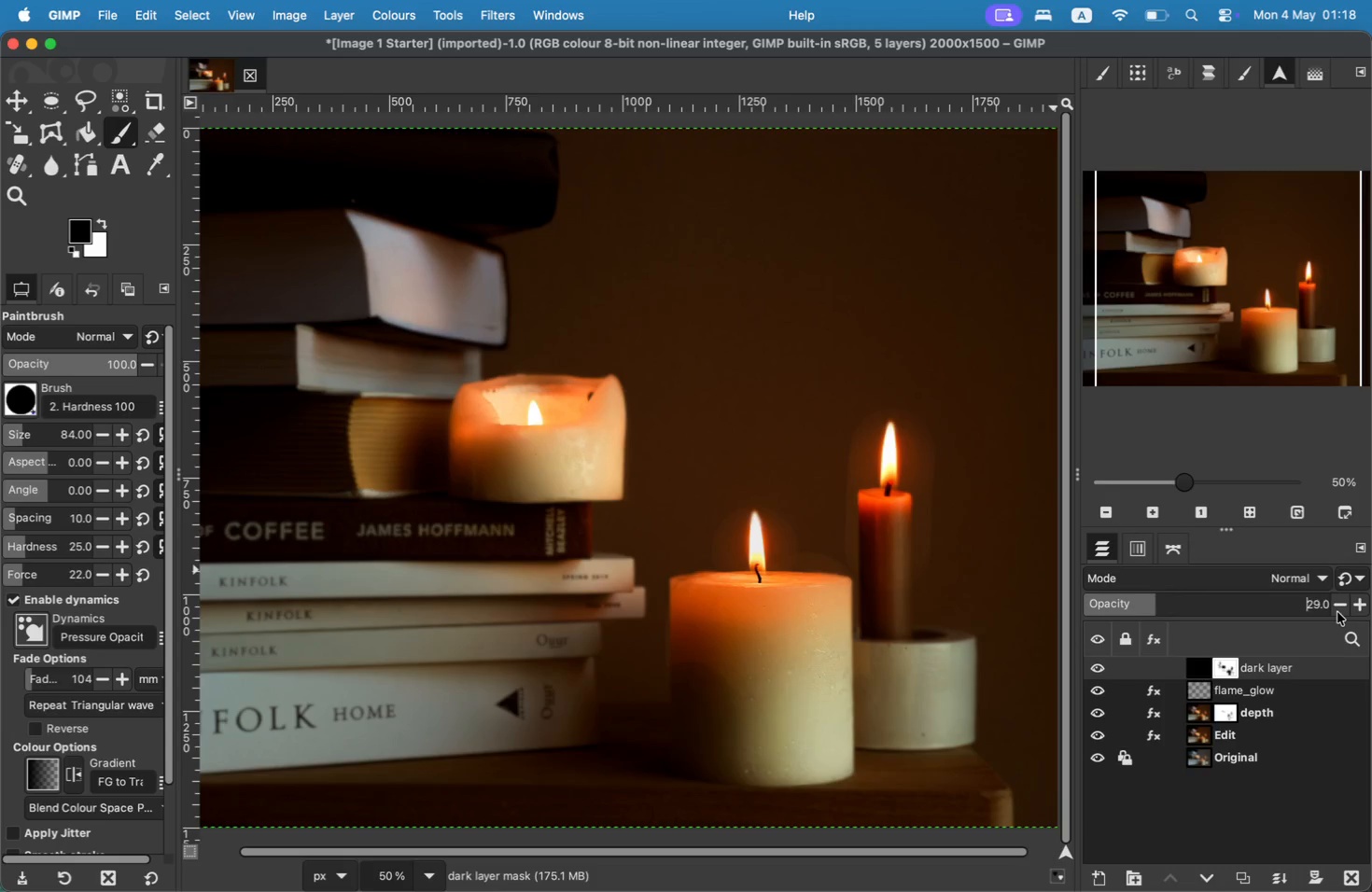 
left_click([1337, 612])
 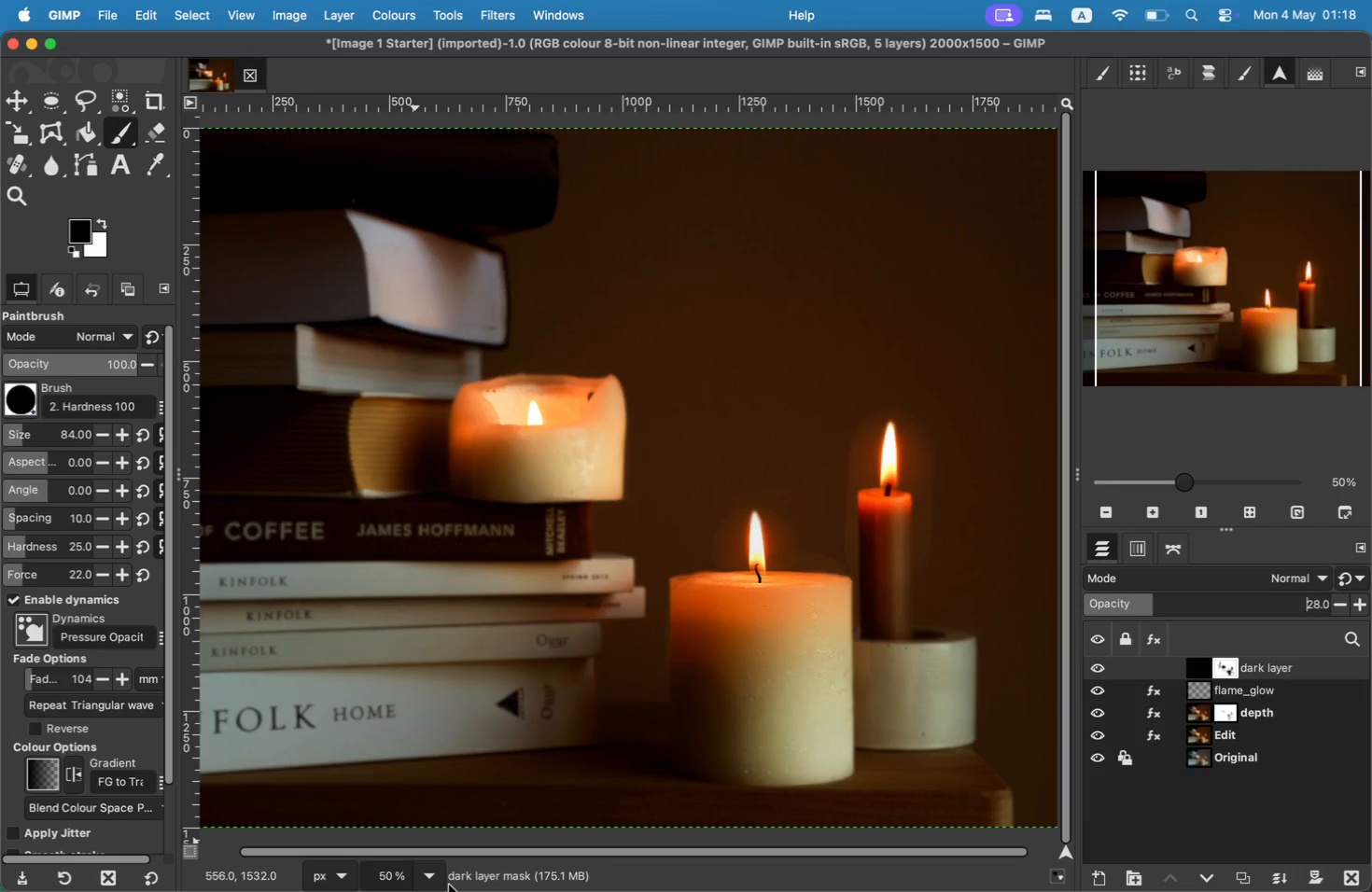 
left_click([421, 823])
 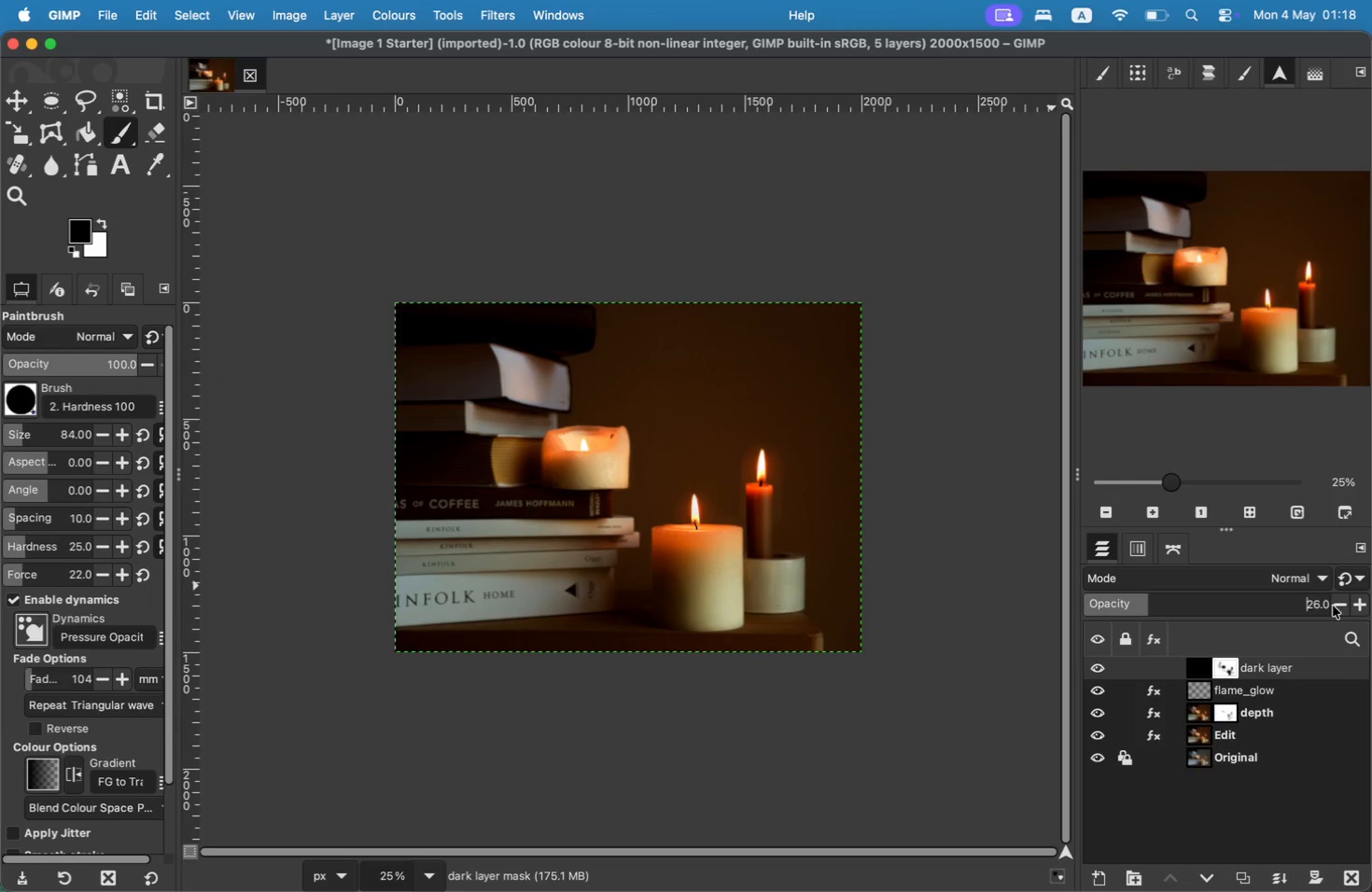 
wait(6.79)
 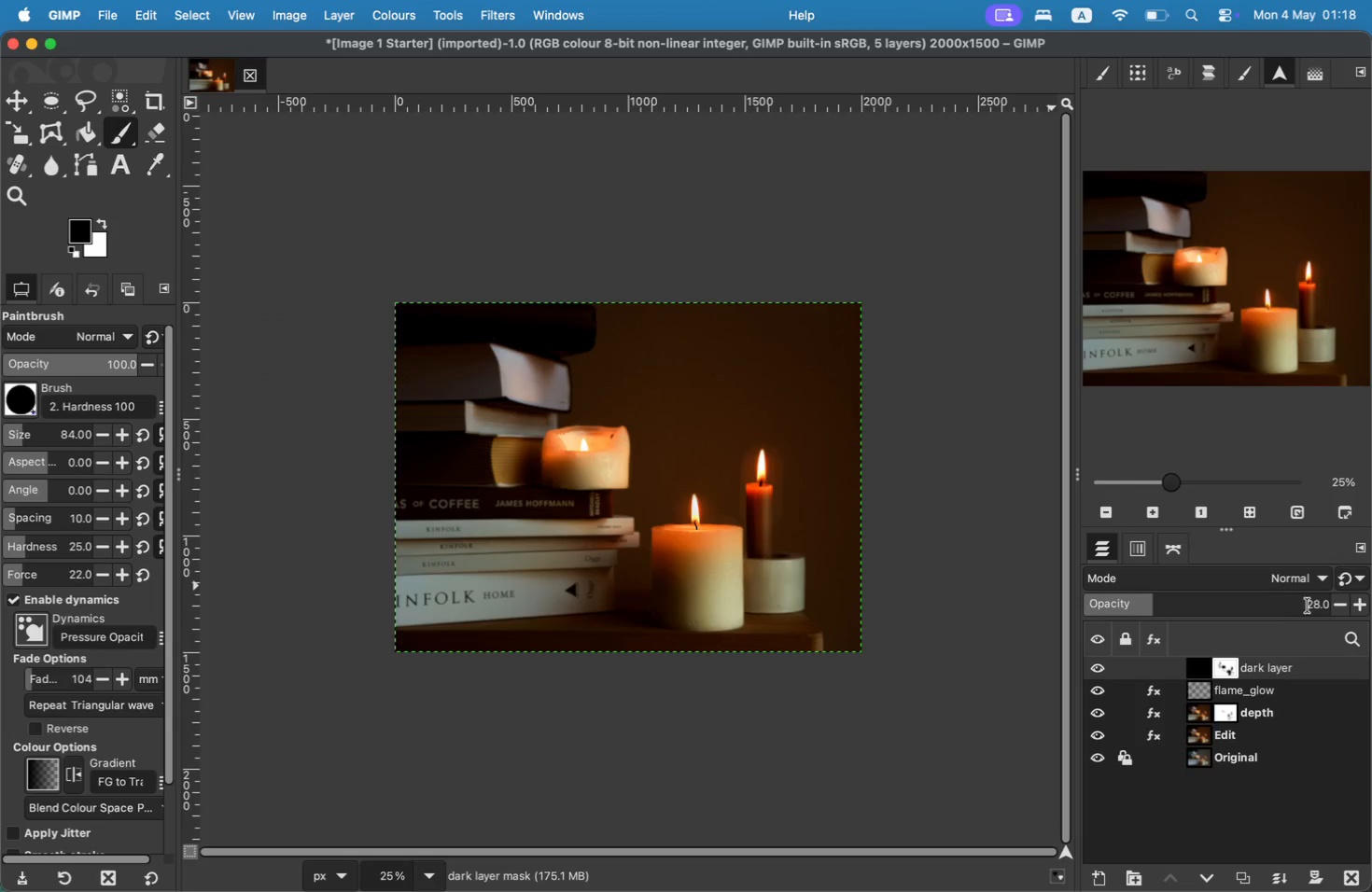 
left_click([1257, 715])
 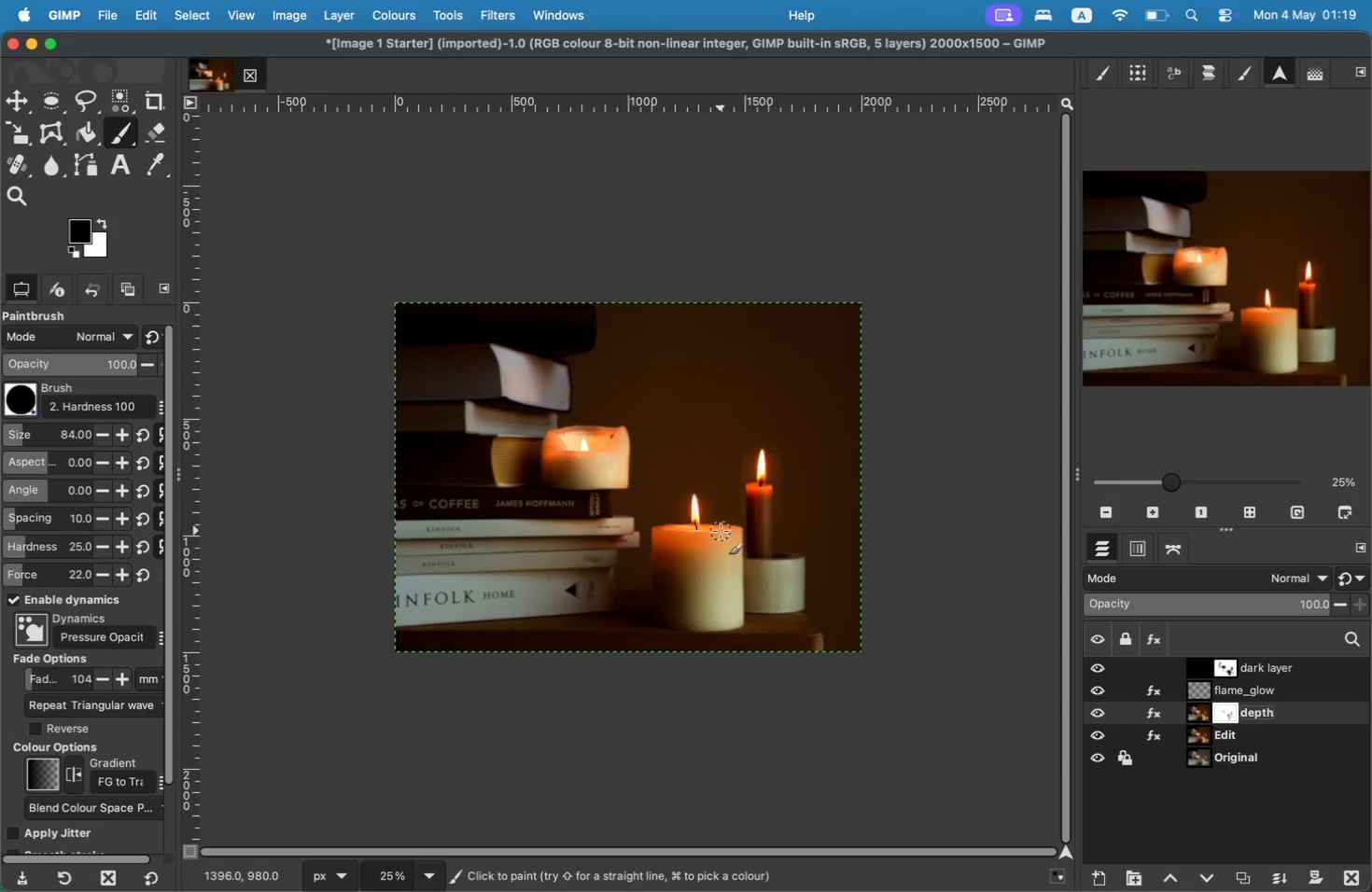 
wait(5.37)
 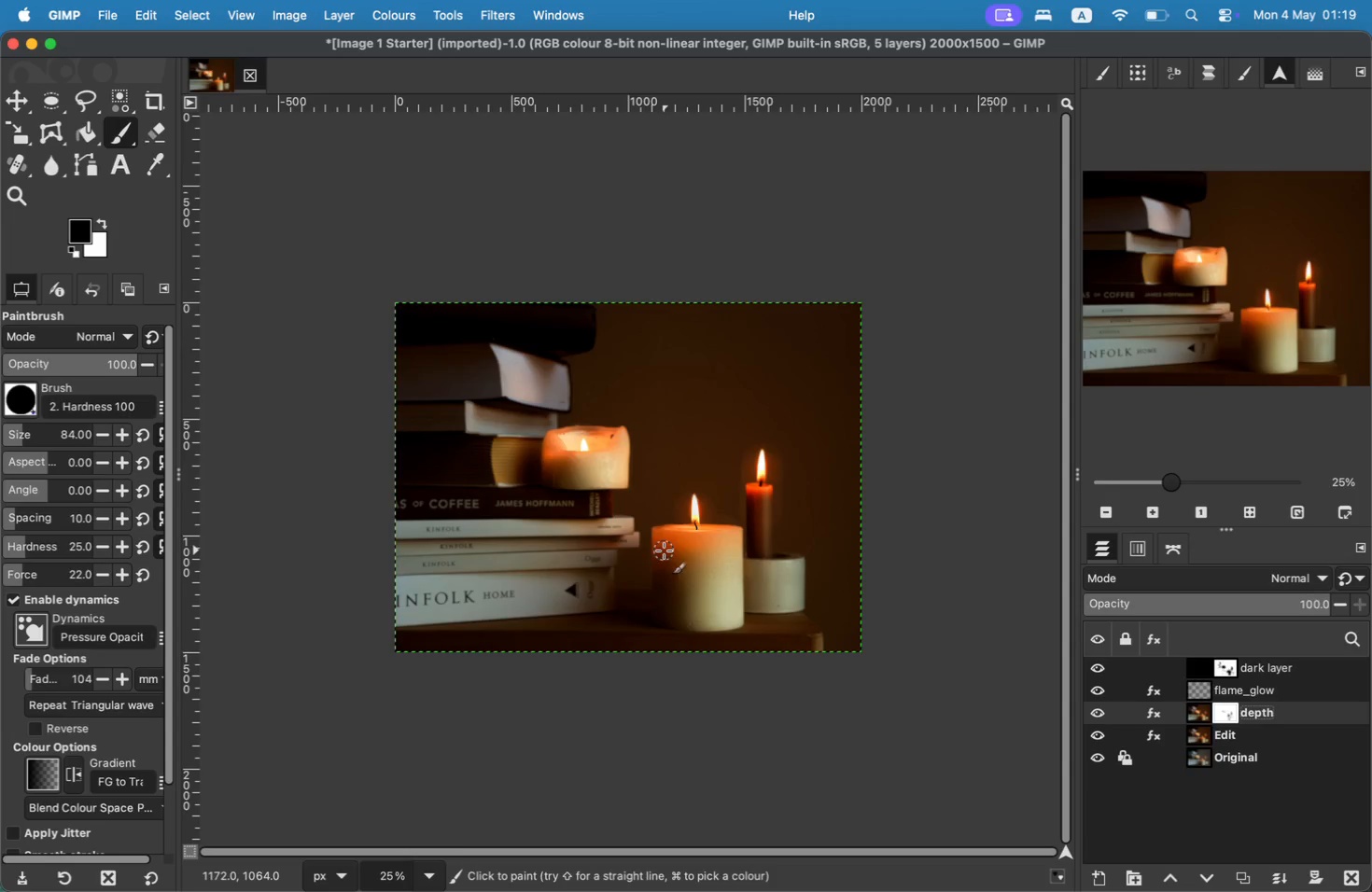 
left_click([1274, 671])
 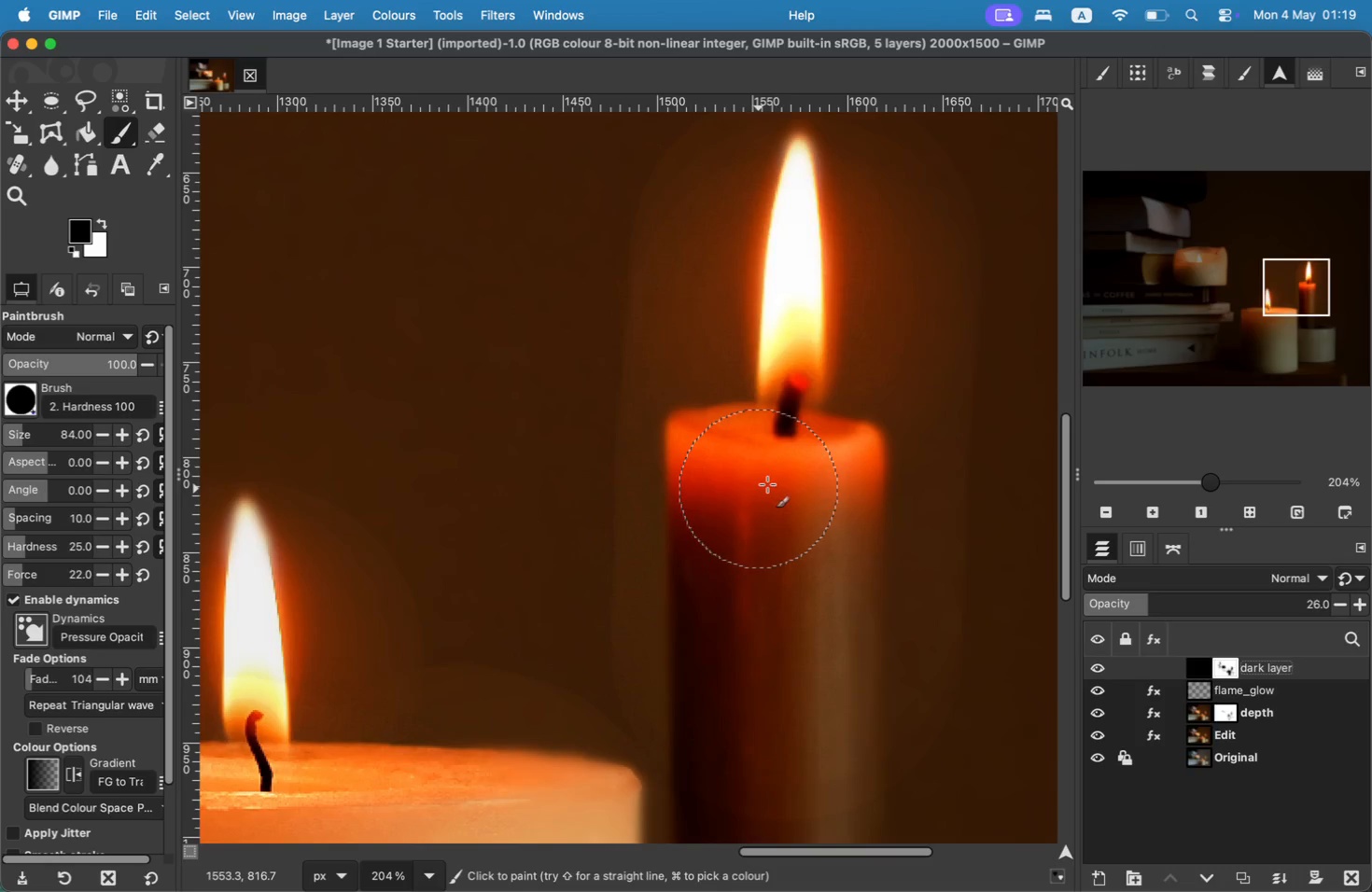 
wait(8.94)
 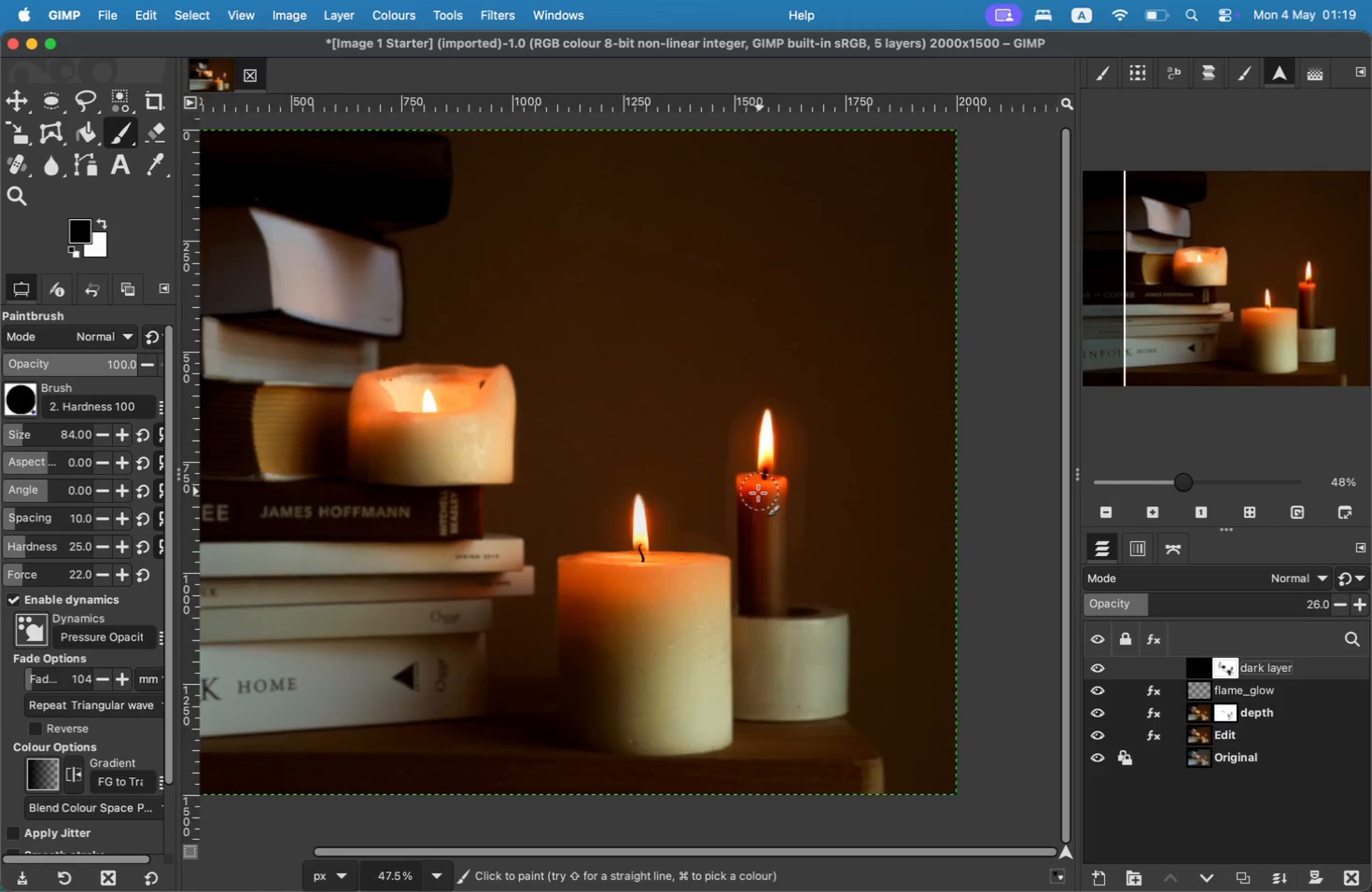 
left_click([989, 543])
 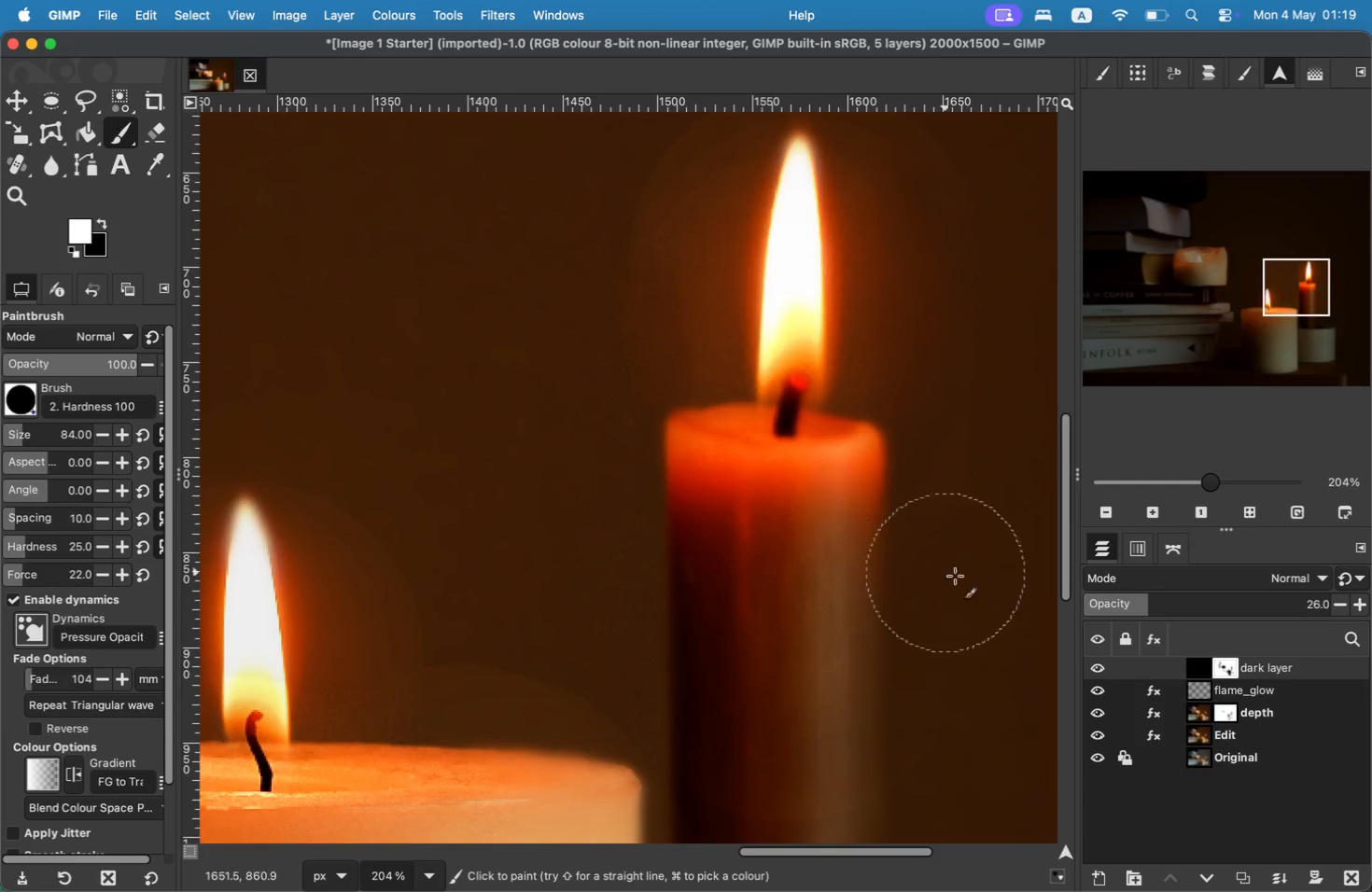 
left_click_drag(start_coordinate=[984, 516], to_coordinate=[941, 565])
 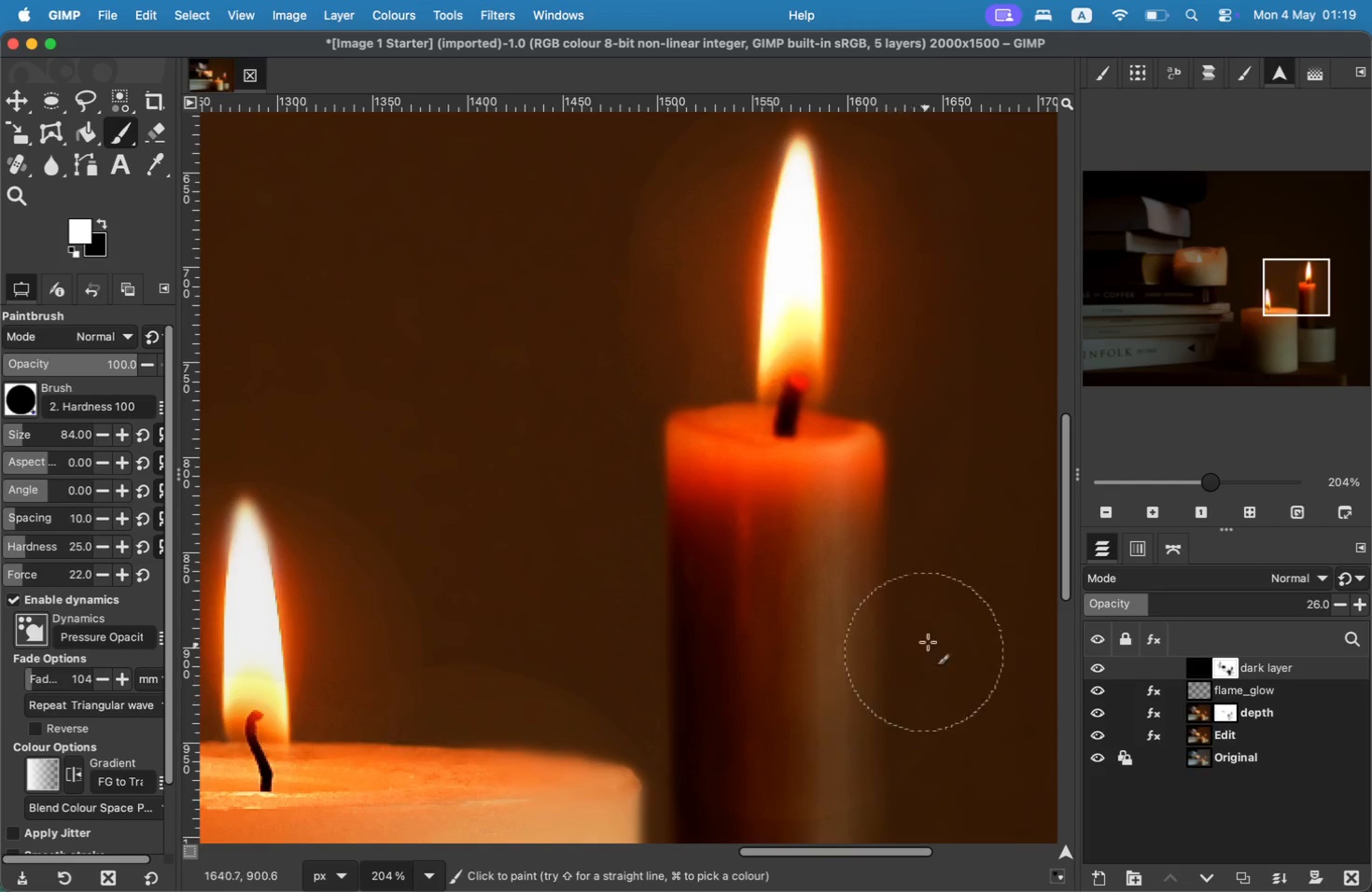 
wait(5.11)
 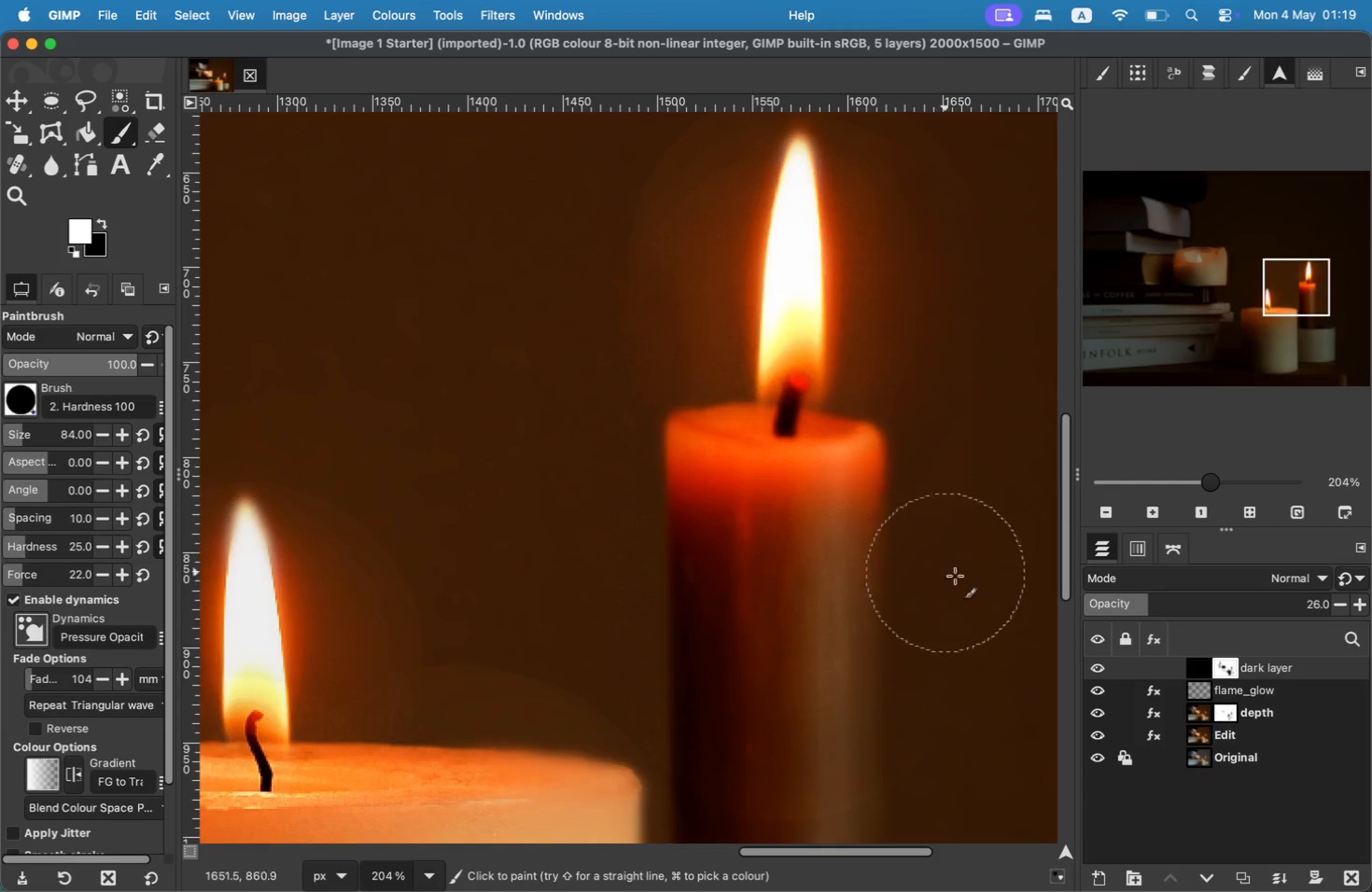 
left_click([10, 98])
 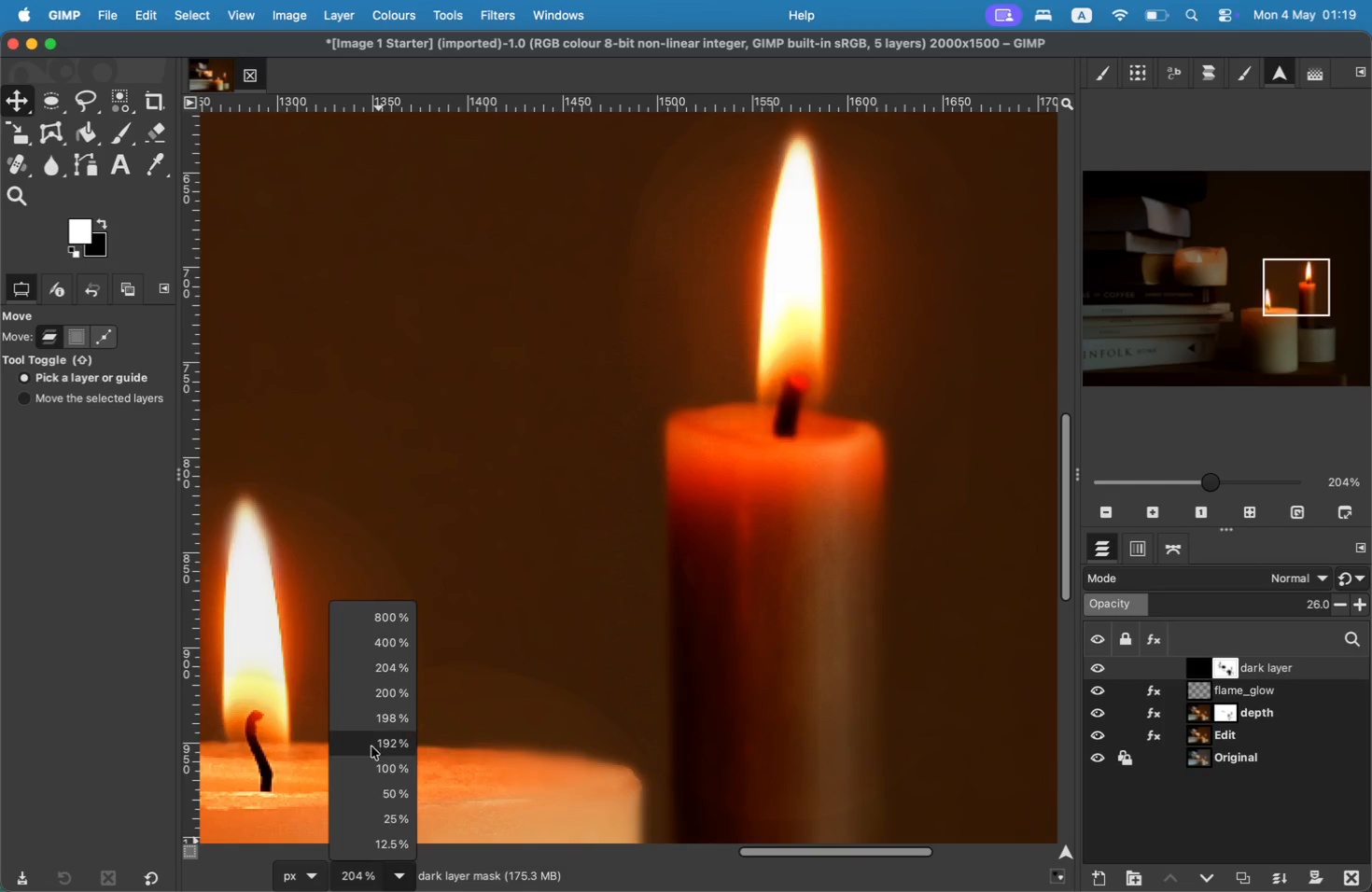 
left_click([394, 812])
 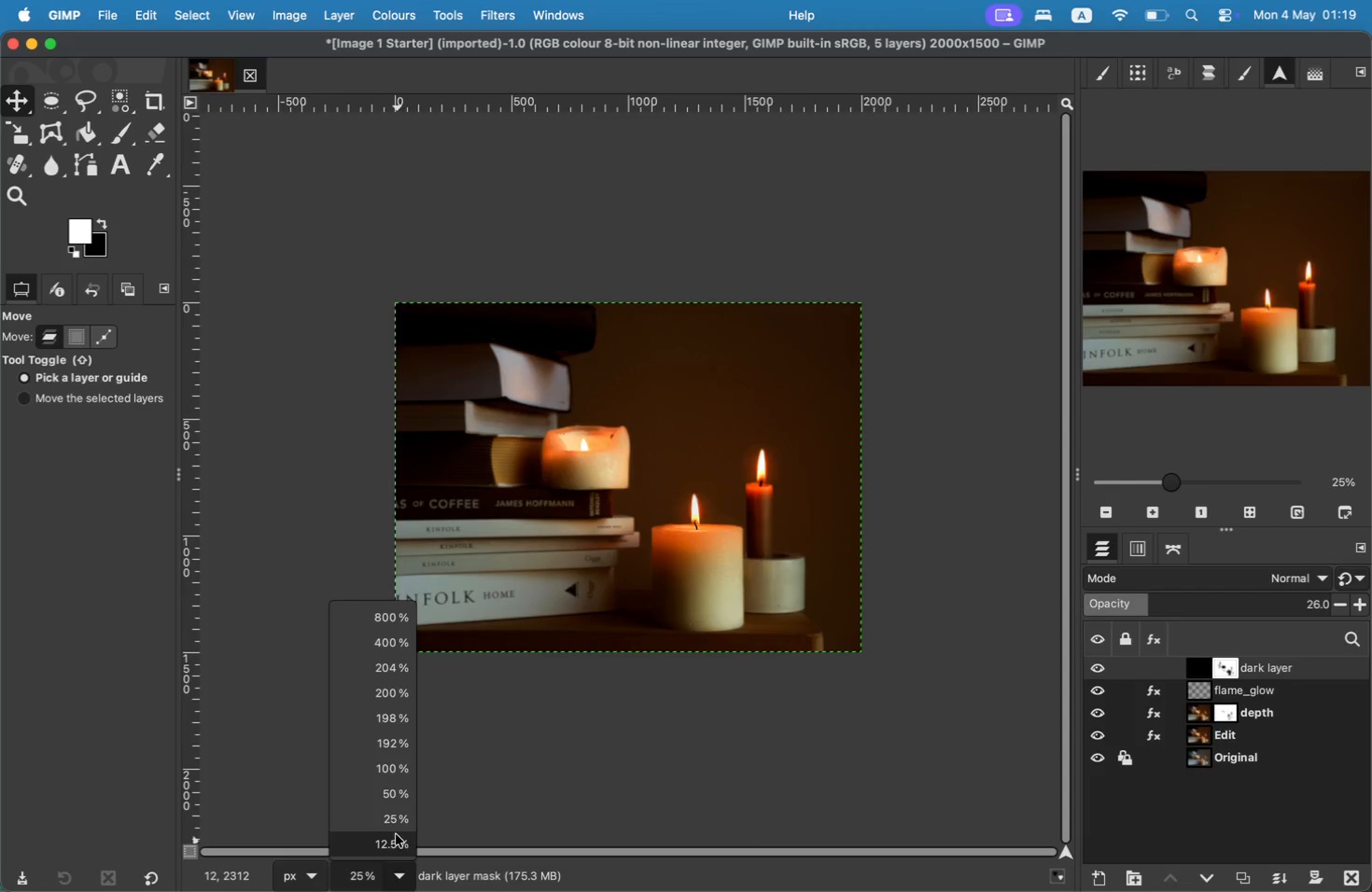 
left_click([399, 787])
 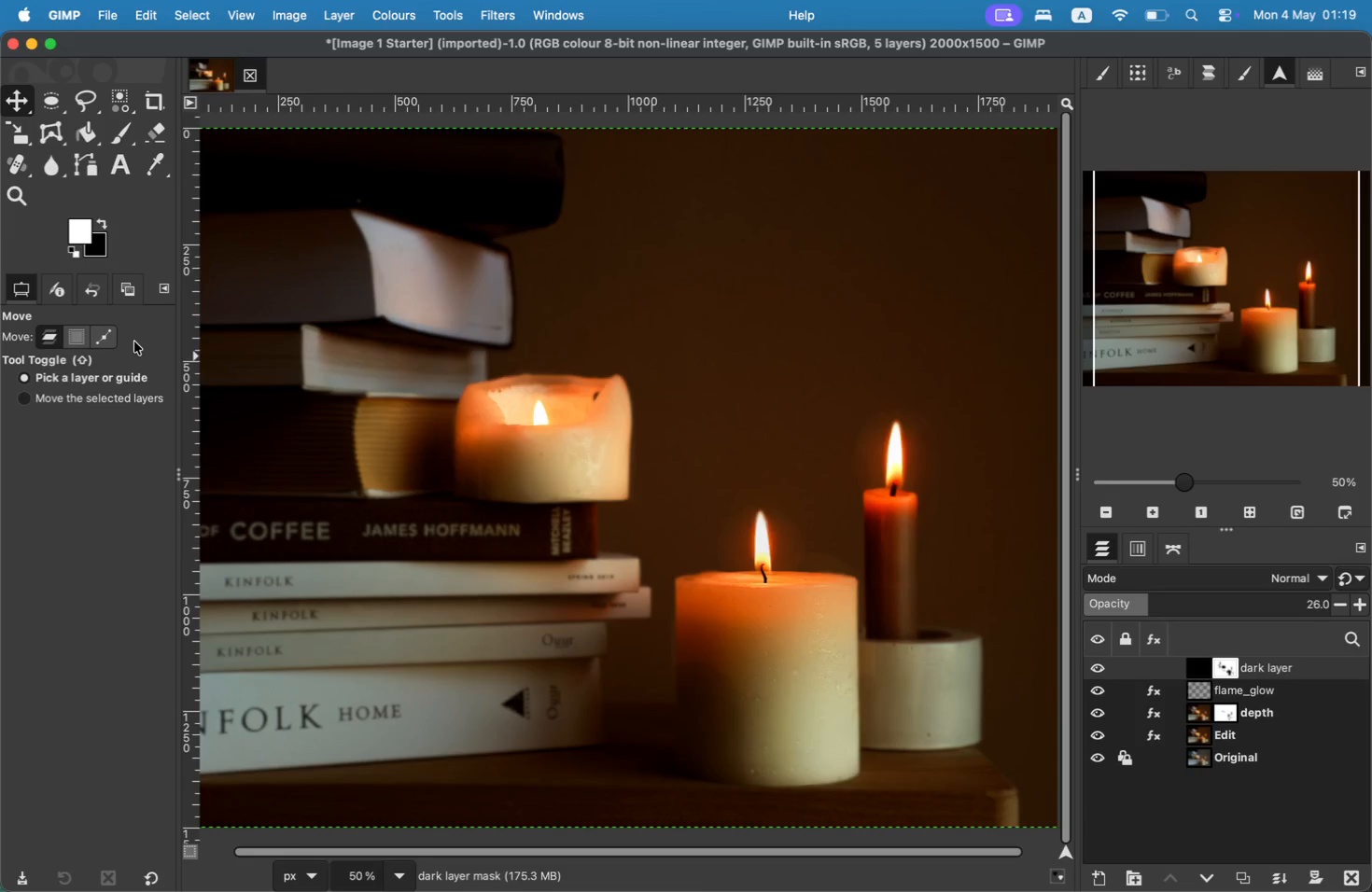 
wait(5.21)
 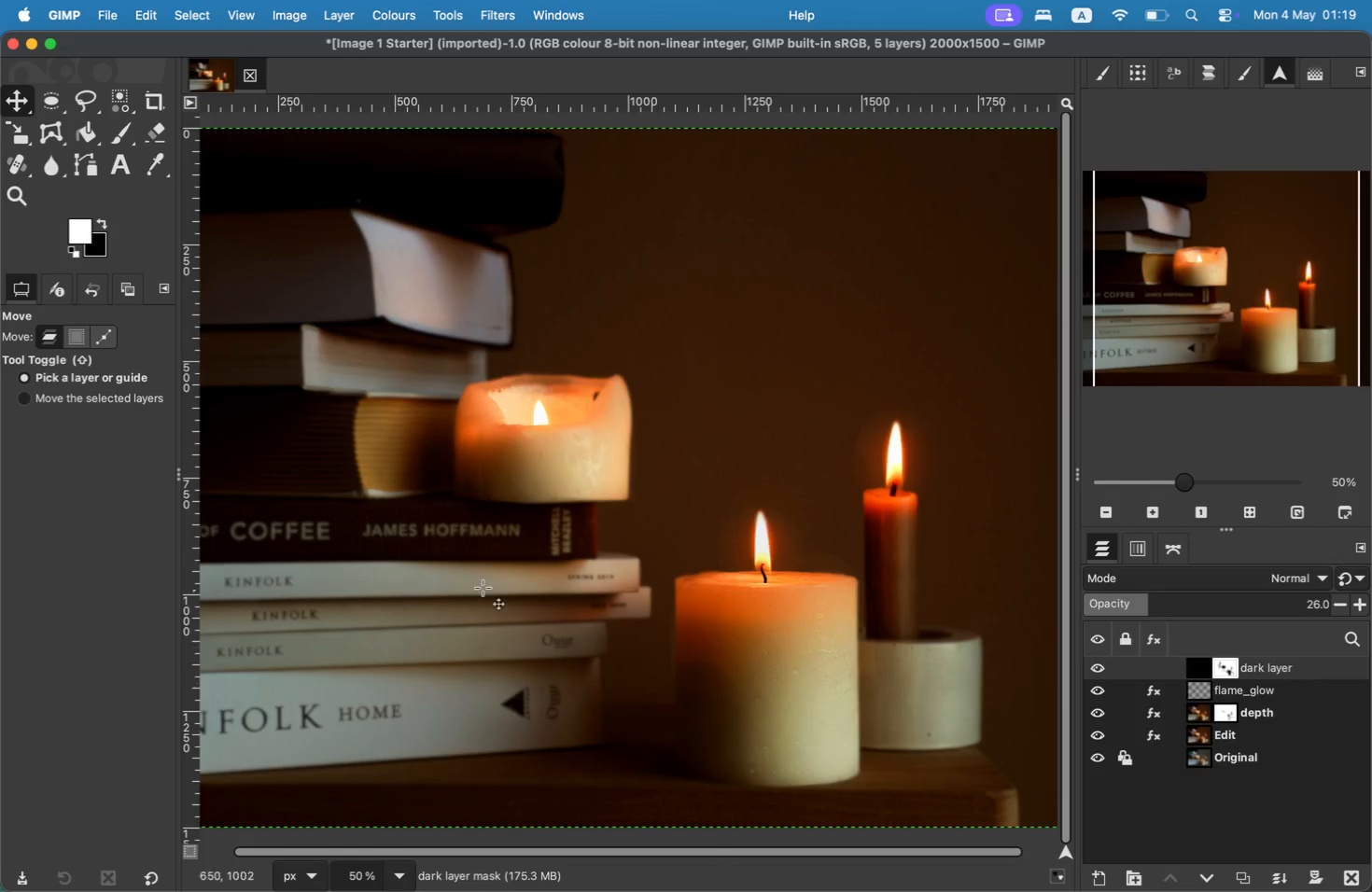 
hold_key(key=CommandLeft, duration=1.99)
 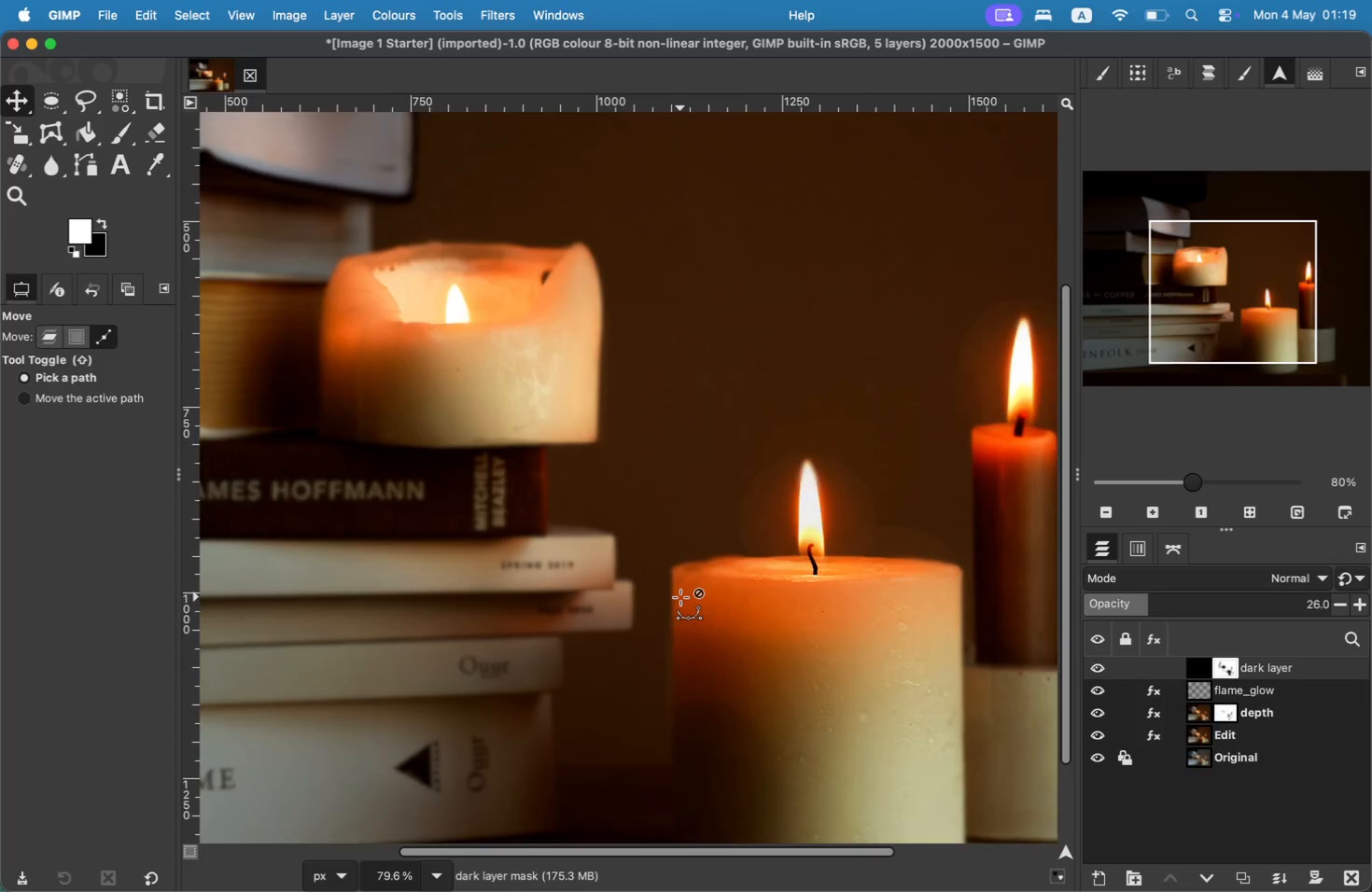 
left_click_drag(start_coordinate=[1251, 263], to_coordinate=[1285, 284])
 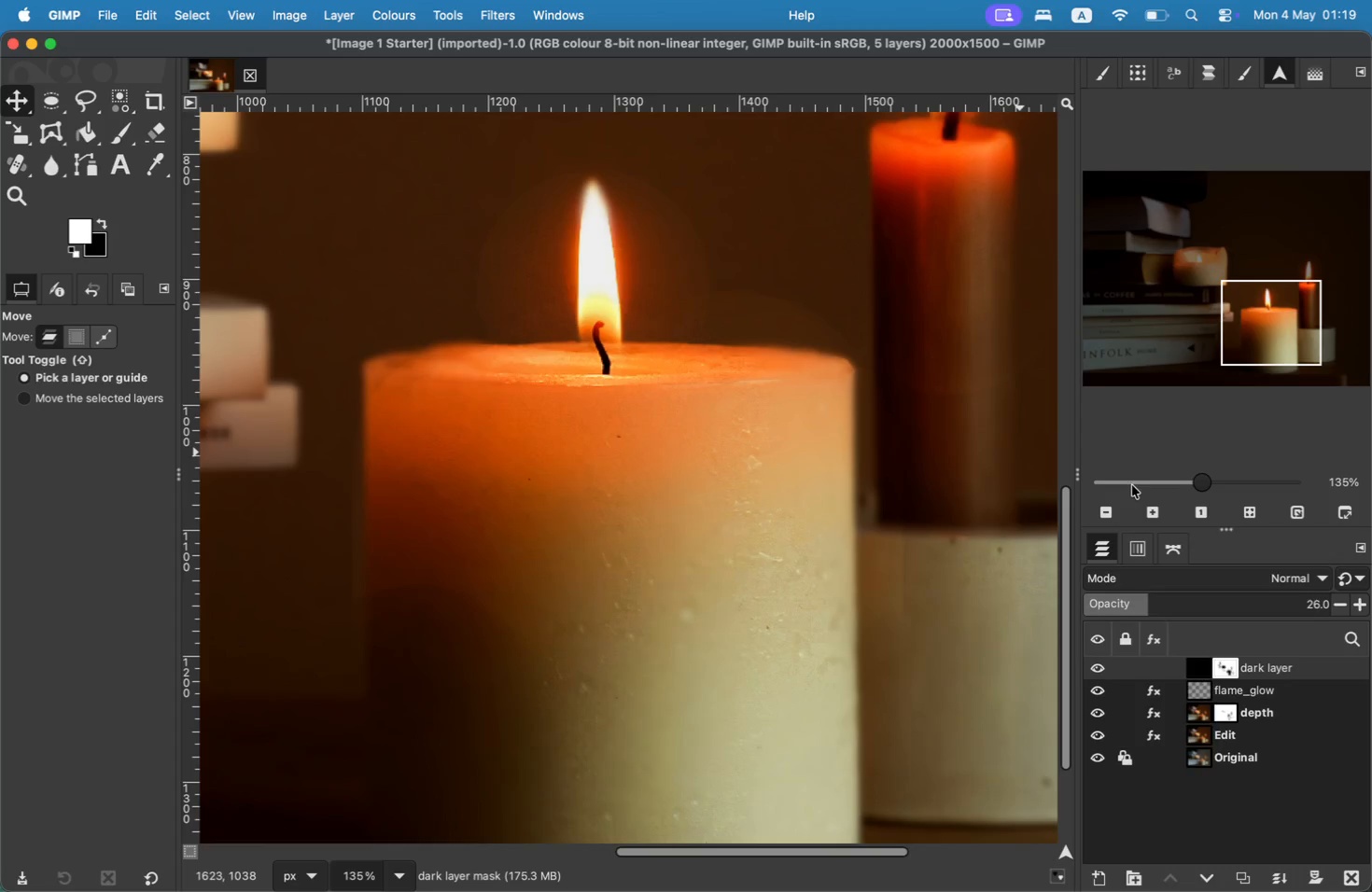 
left_click([1259, 663])
 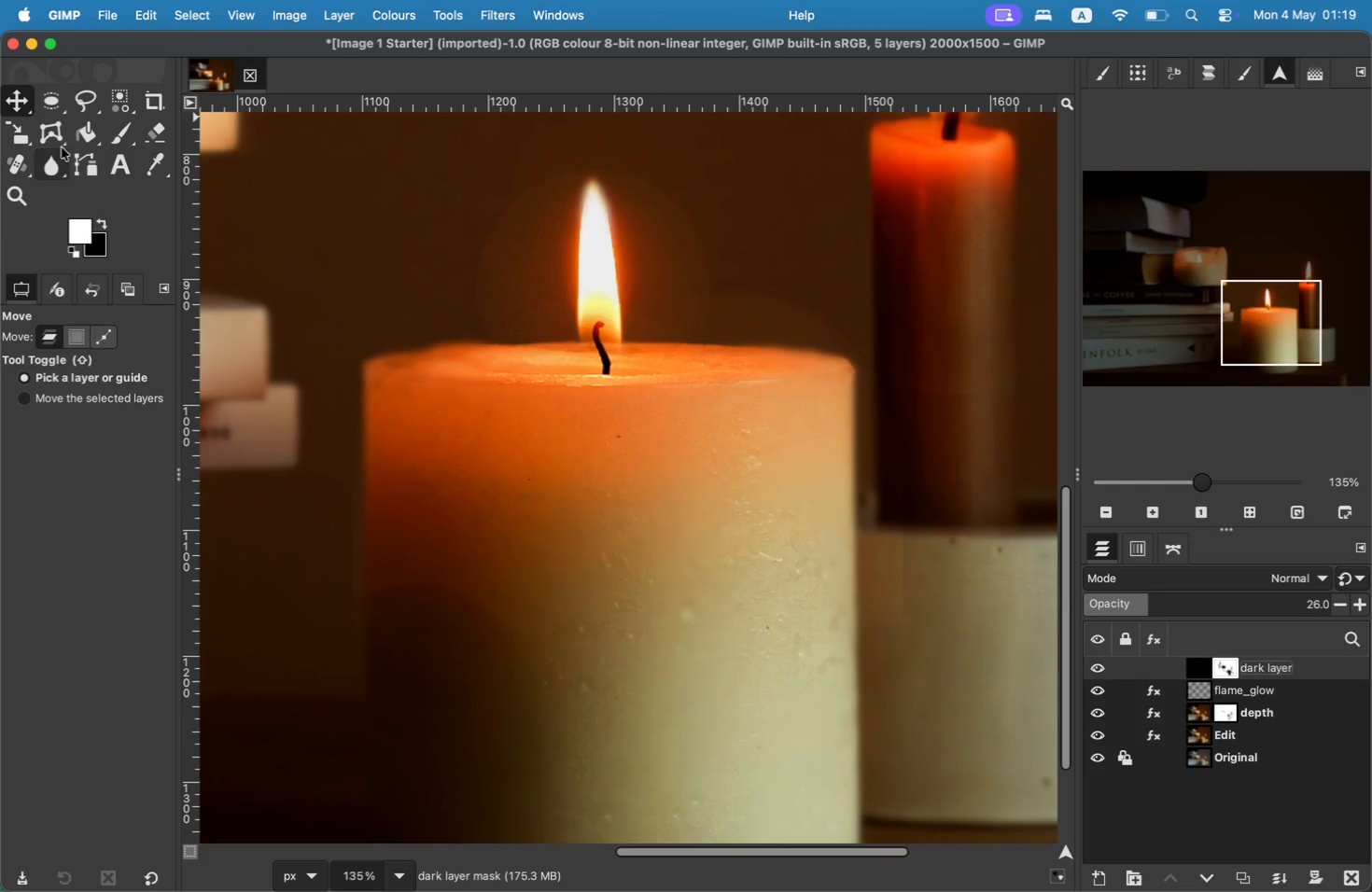 
left_click([118, 141])
 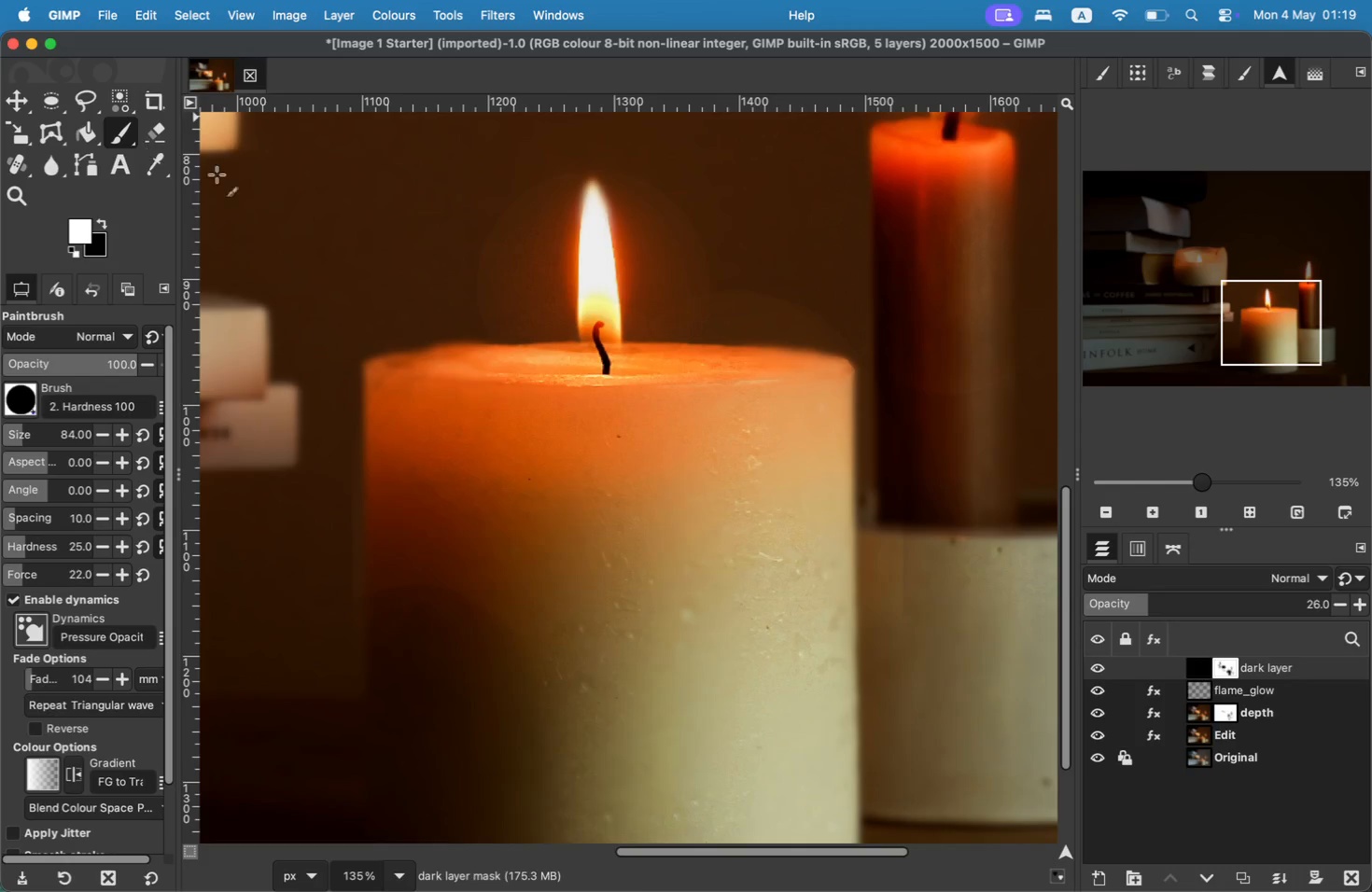 
left_click_drag(start_coordinate=[735, 288], to_coordinate=[156, 102])
 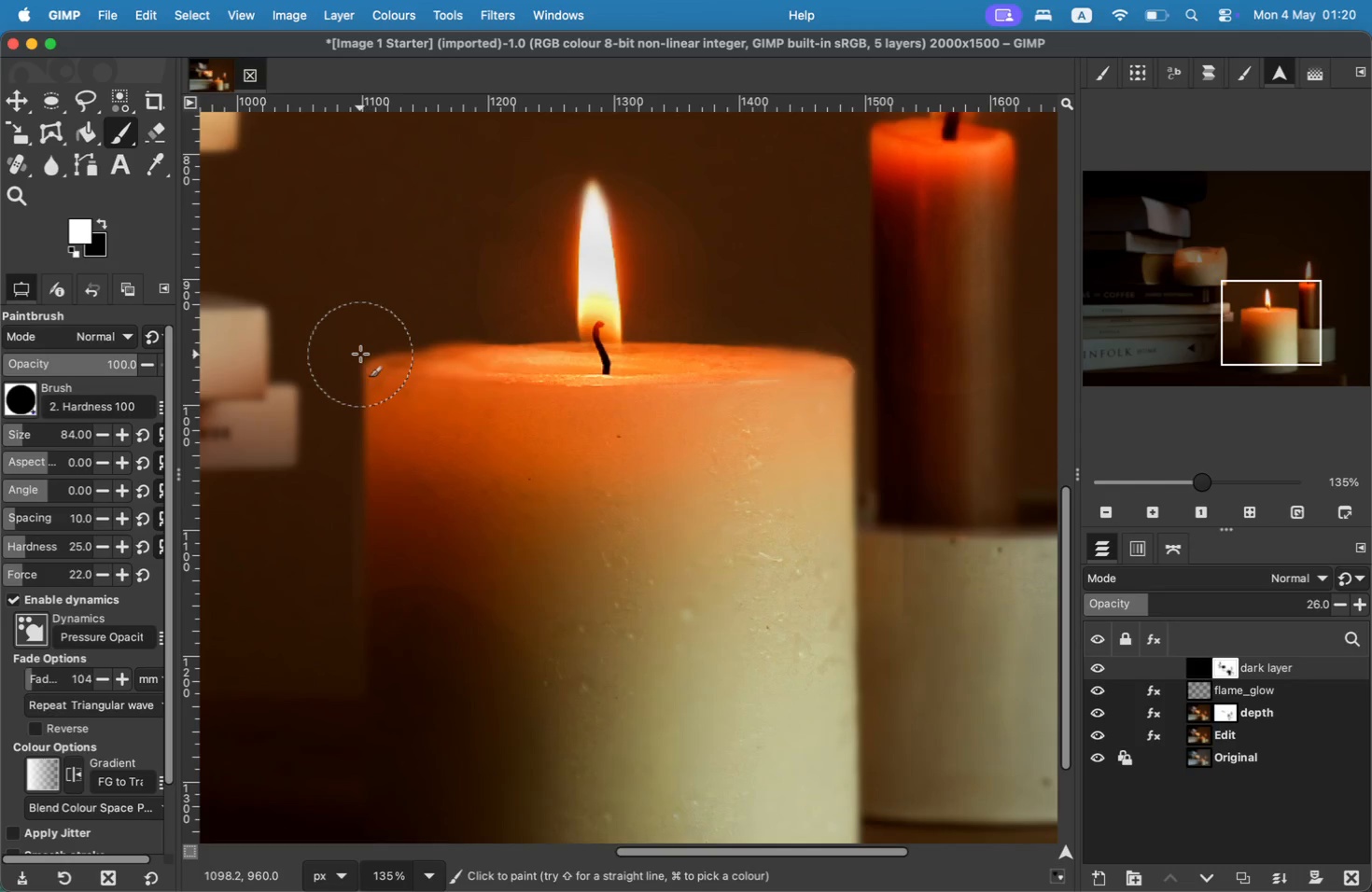 
left_click_drag(start_coordinate=[802, 335], to_coordinate=[838, 345])
 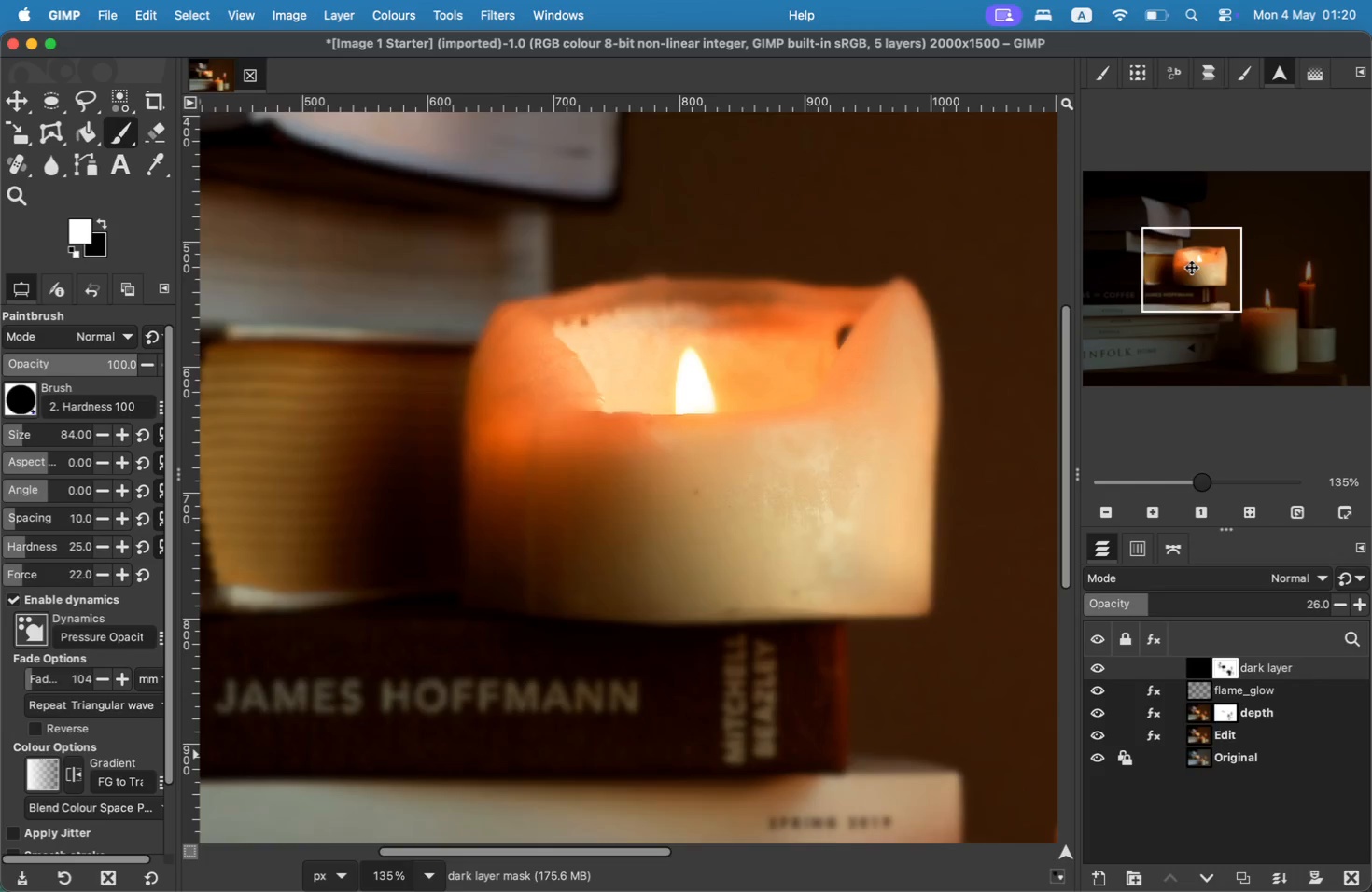 
wait(5.84)
 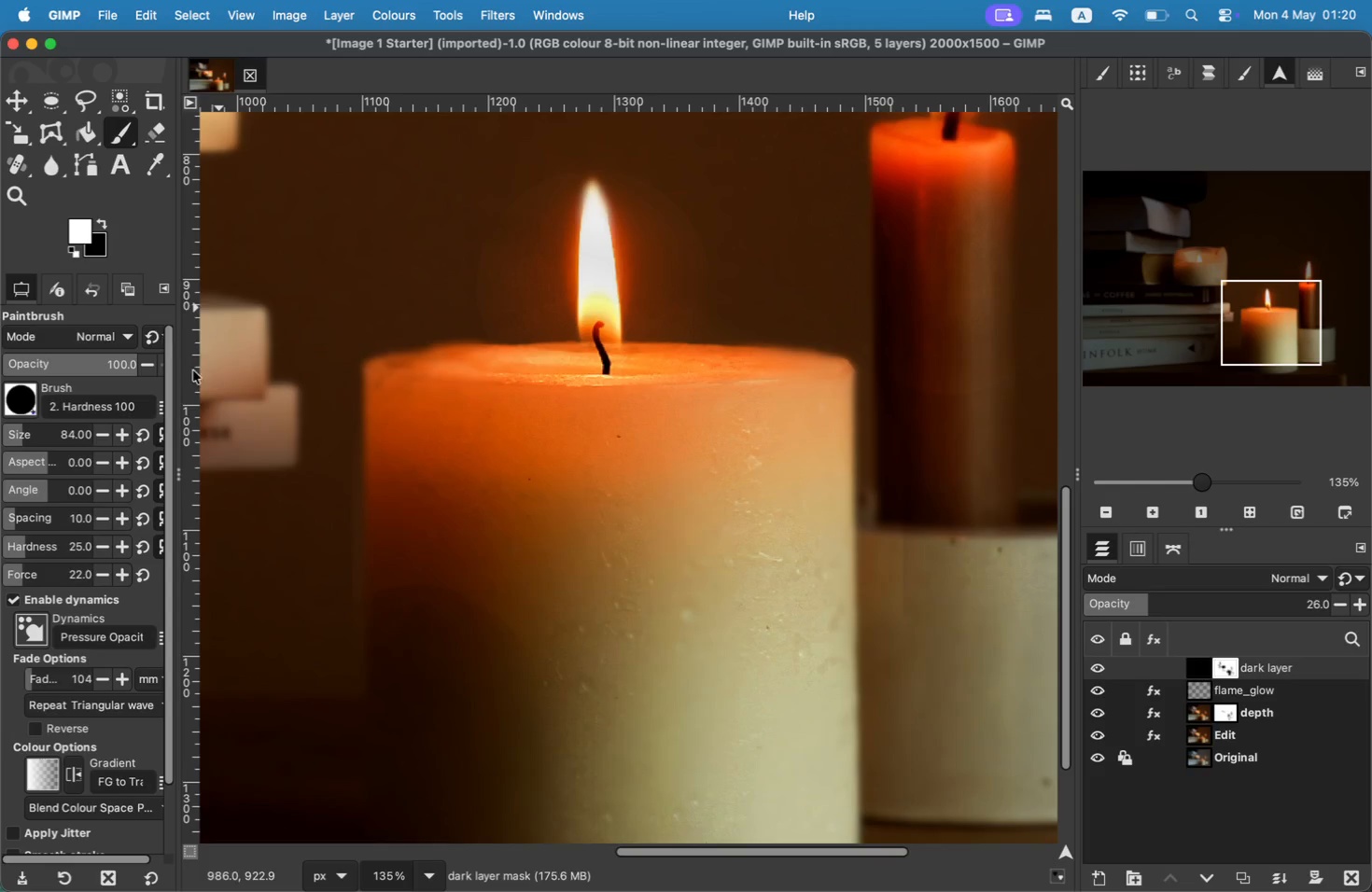 
left_click([1257, 333])
 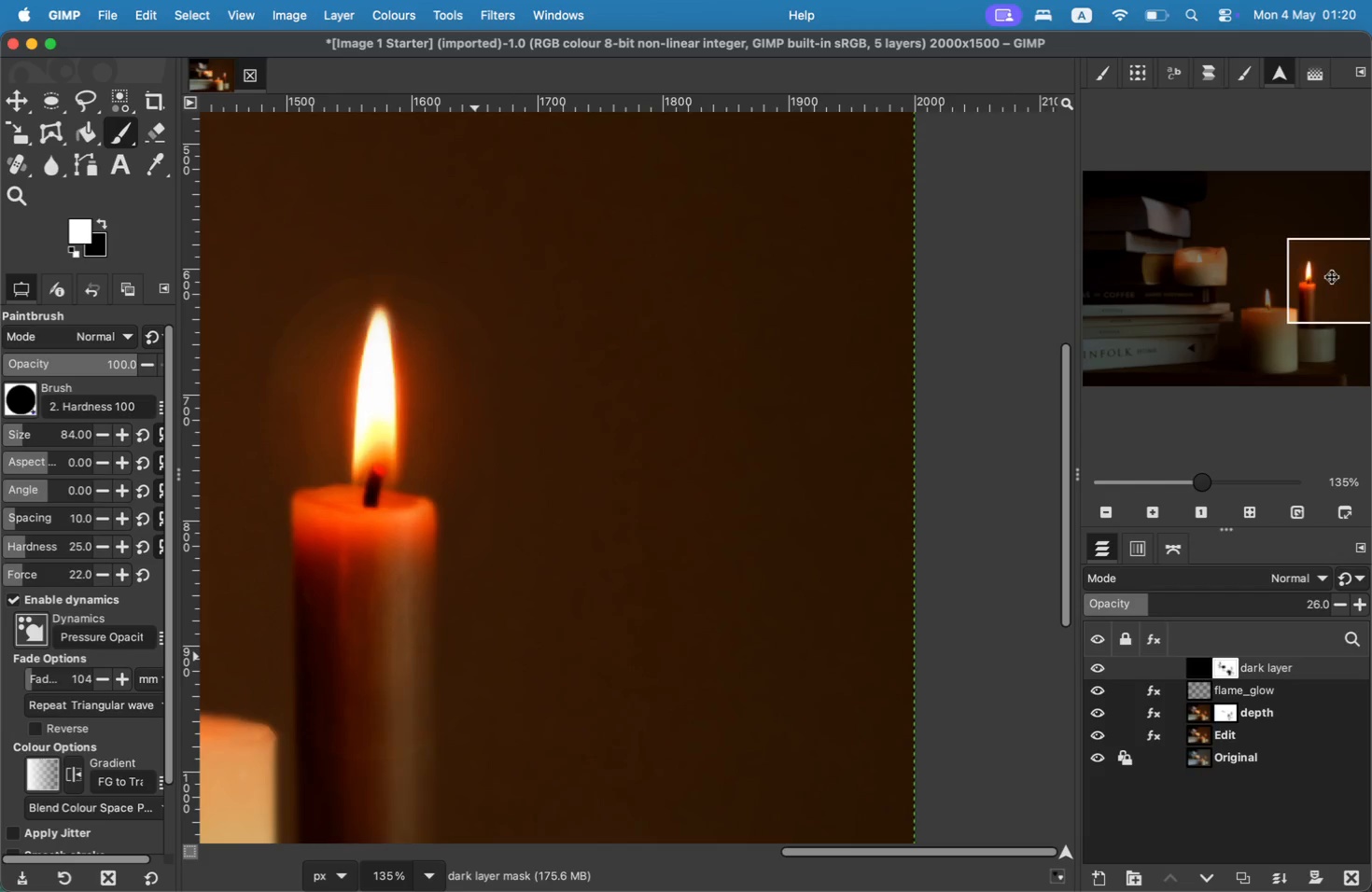 
left_click_drag(start_coordinate=[451, 527], to_coordinate=[468, 496])
 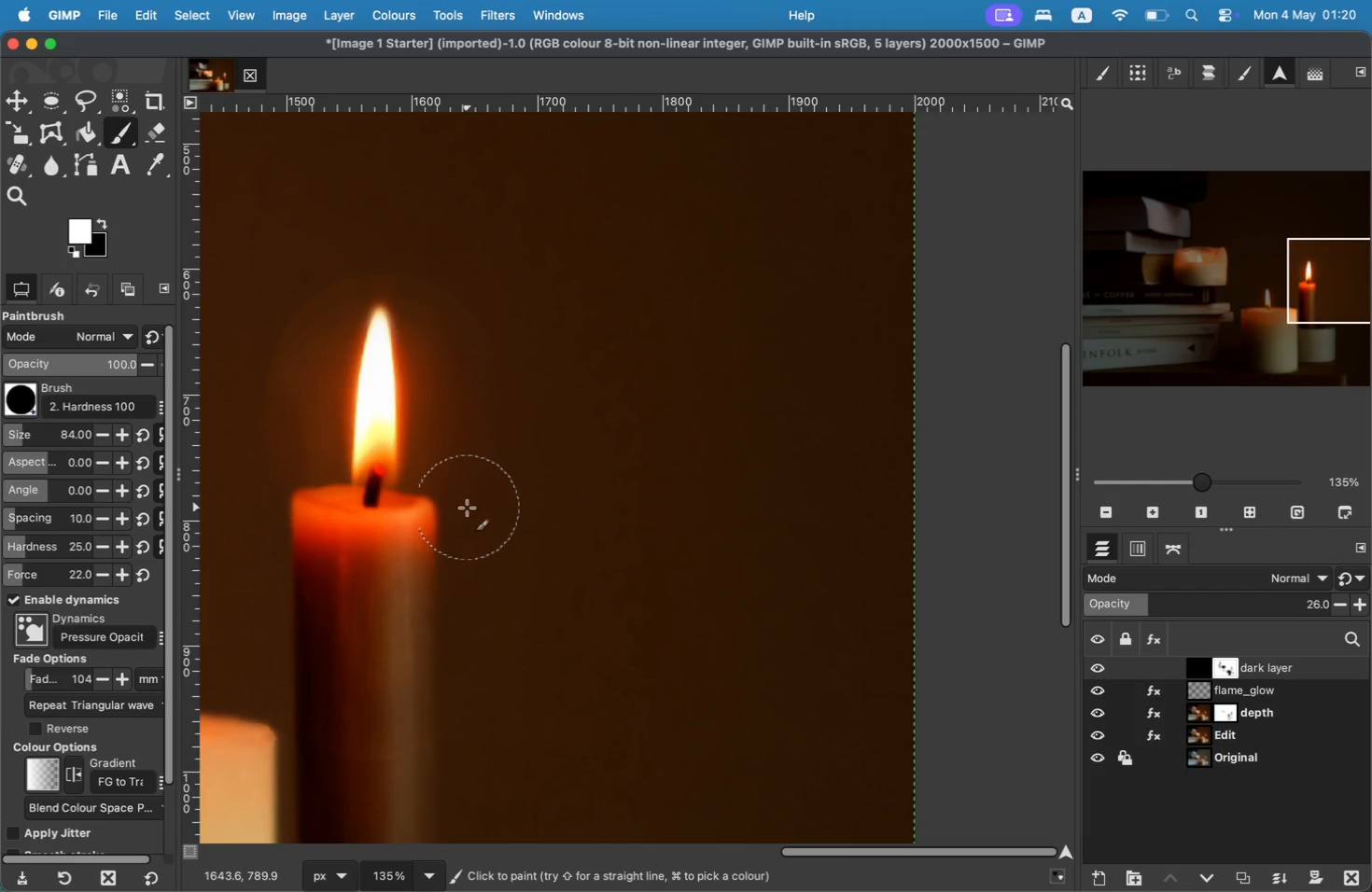 
left_click_drag(start_coordinate=[495, 348], to_coordinate=[493, 337])
 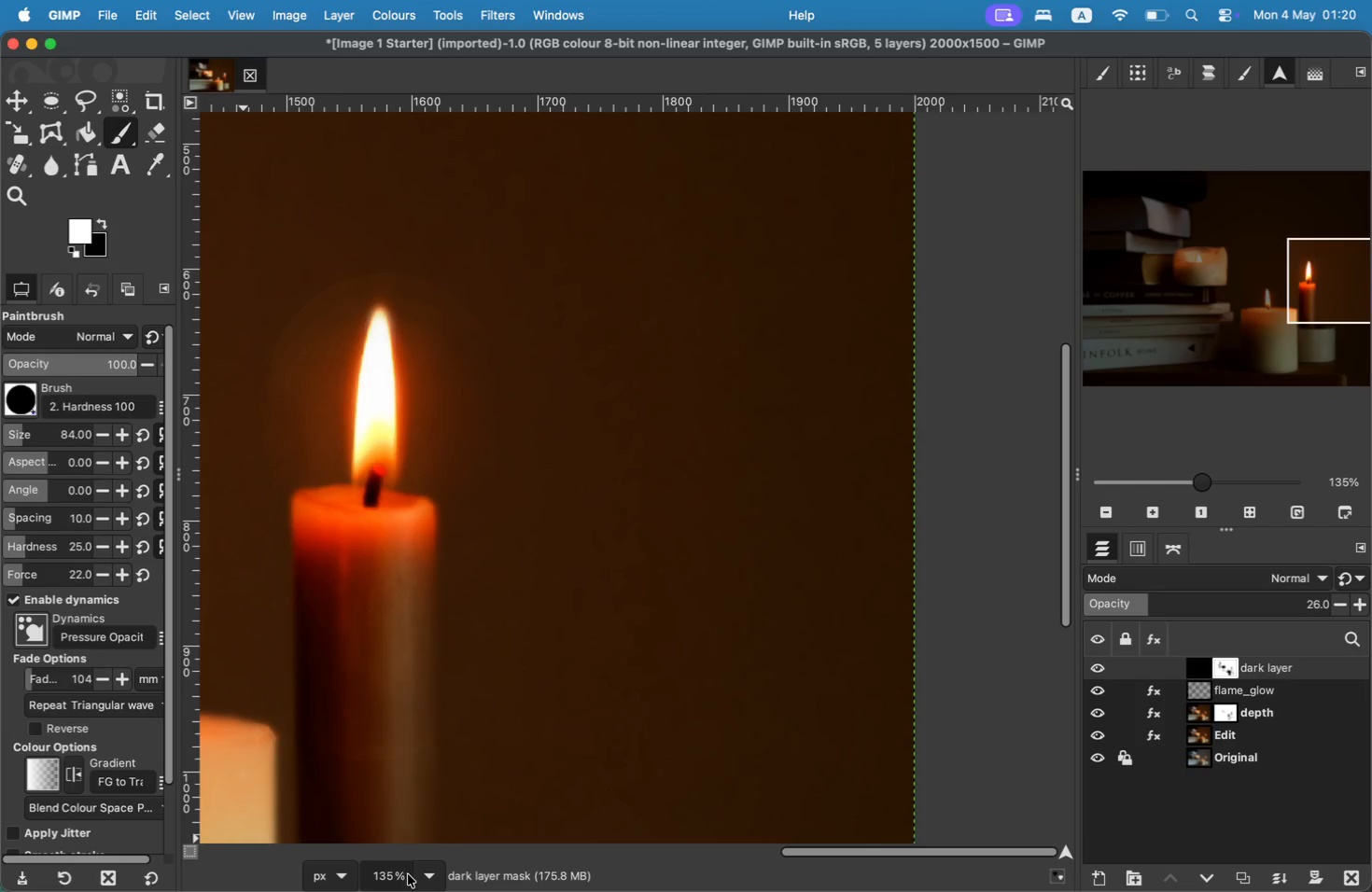 
wait(5.1)
 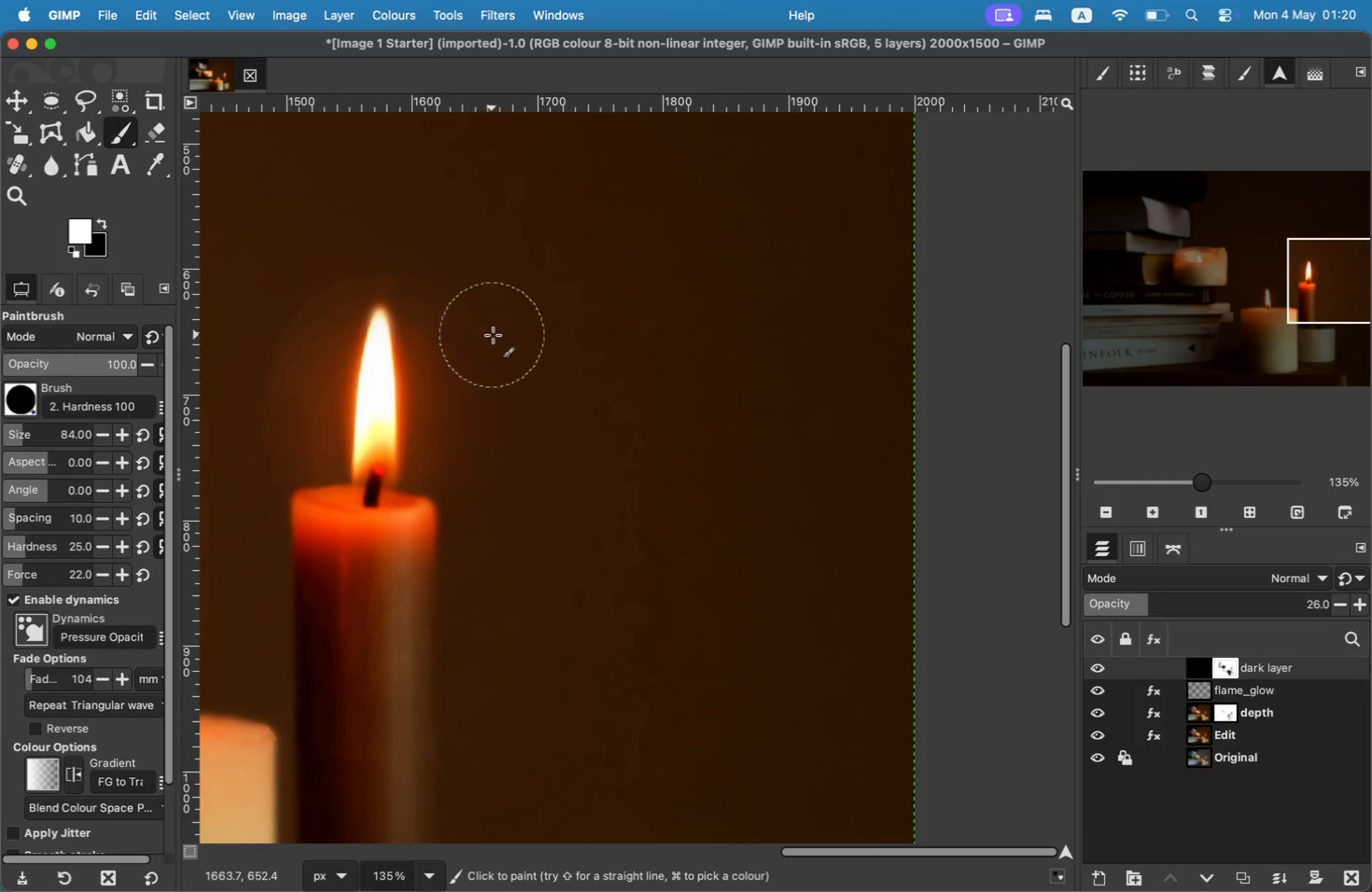 
left_click([9, 89])
 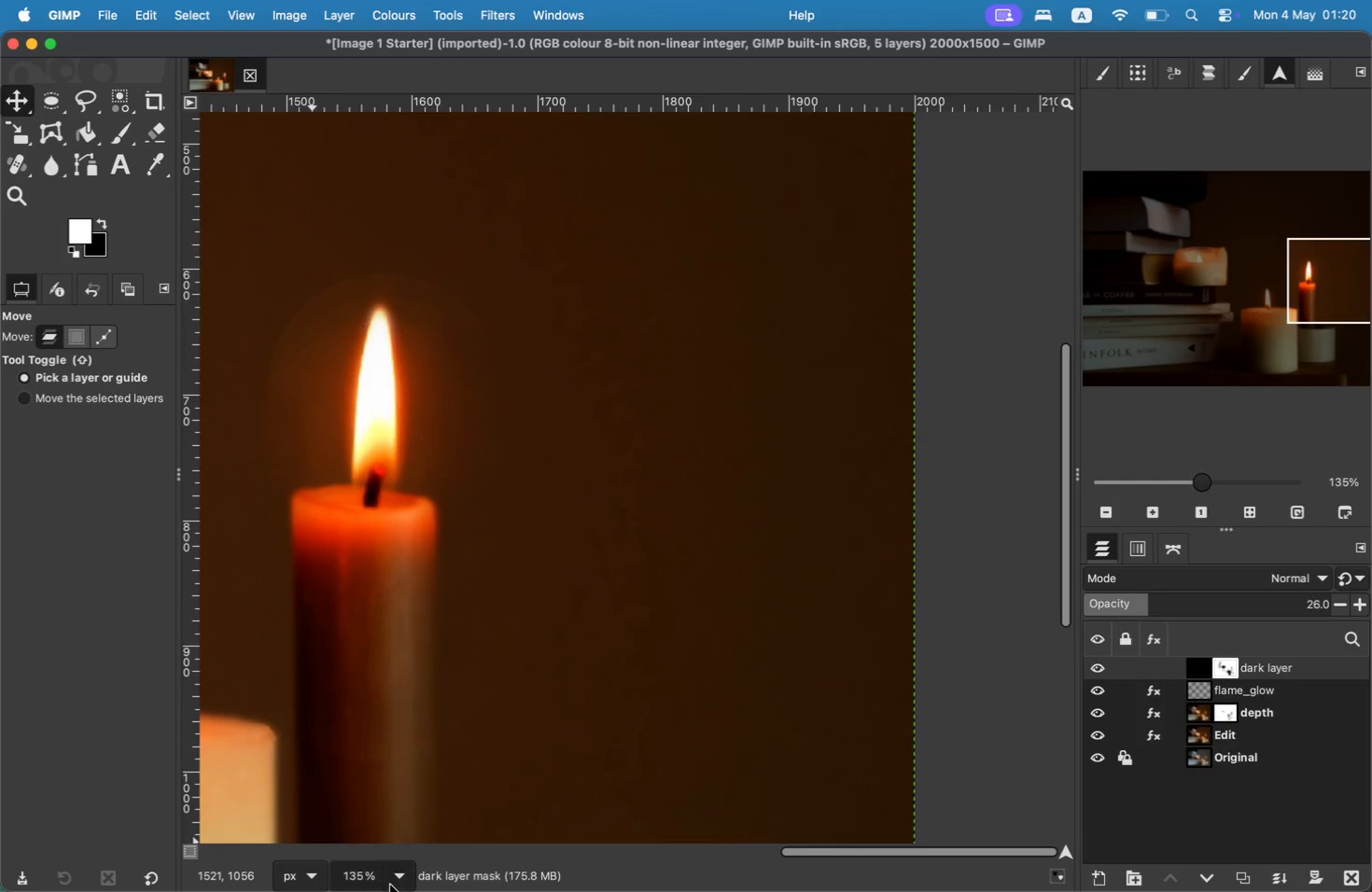 
left_click([396, 801])
 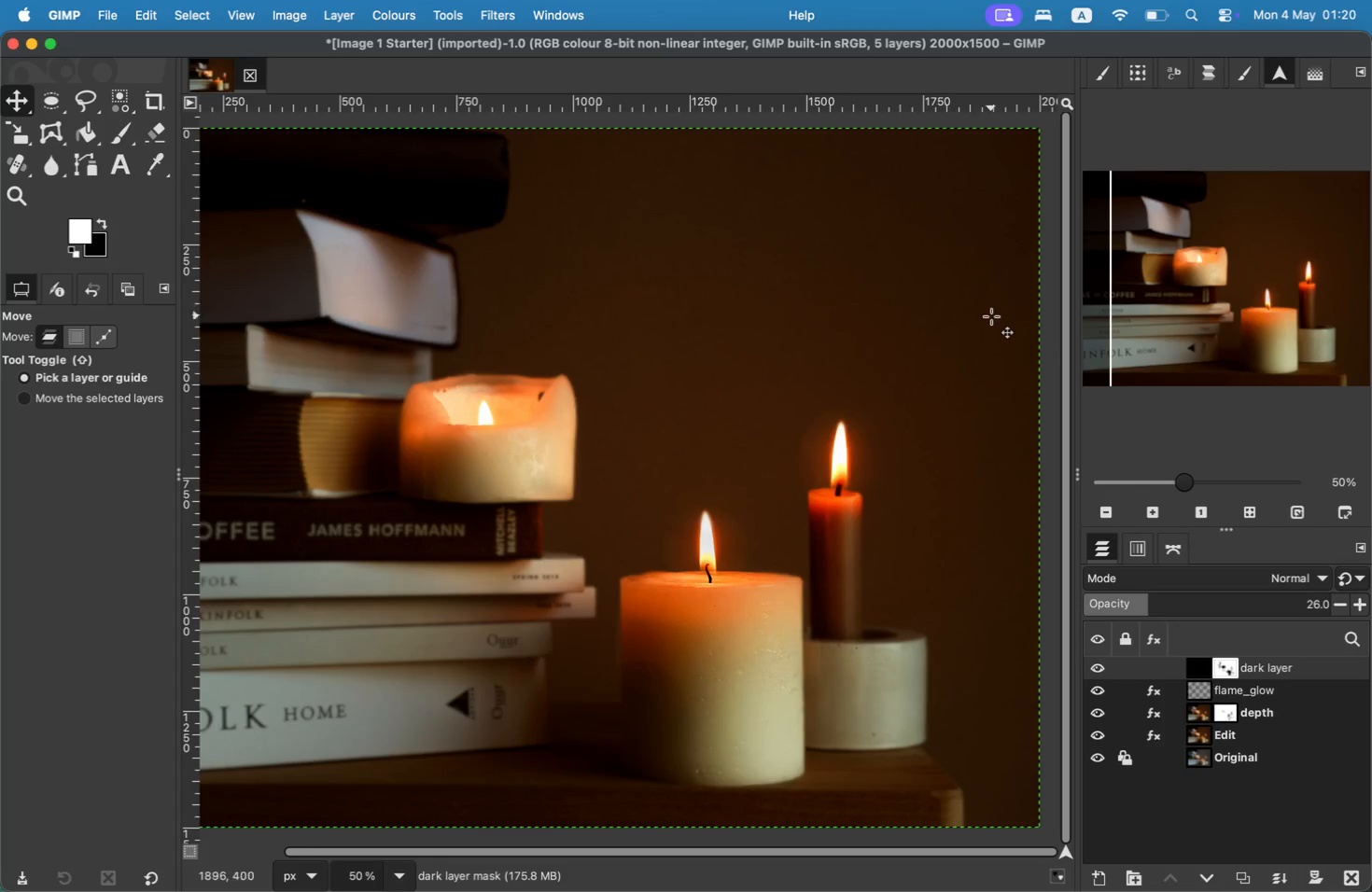 
left_click_drag(start_coordinate=[590, 853], to_coordinate=[401, 811])
 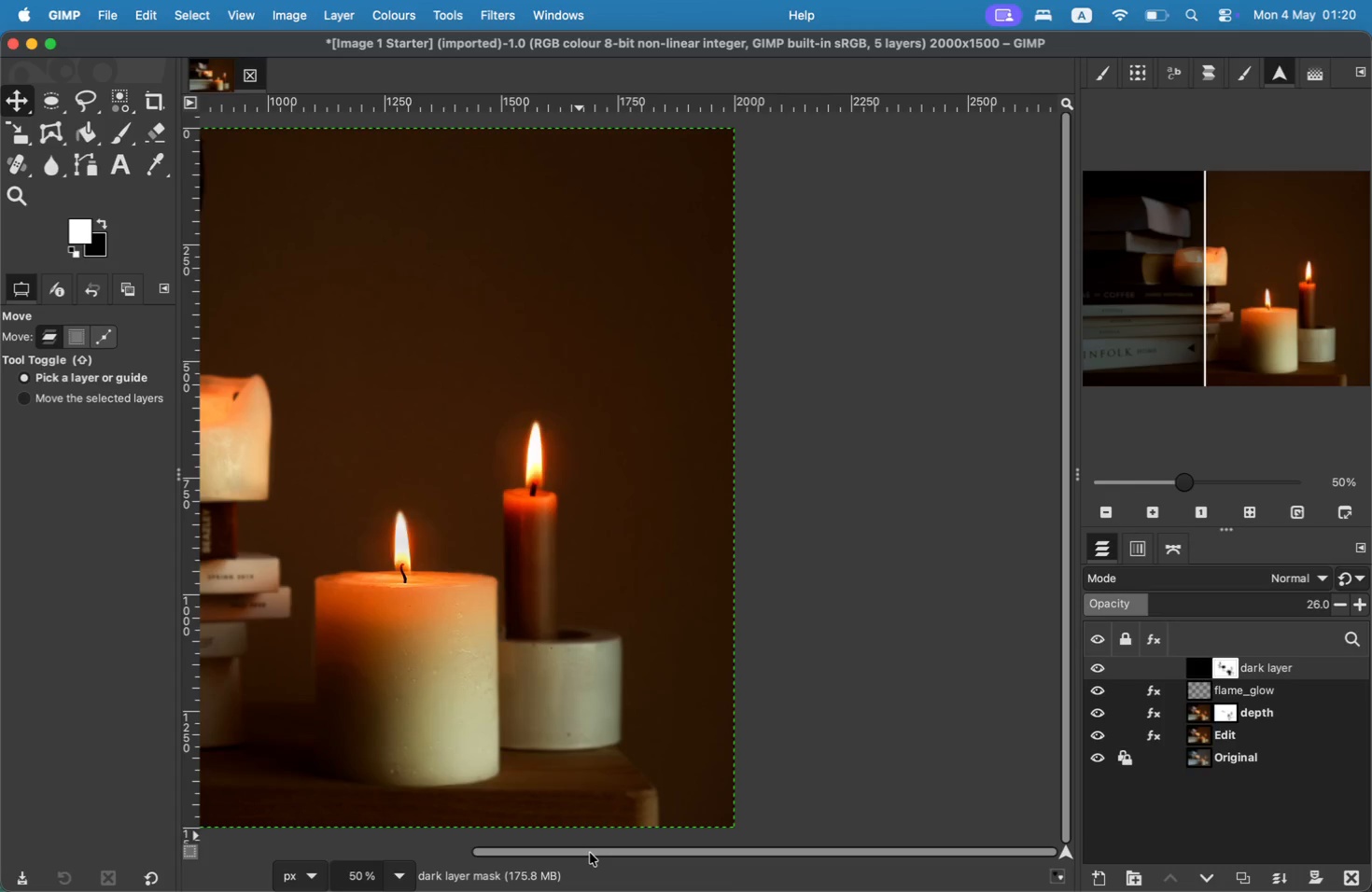 
wait(12.6)
 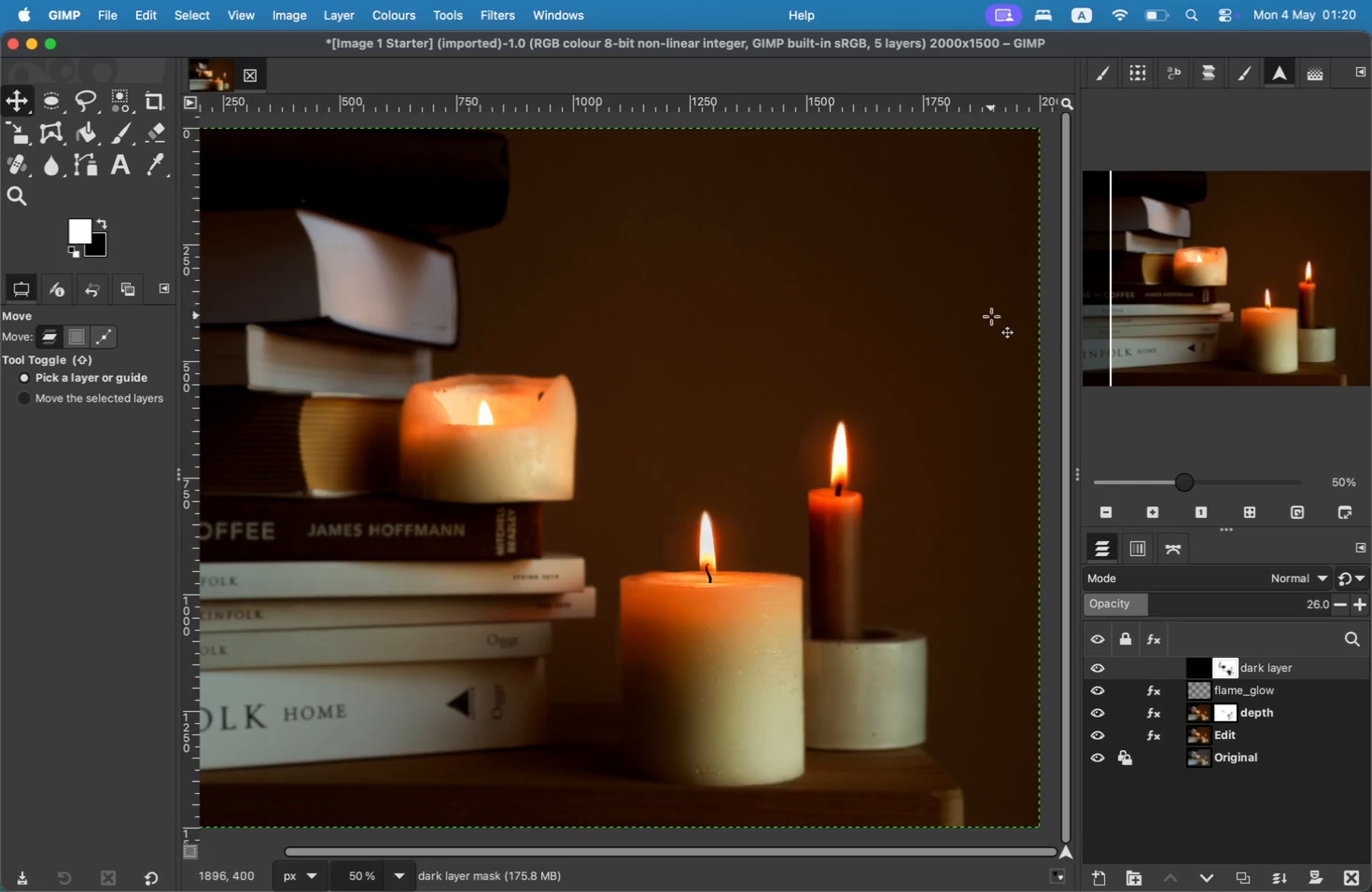 
left_click_drag(start_coordinate=[861, 852], to_coordinate=[809, 843])
 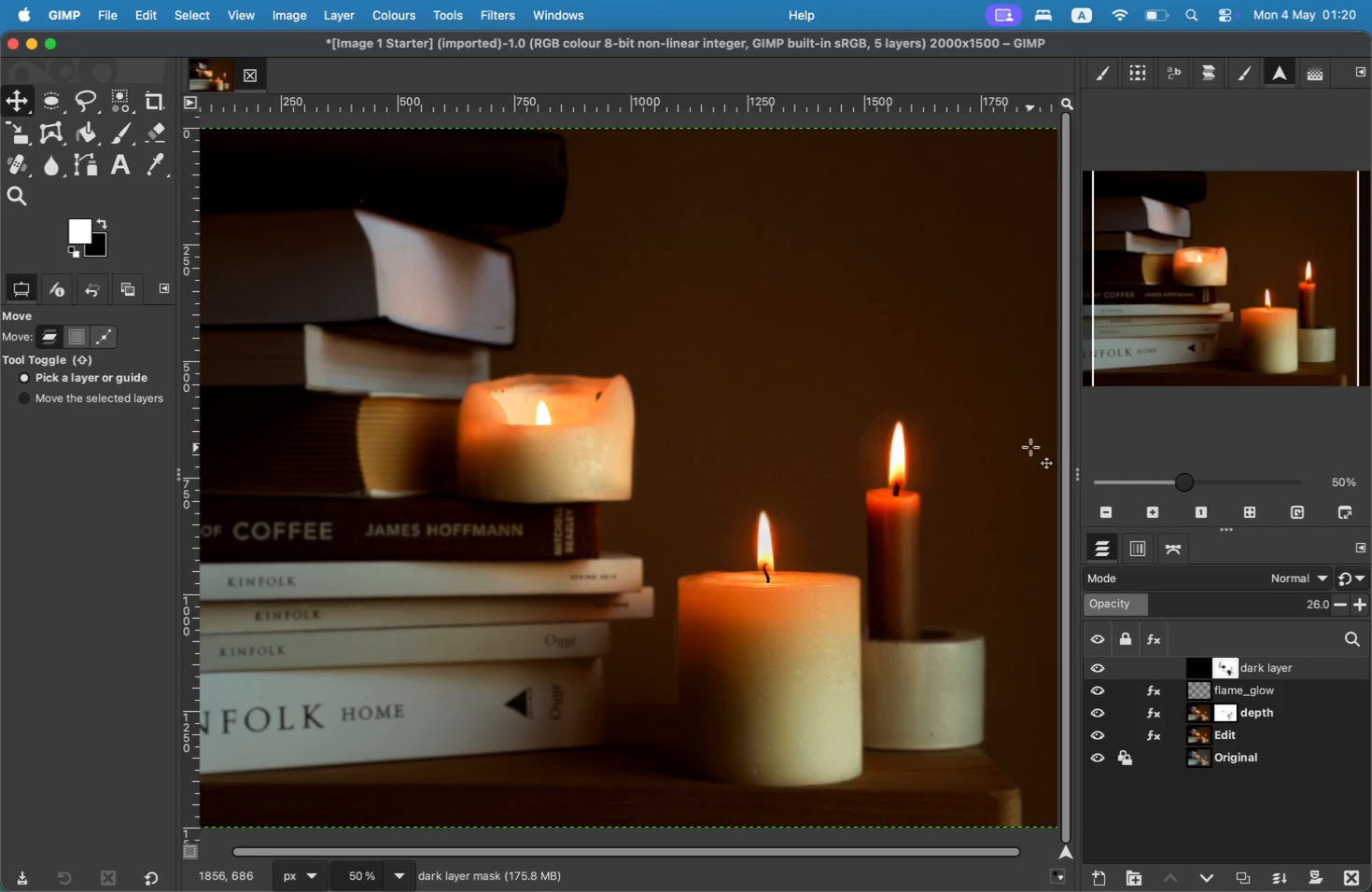 
wait(7.4)
 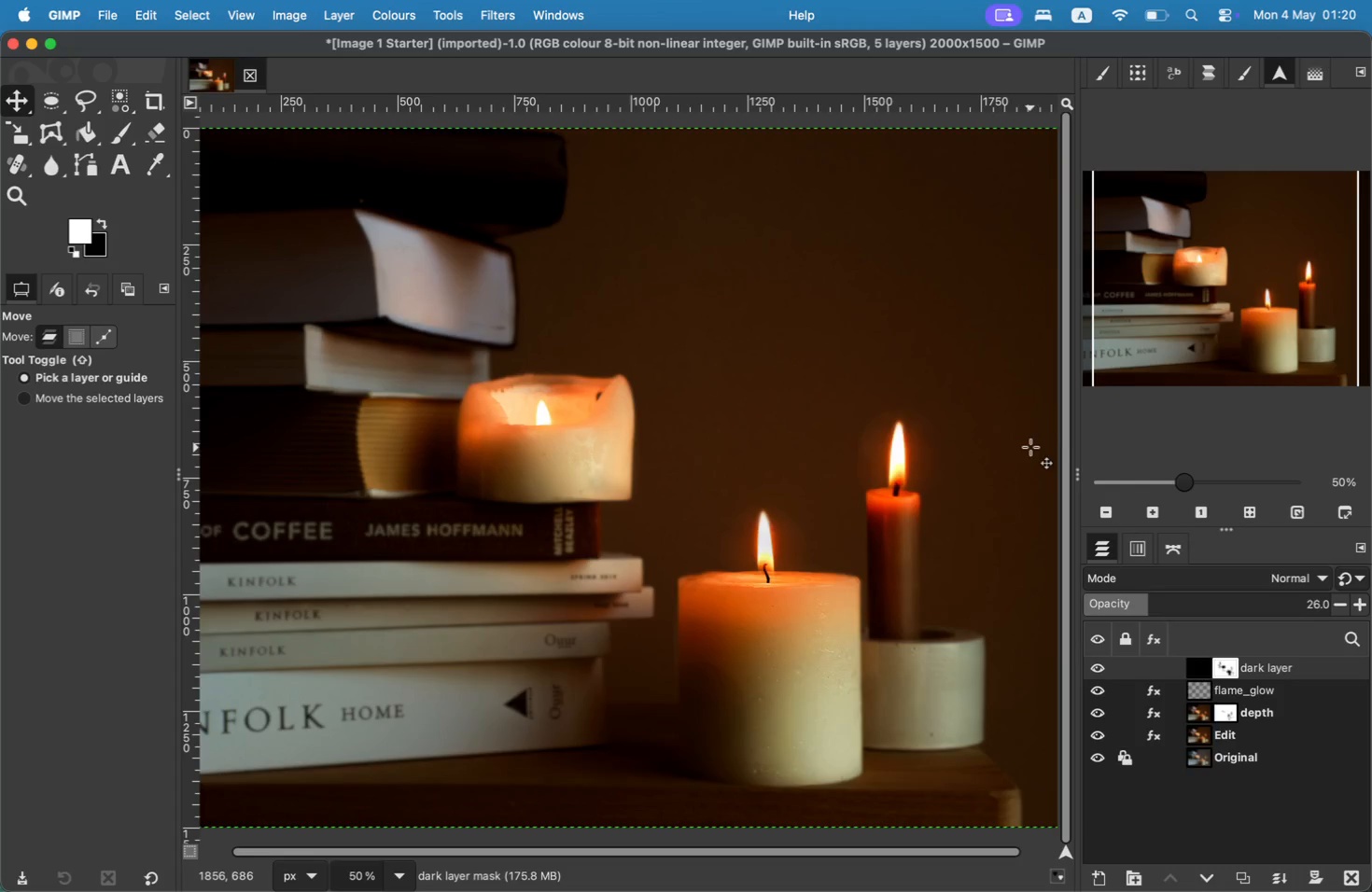 
left_click([419, 12])
 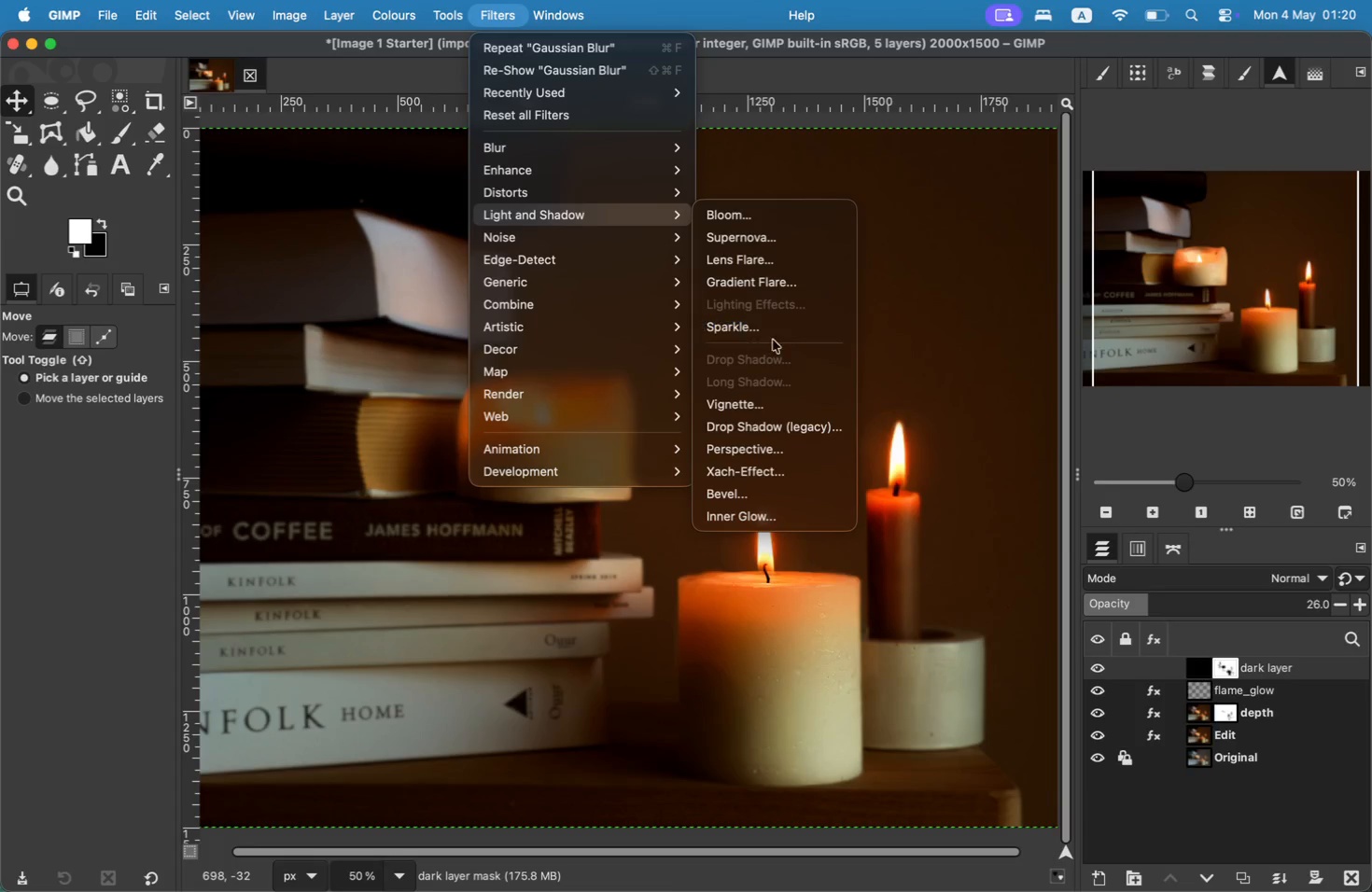 
wait(10.31)
 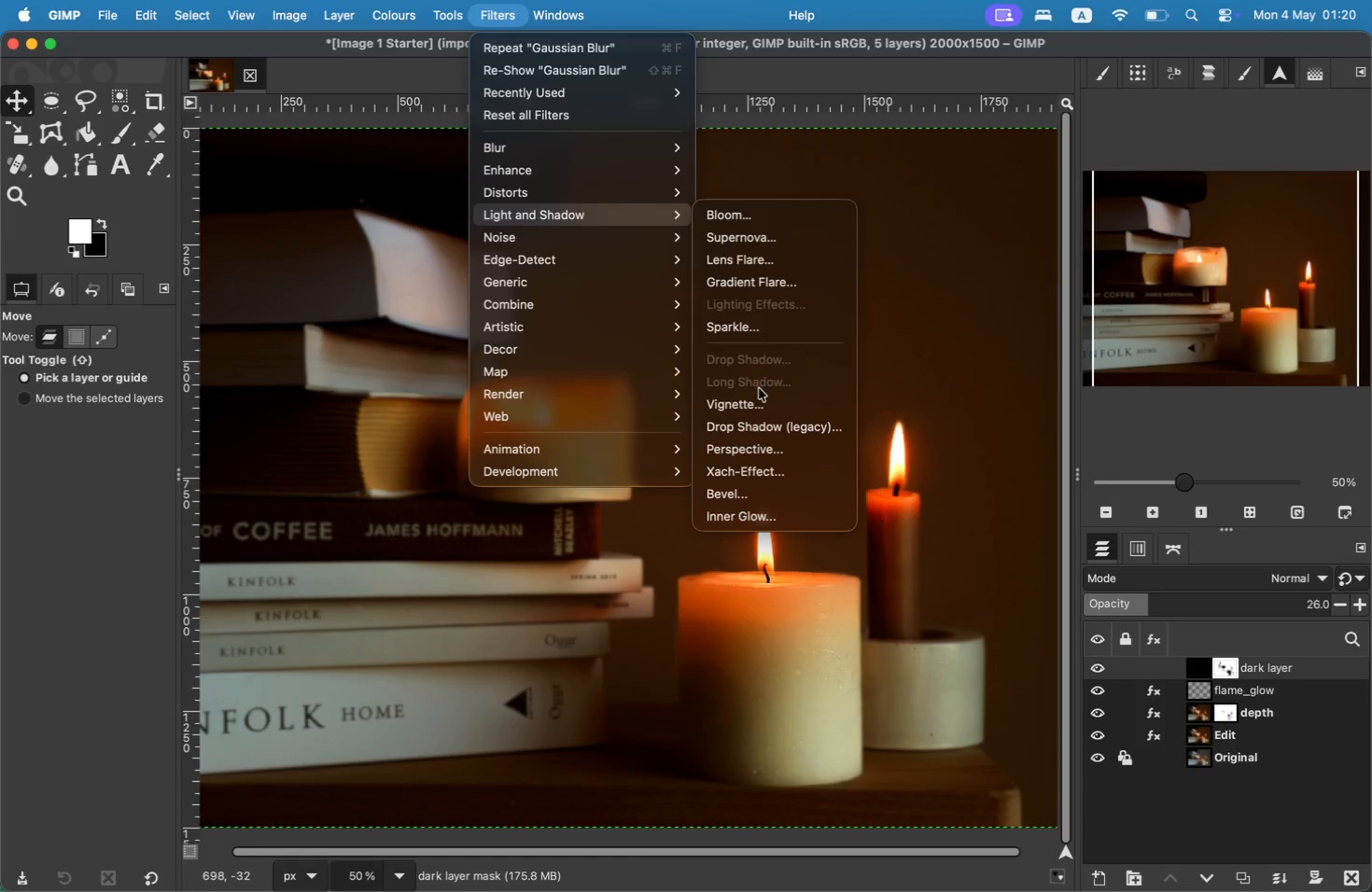 
left_click([1201, 537])
 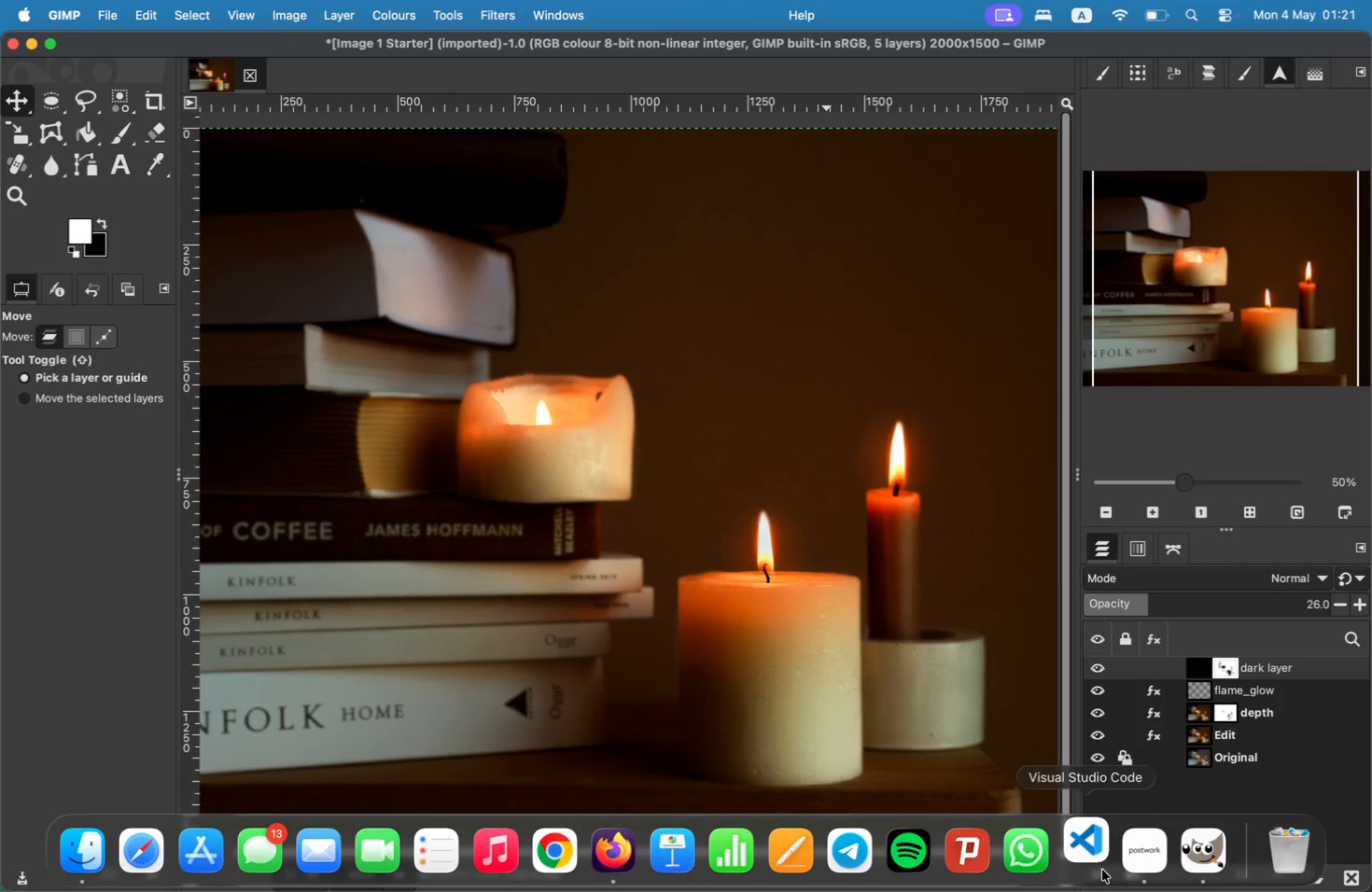 
left_click_drag(start_coordinate=[1102, 881], to_coordinate=[1102, 871])
 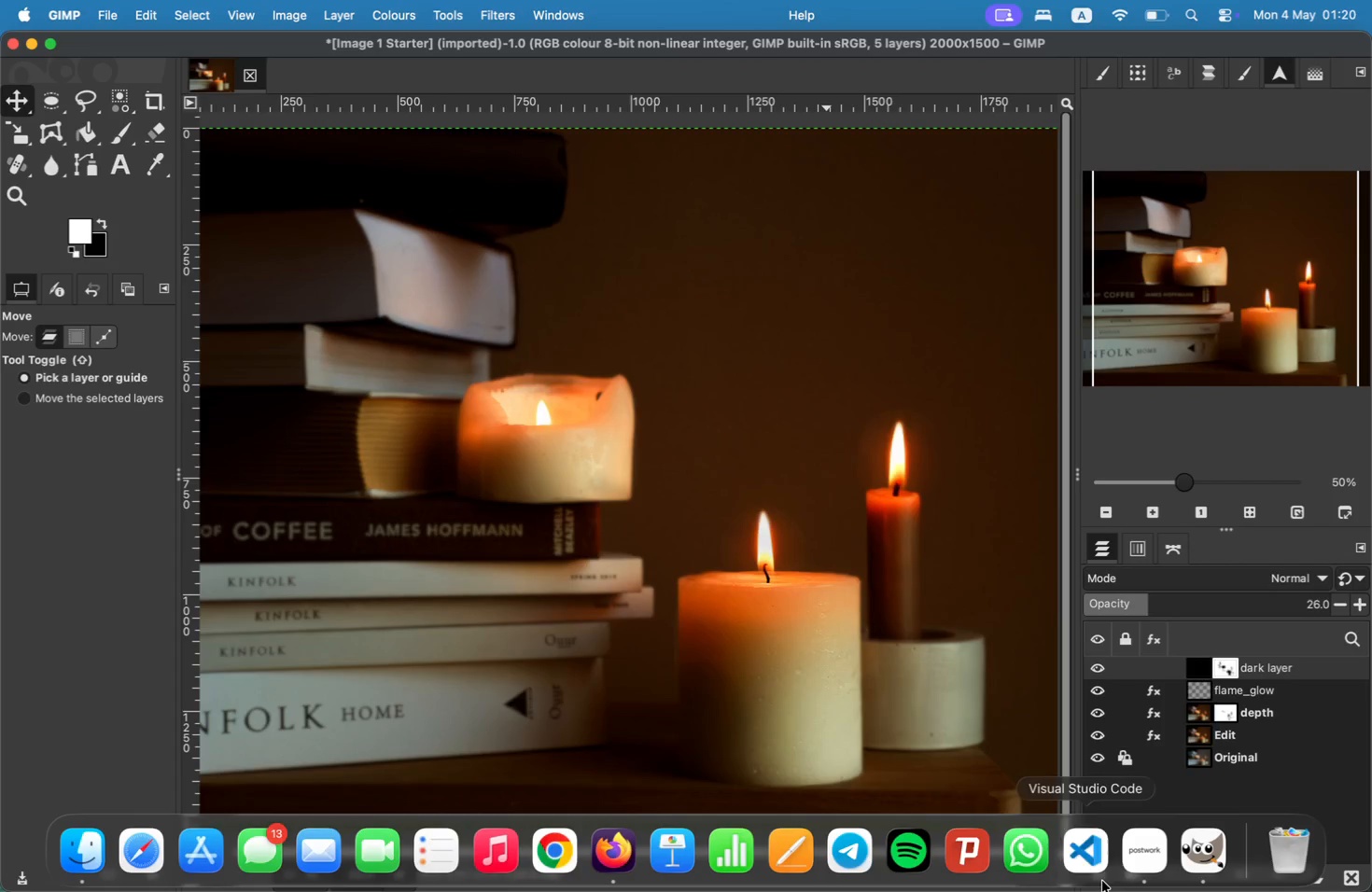 
left_click([1098, 877])
 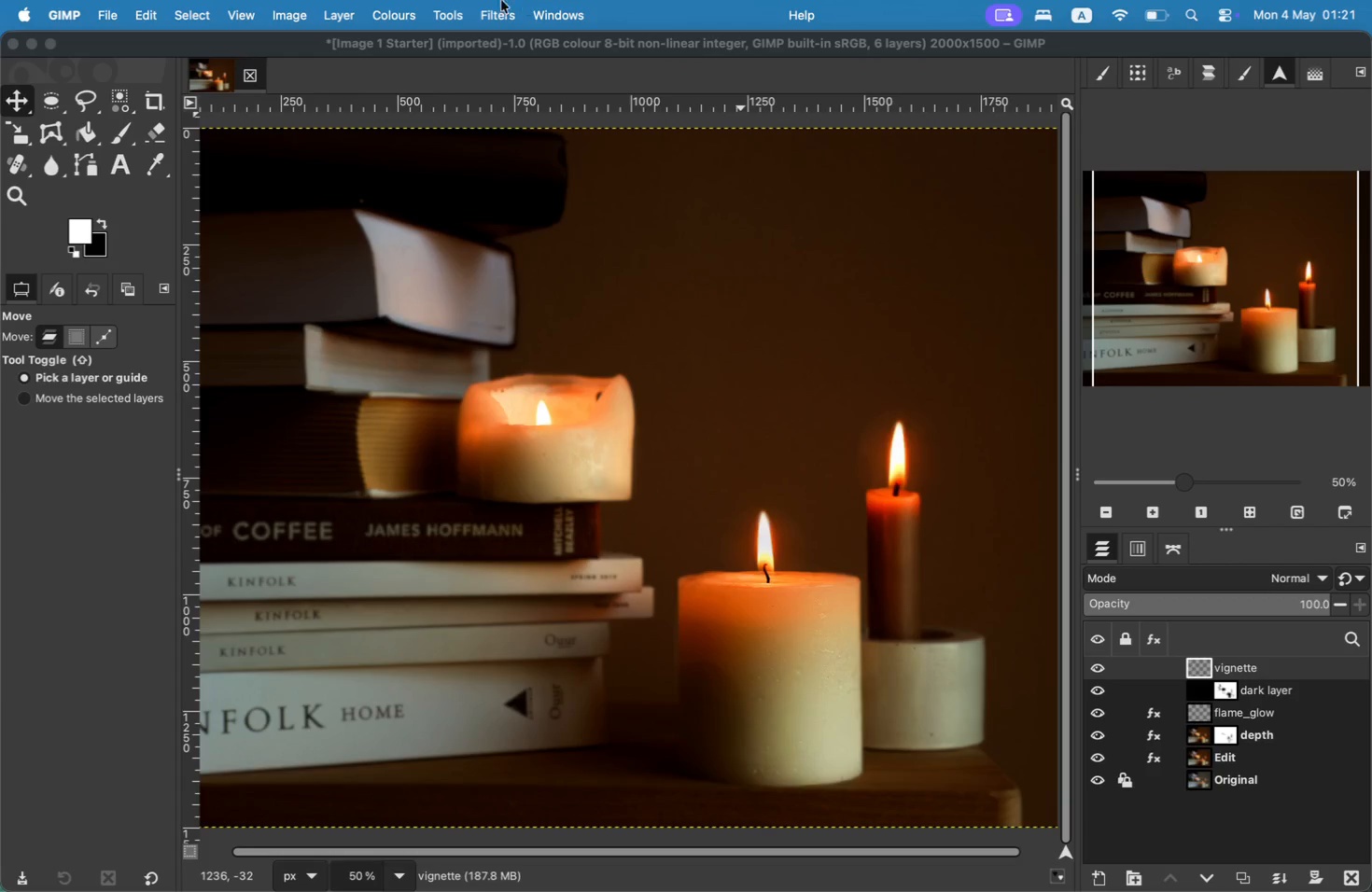 
left_click([479, 13])
 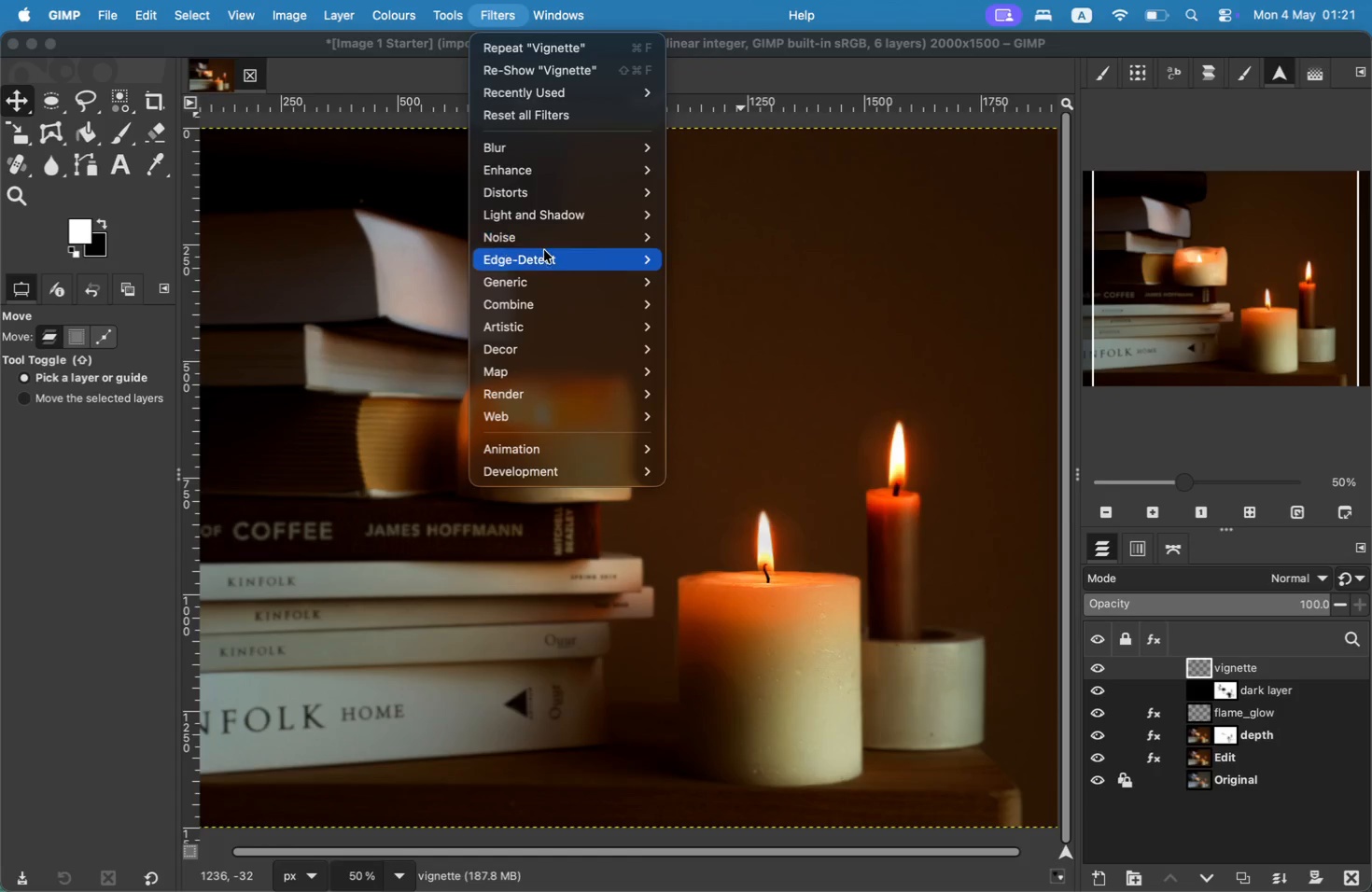 
mouse_move([548, 257])
 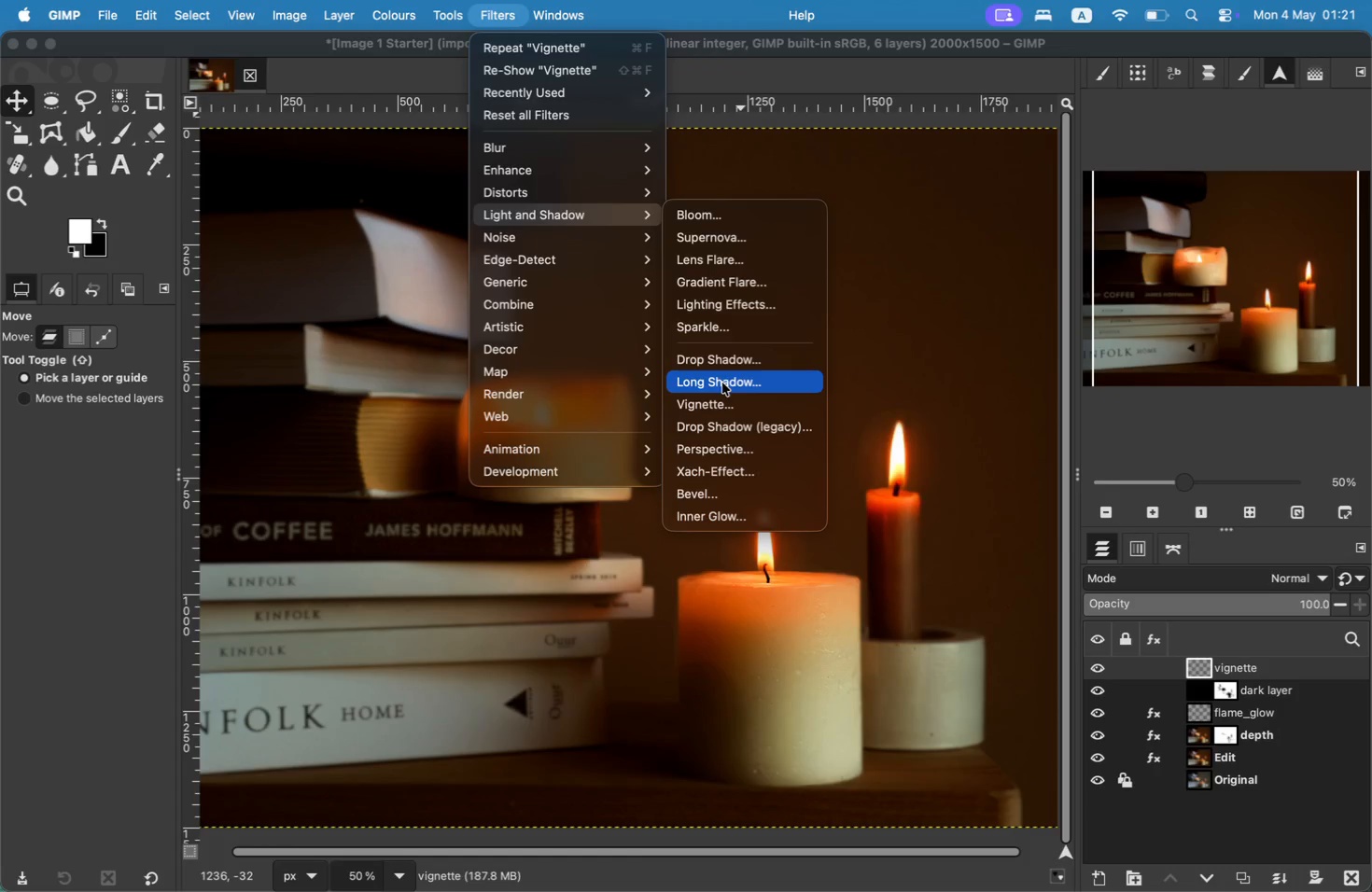 
left_click([721, 395])
 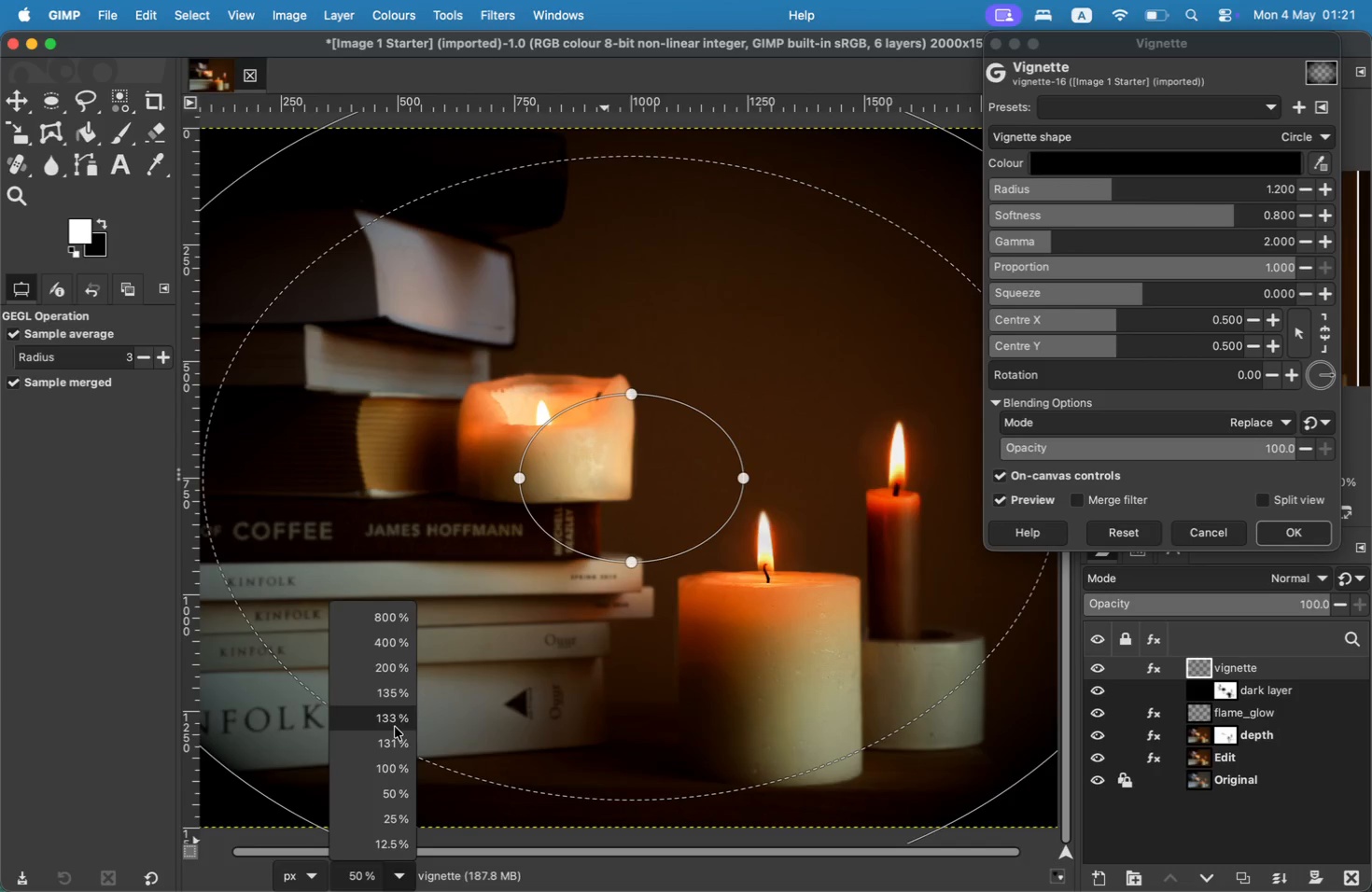 
wait(7.89)
 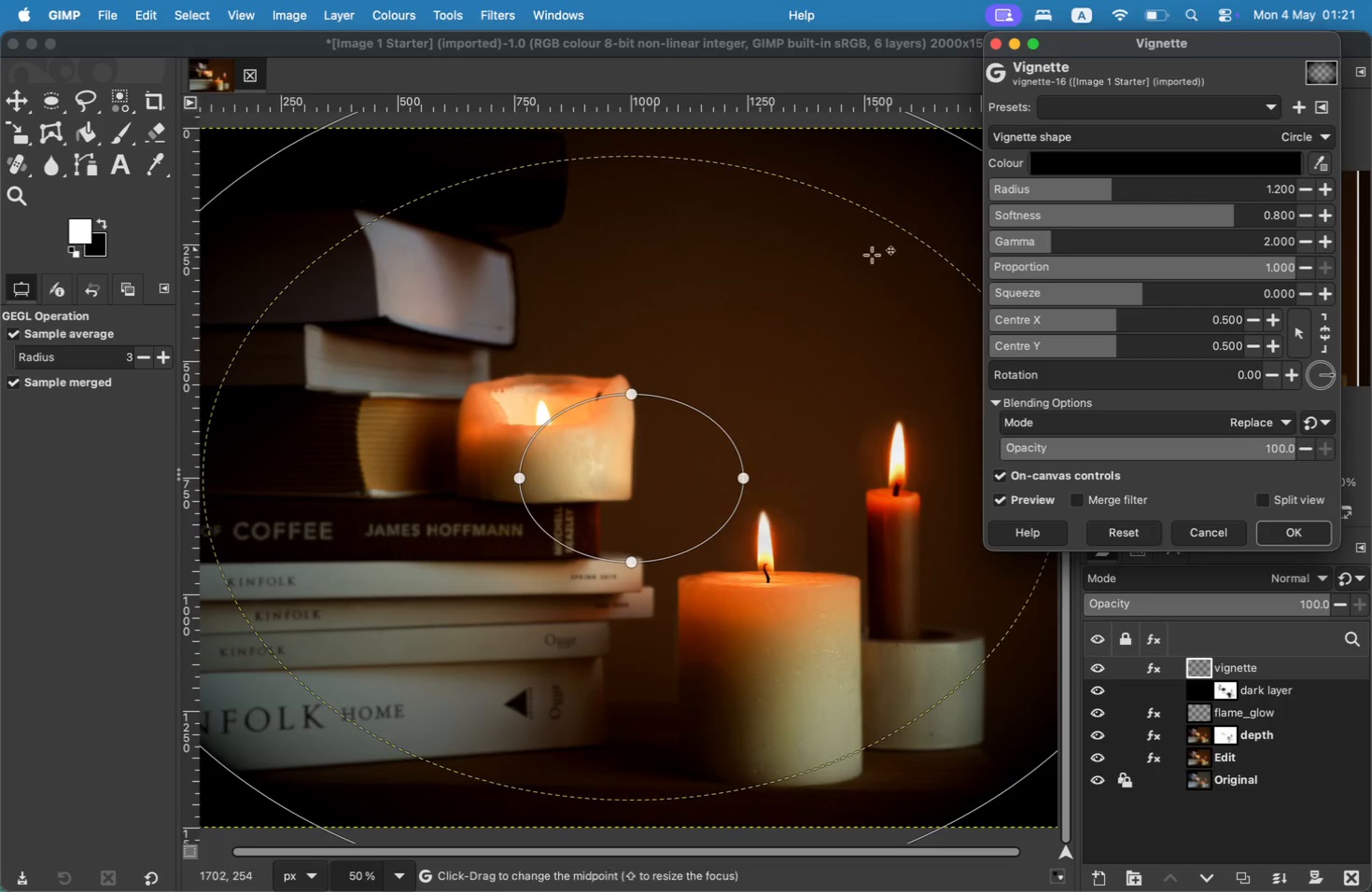 
left_click_drag(start_coordinate=[627, 270], to_coordinate=[630, 234])
 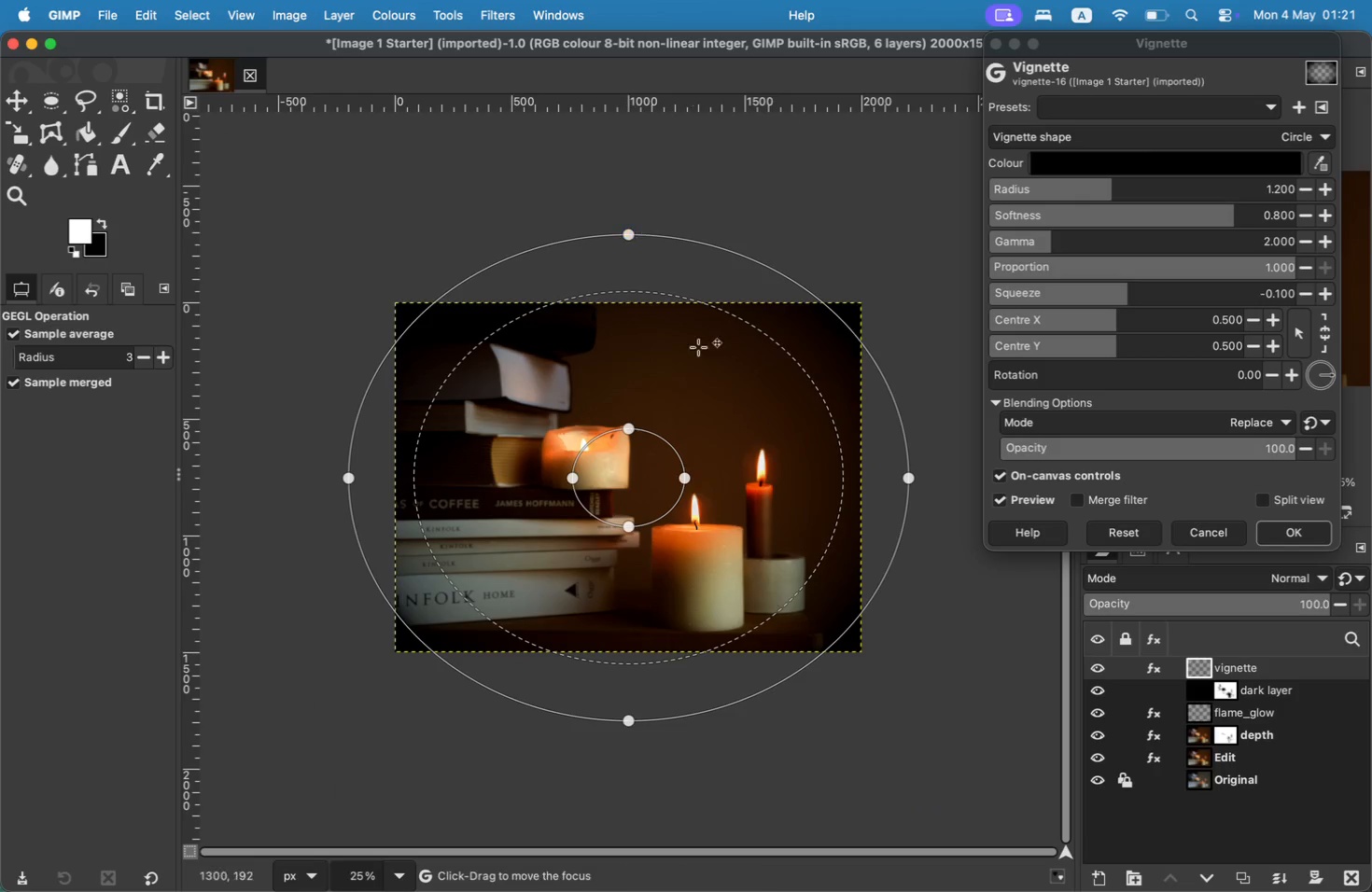 
left_click([1228, 446])
 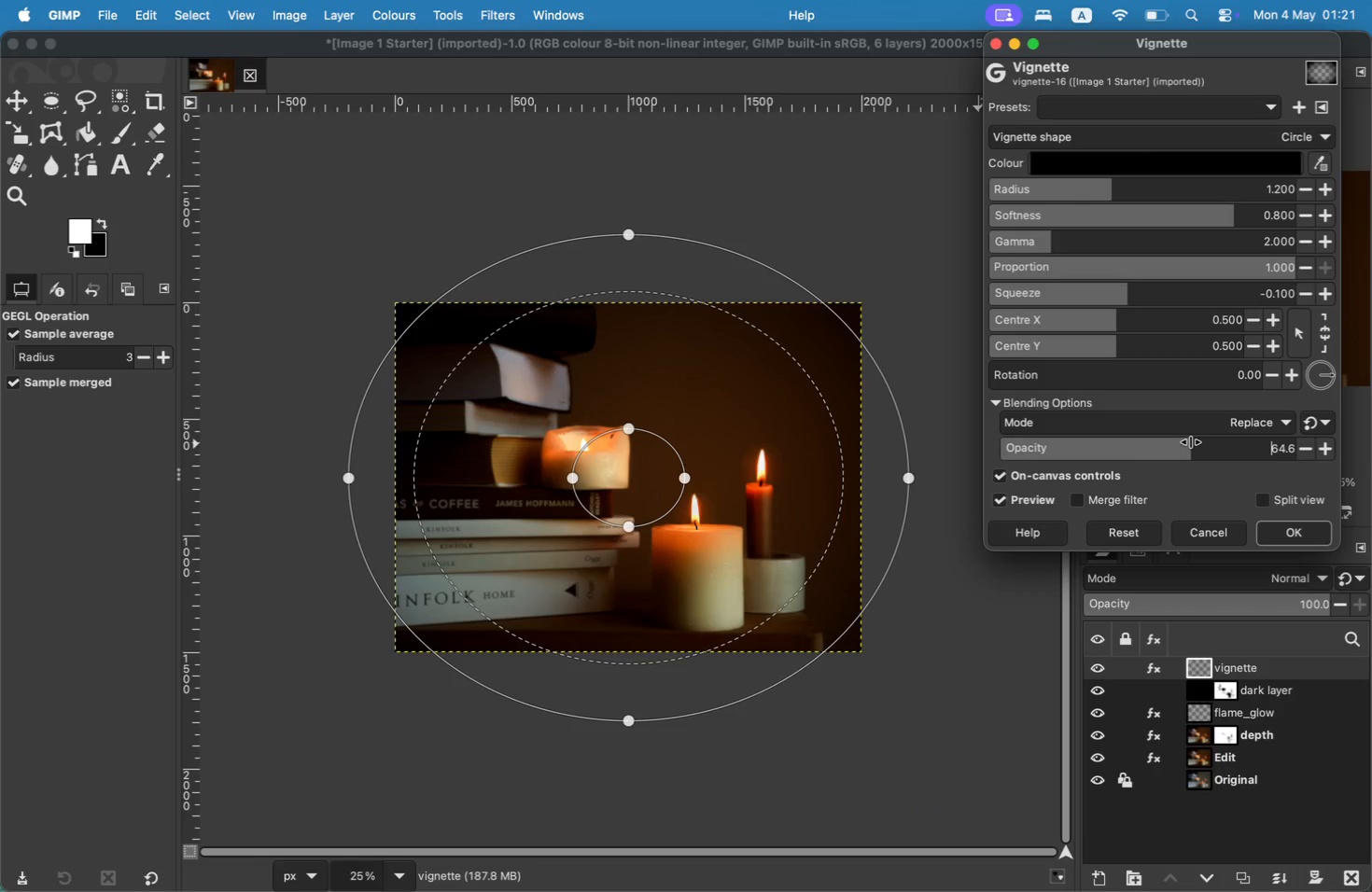 
left_click_drag(start_coordinate=[1228, 446], to_coordinate=[1188, 442])
 